 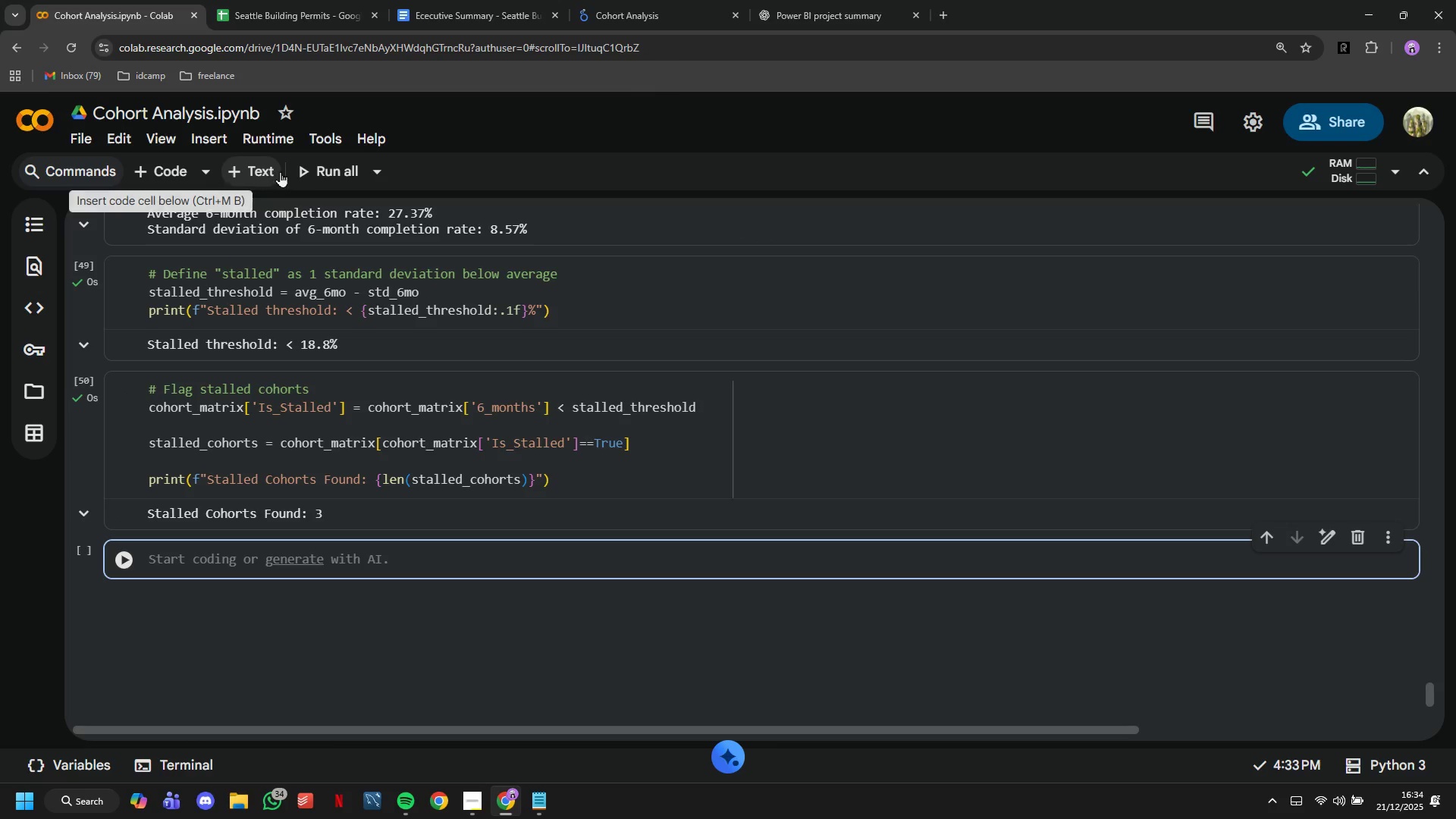 
left_click([259, 173])
 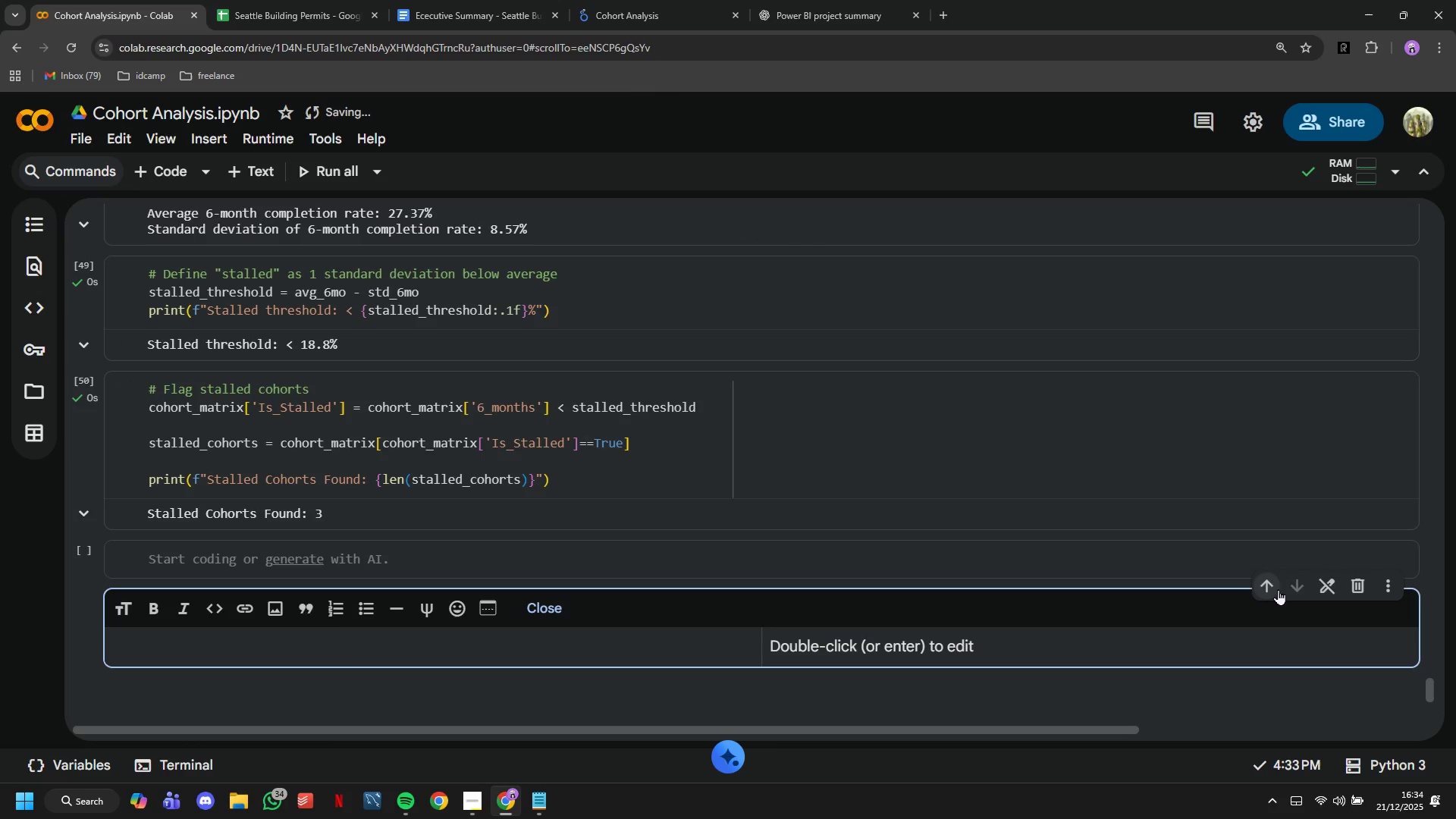 
left_click([1269, 589])
 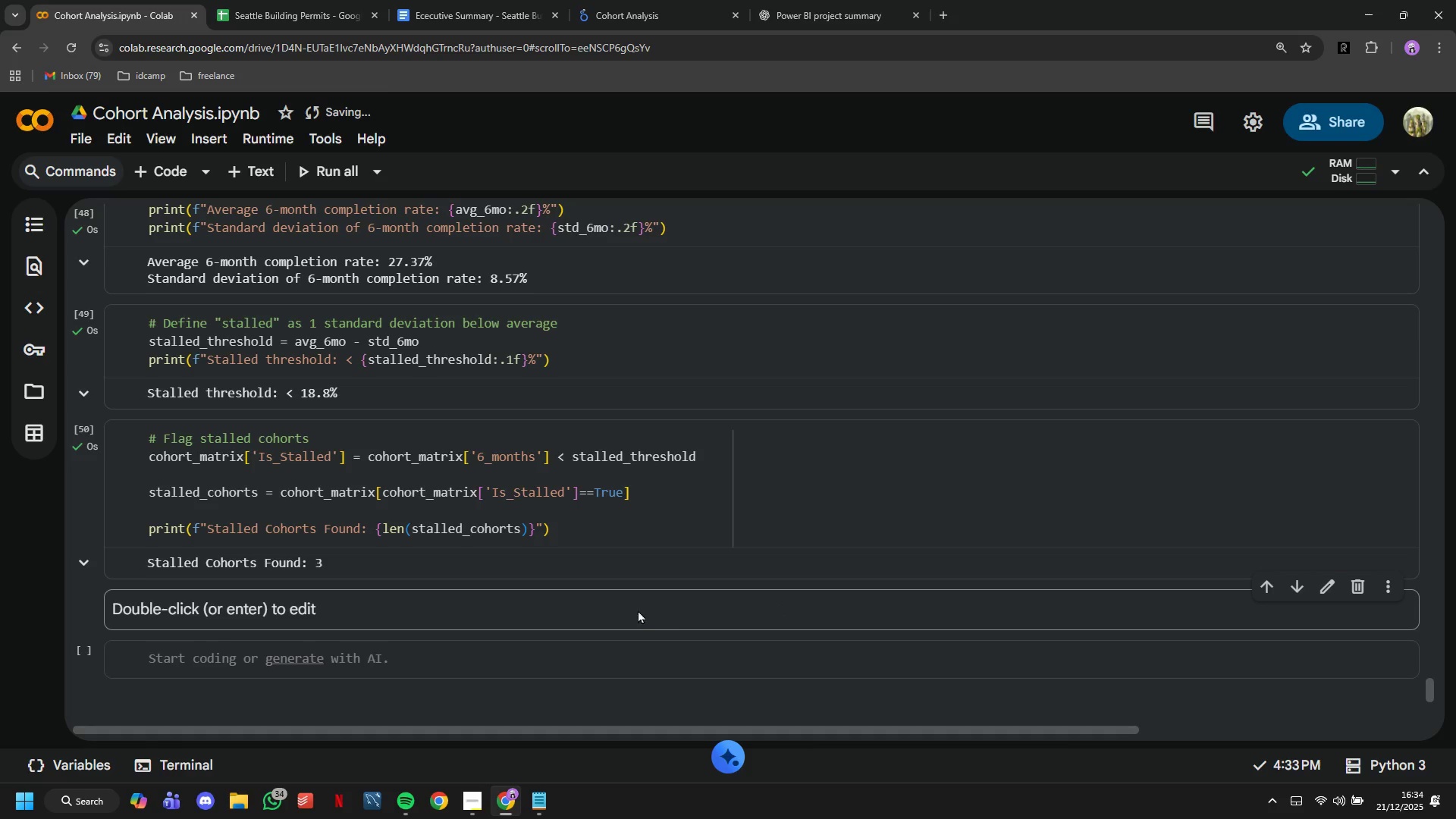 
double_click([573, 607])
 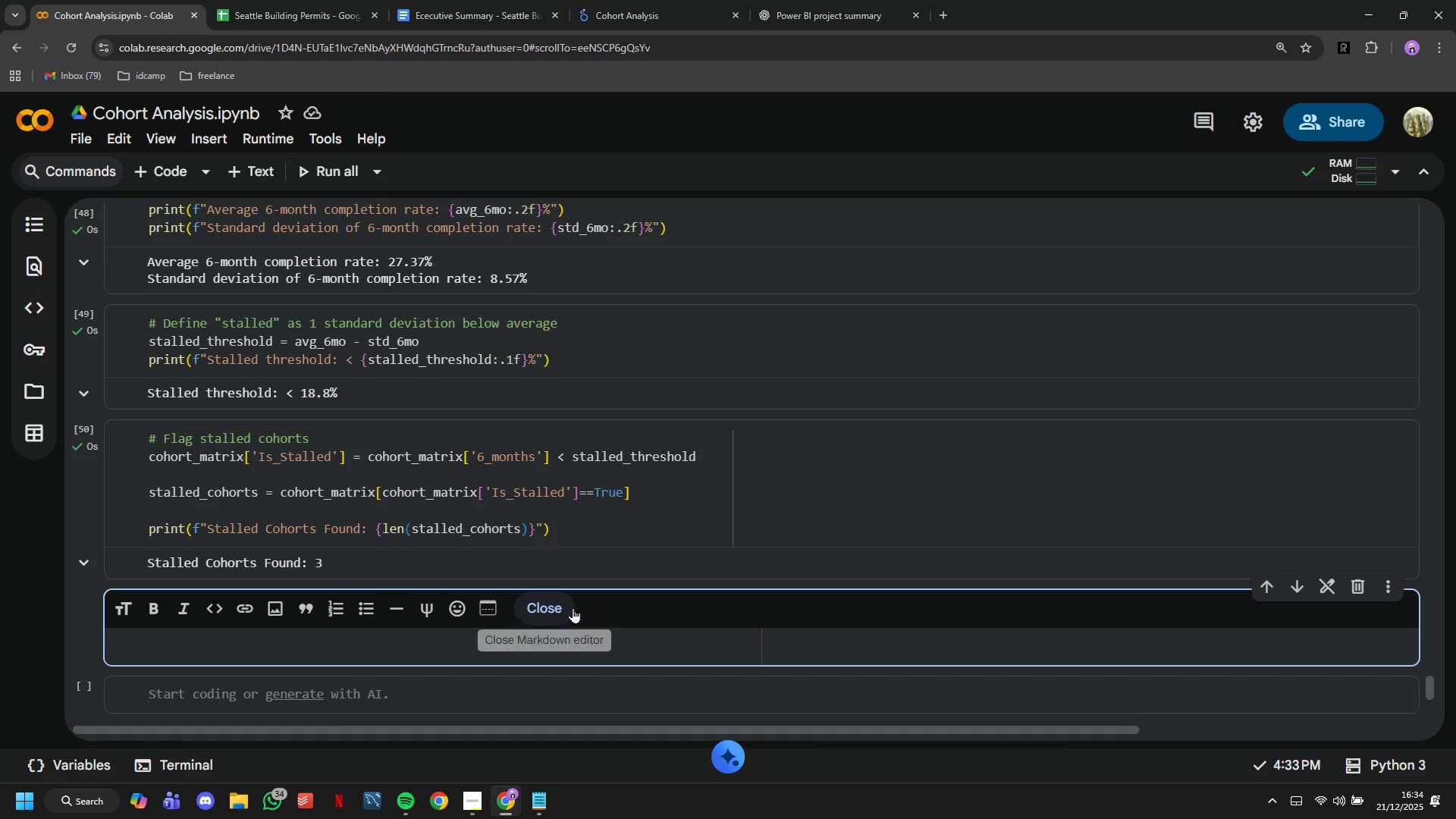 
type(## Statistical AnalysisL Value vs Completion Tik)
 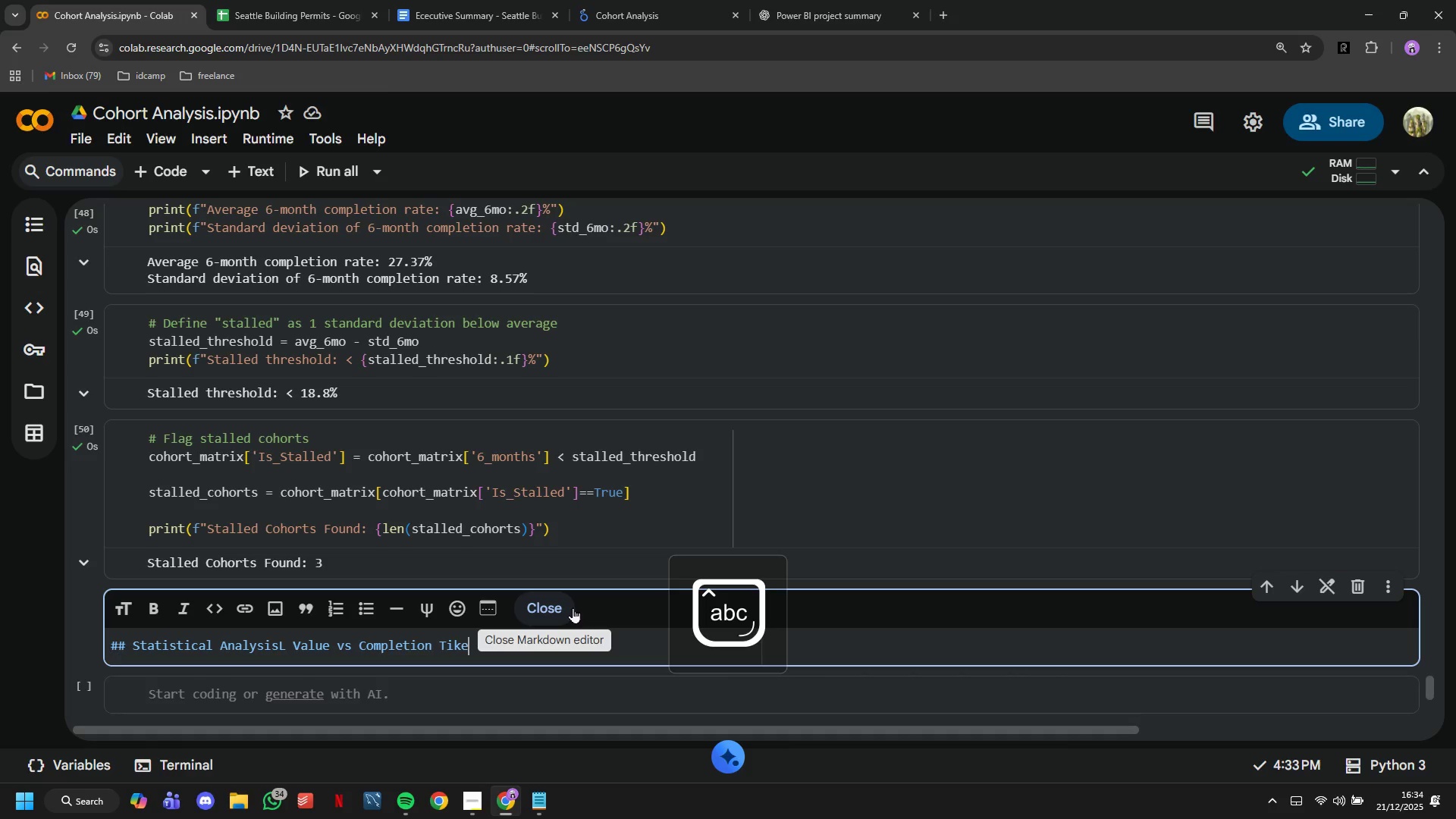 
left_click([471, 712])
 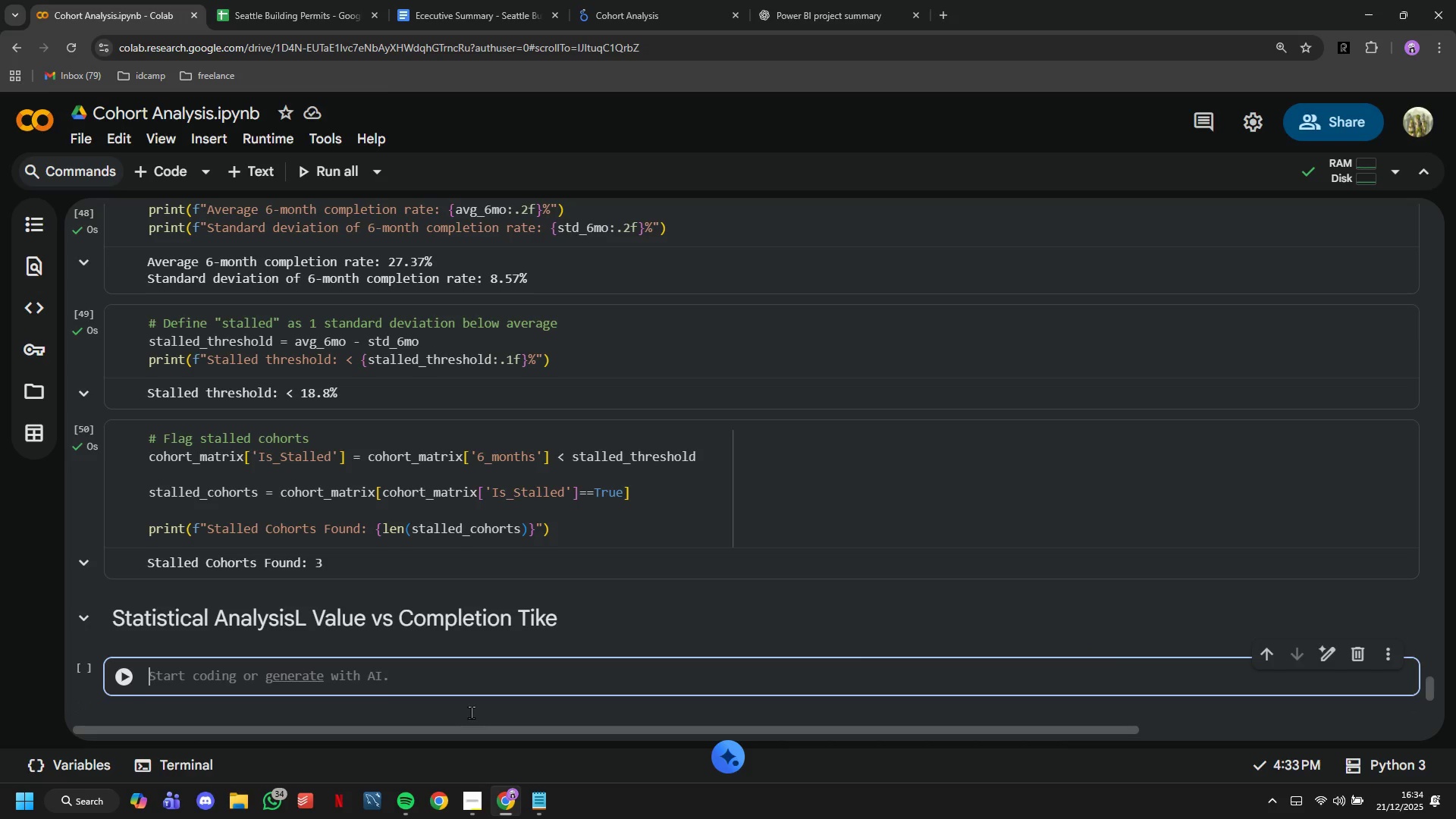 
type(# Get completed permits with valid values)
 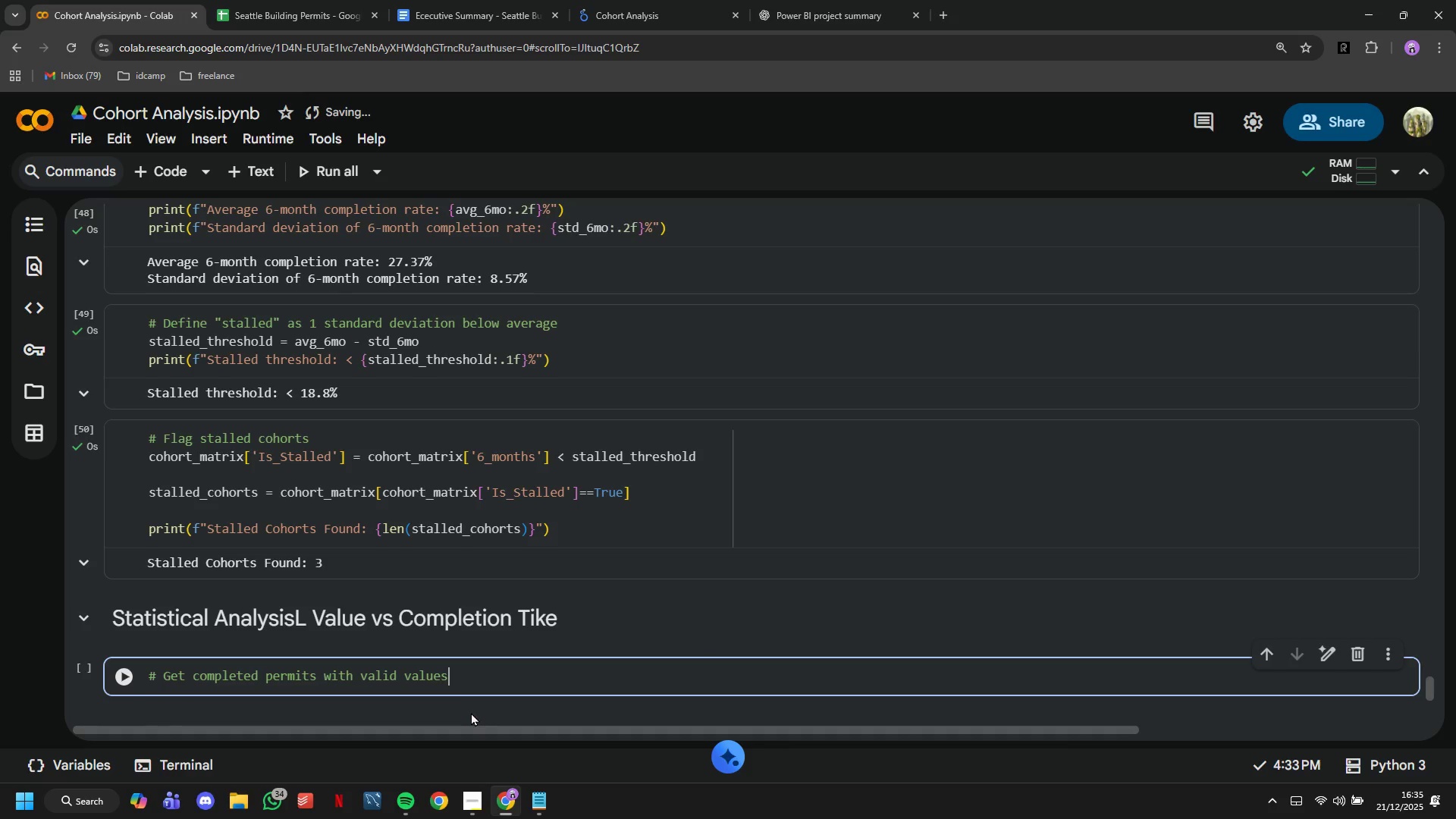 
key(Enter)
 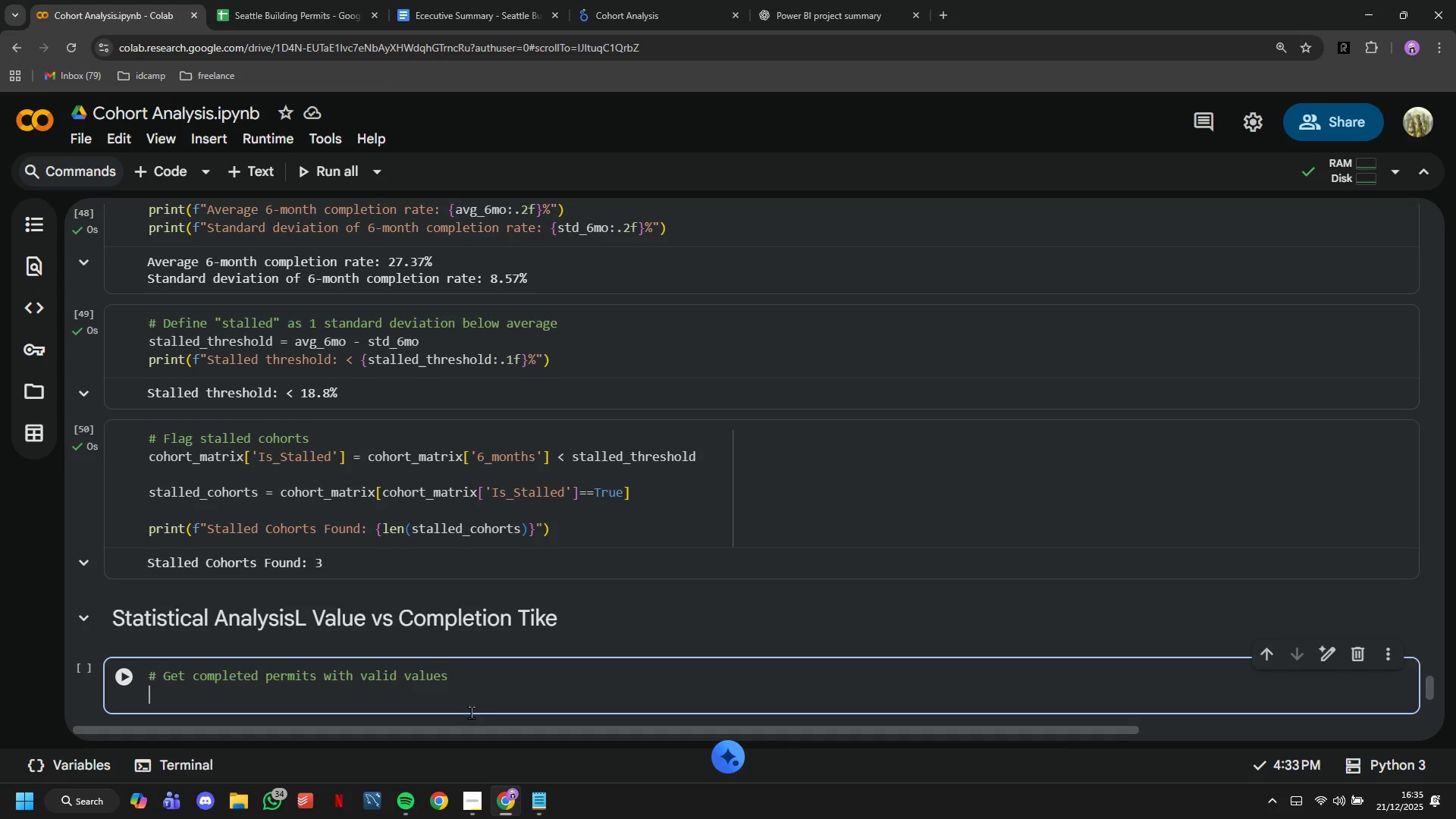 
type(abalysis_df = completed[['Value)
 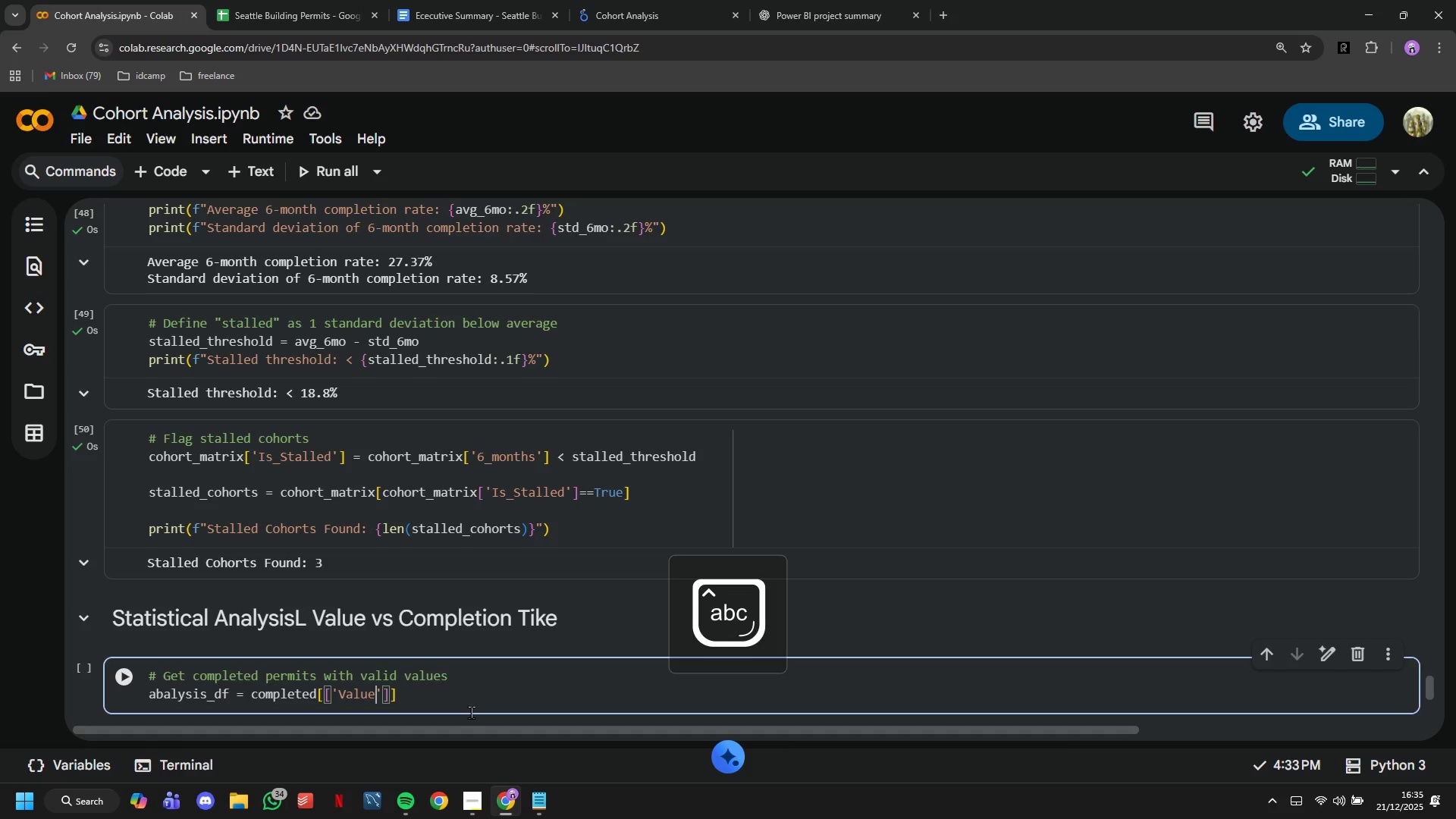 
key(ArrowRight)
 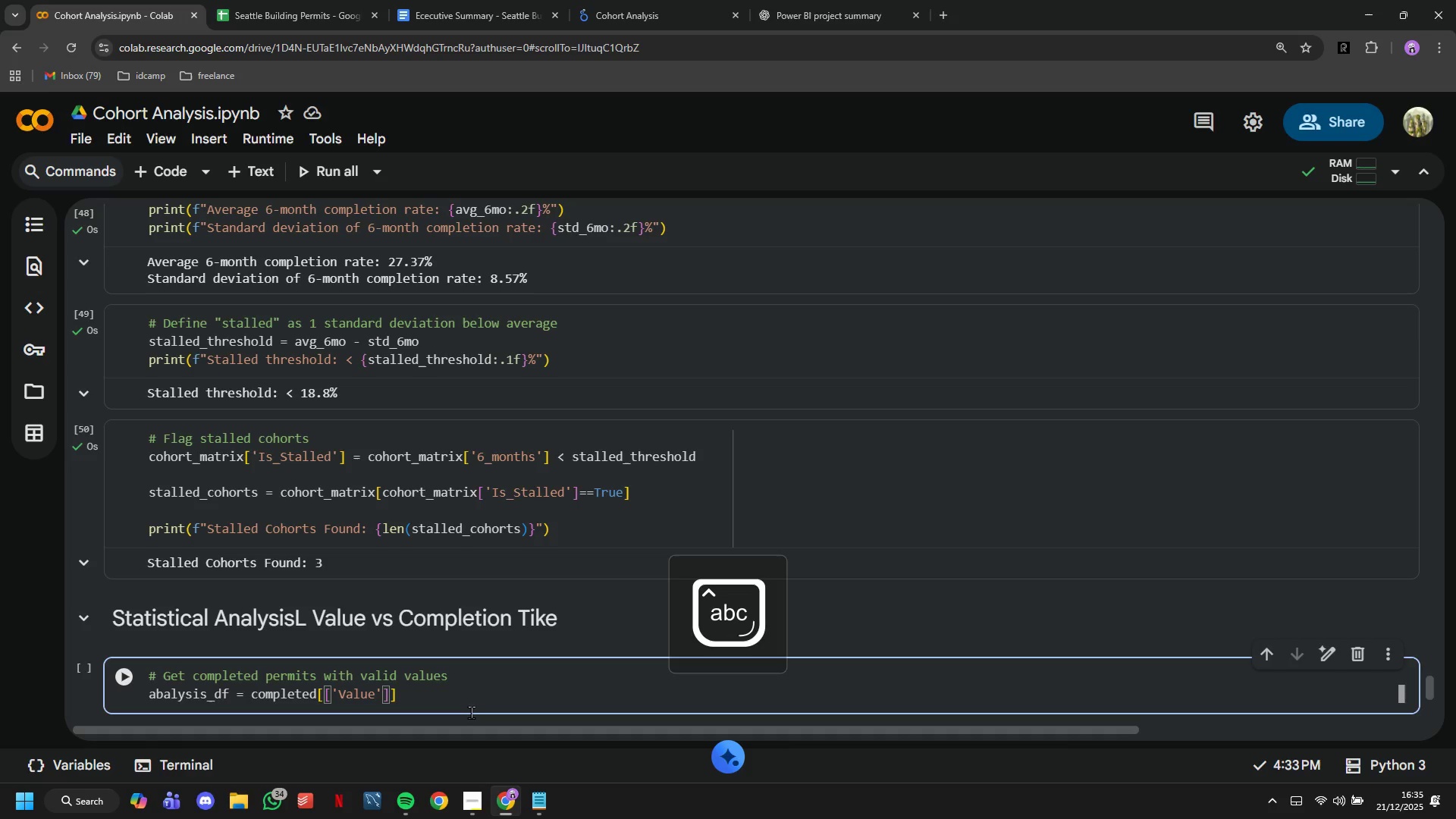 
type(,'Dats)
key(Backspace)
key(Backspace)
type(ys_to_Complete)
 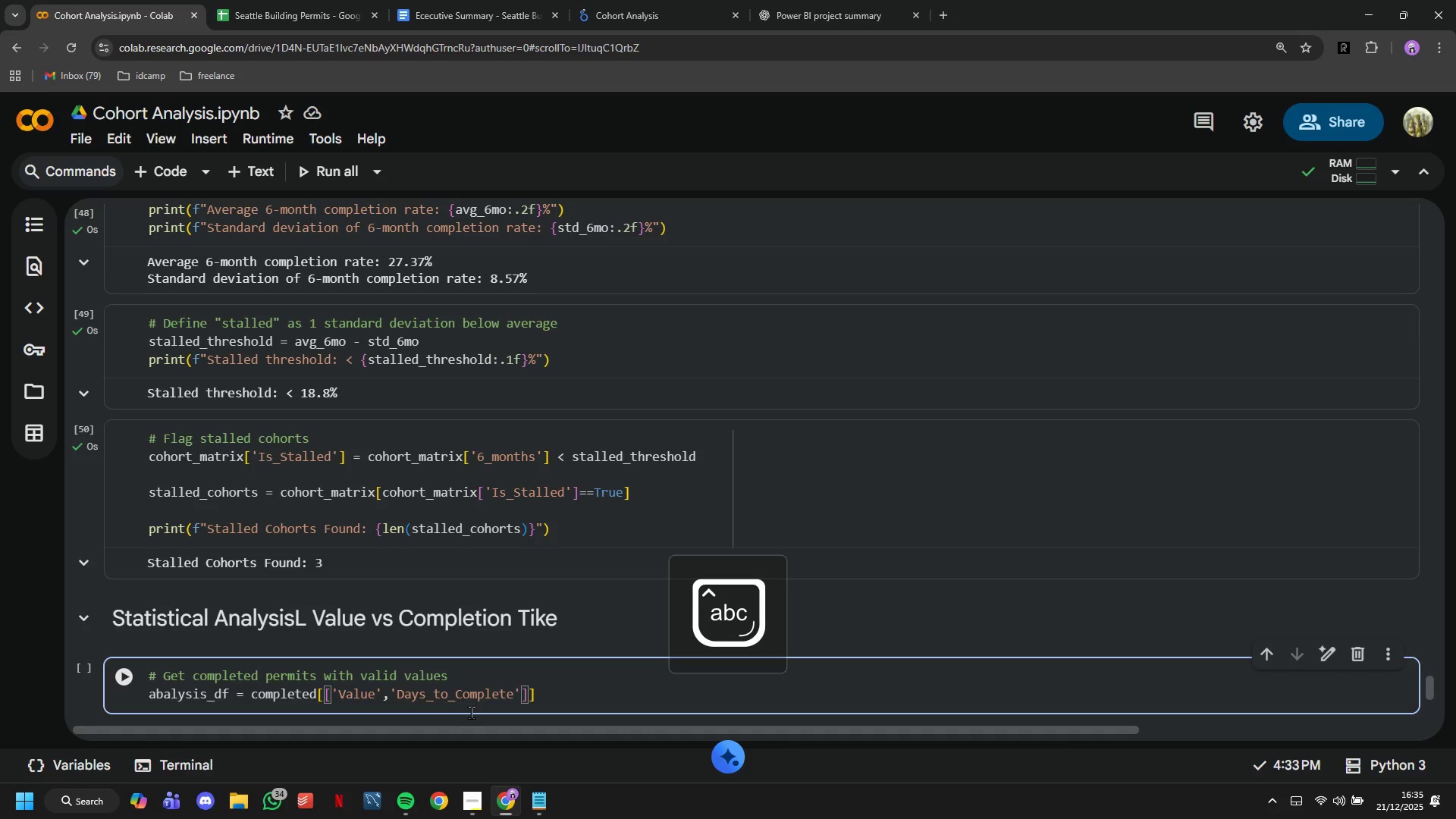 
key(ArrowRight)
 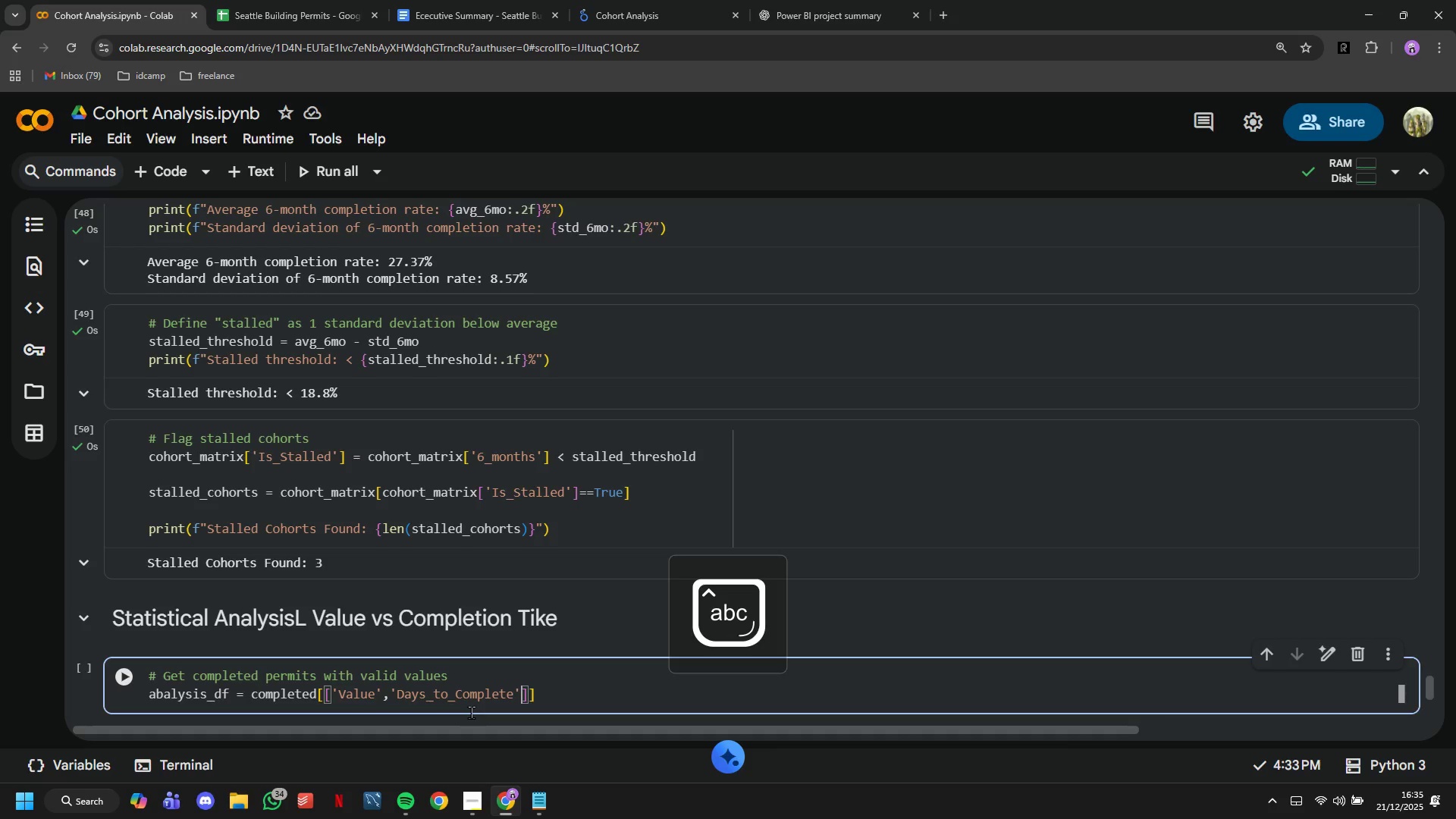 
key(ArrowRight)
 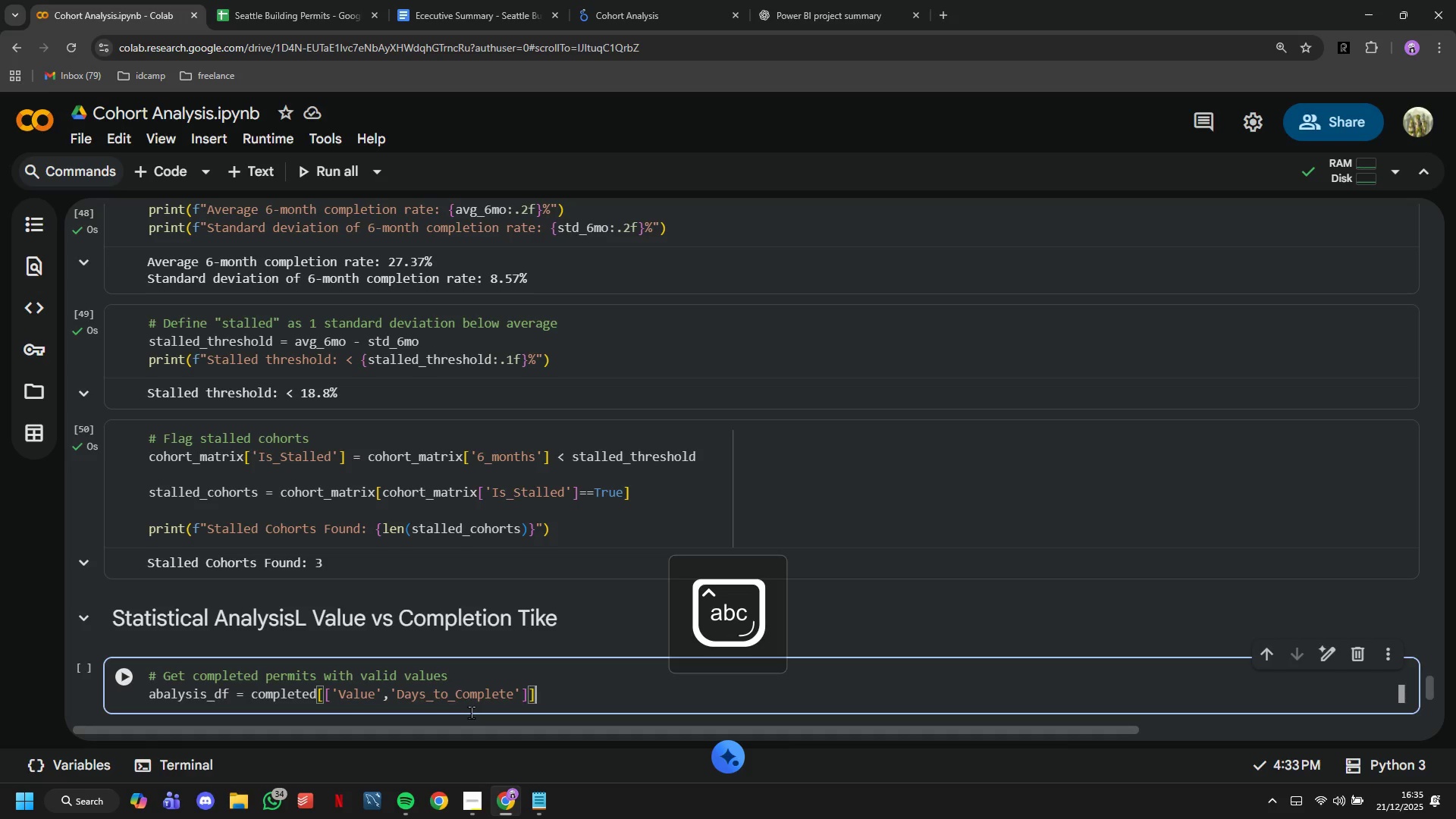 
key(ArrowRight)
 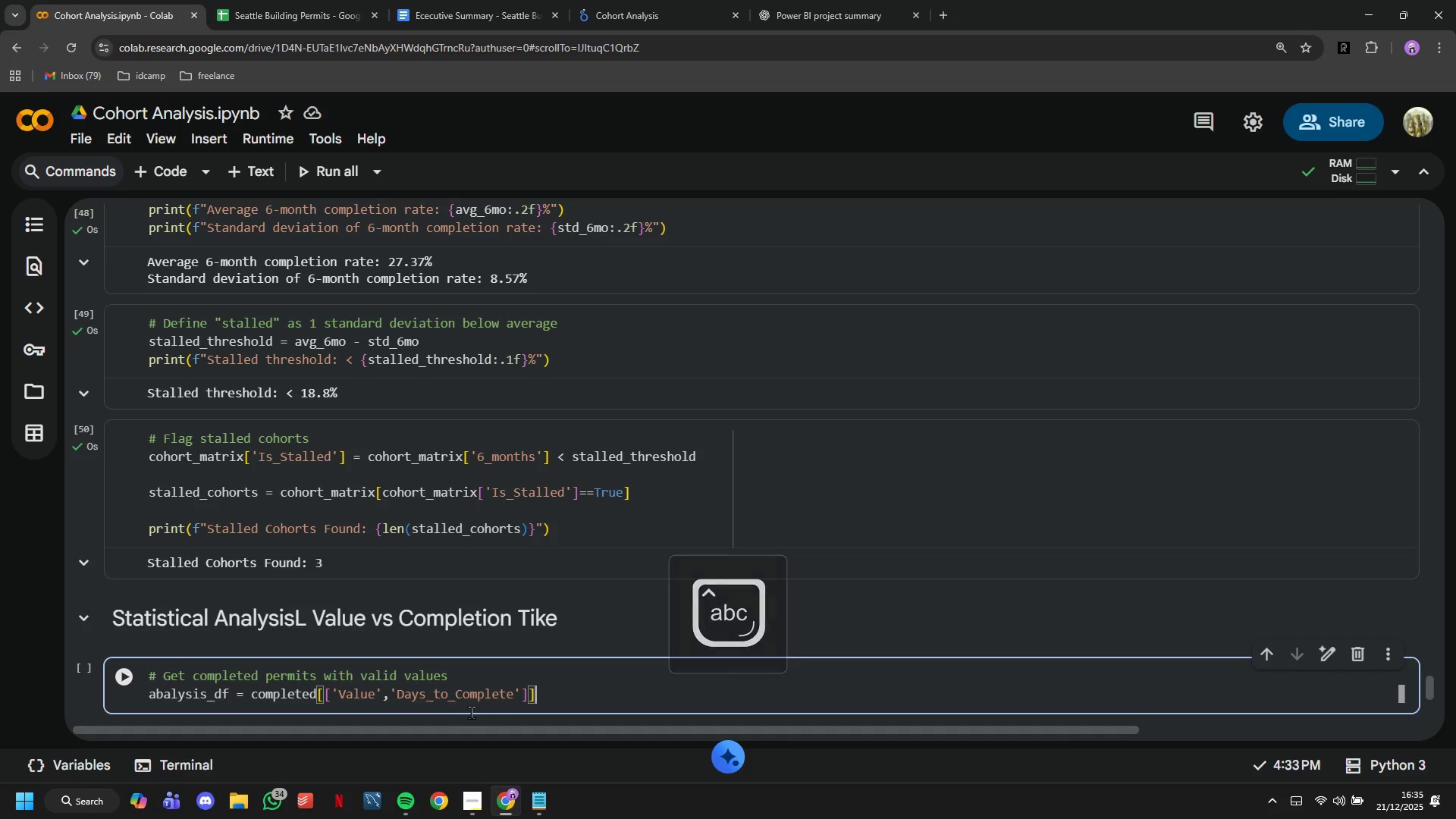 
type(.copy()
 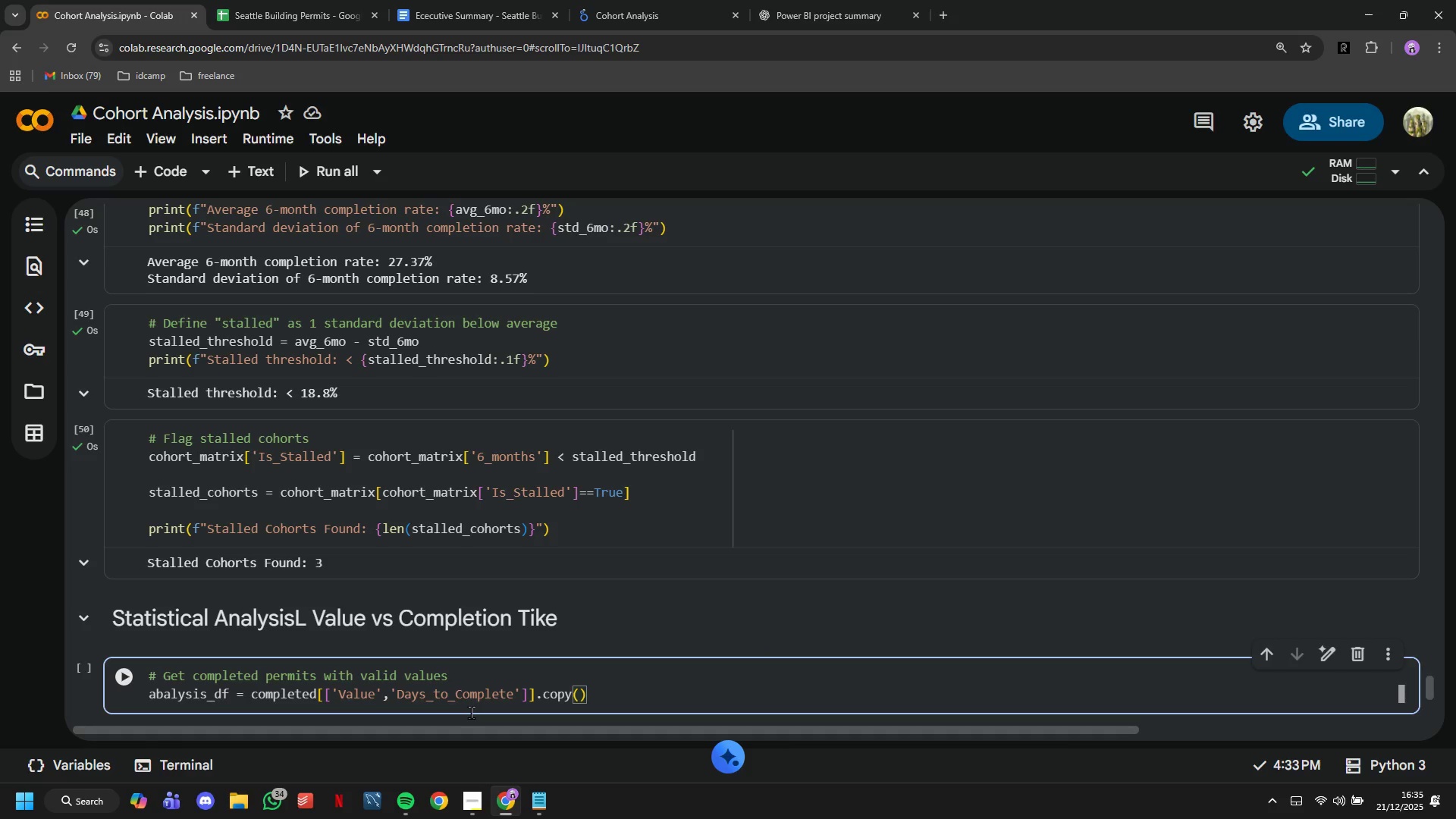 
key(ArrowRight)
 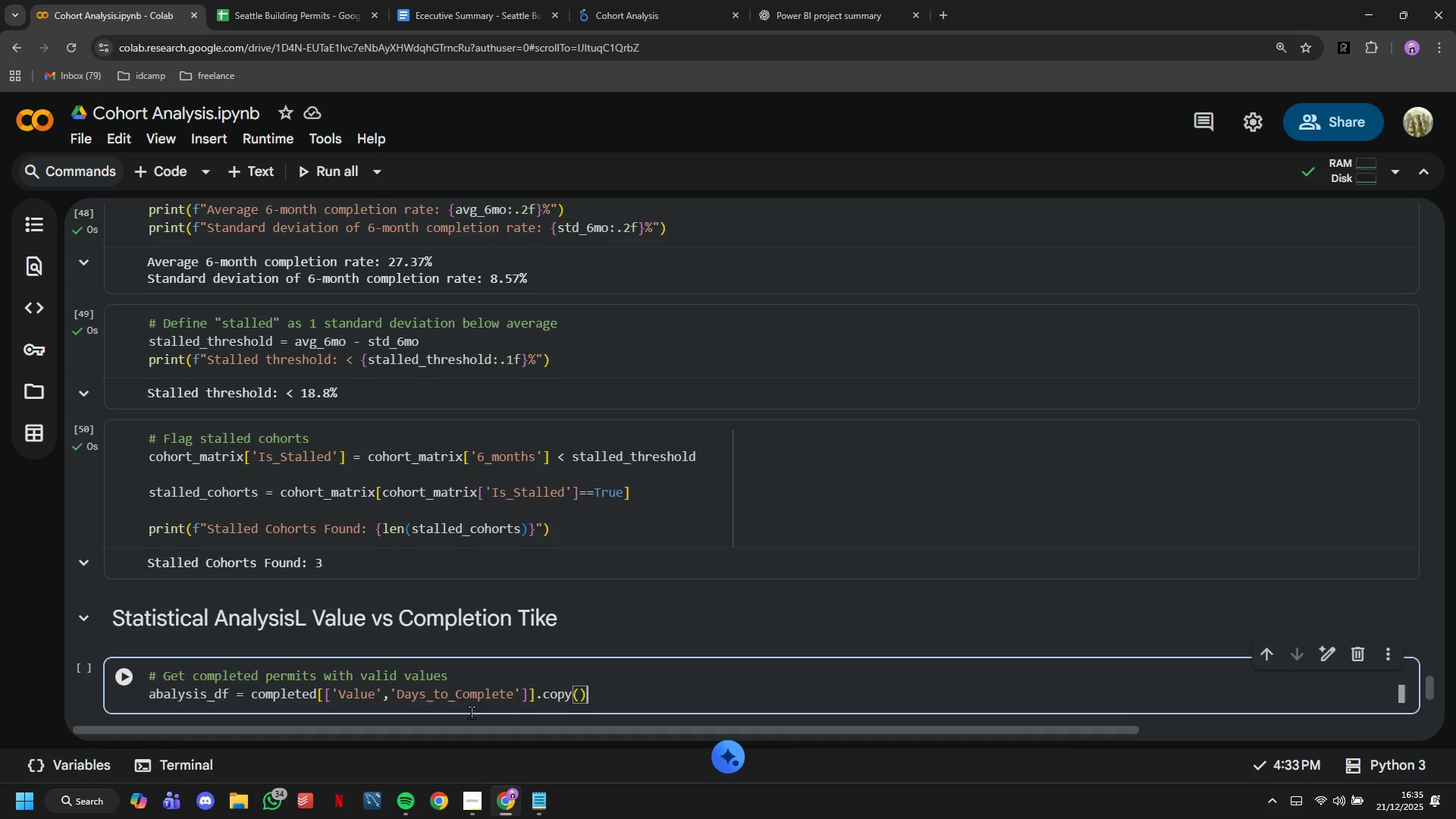 
key(Enter)
 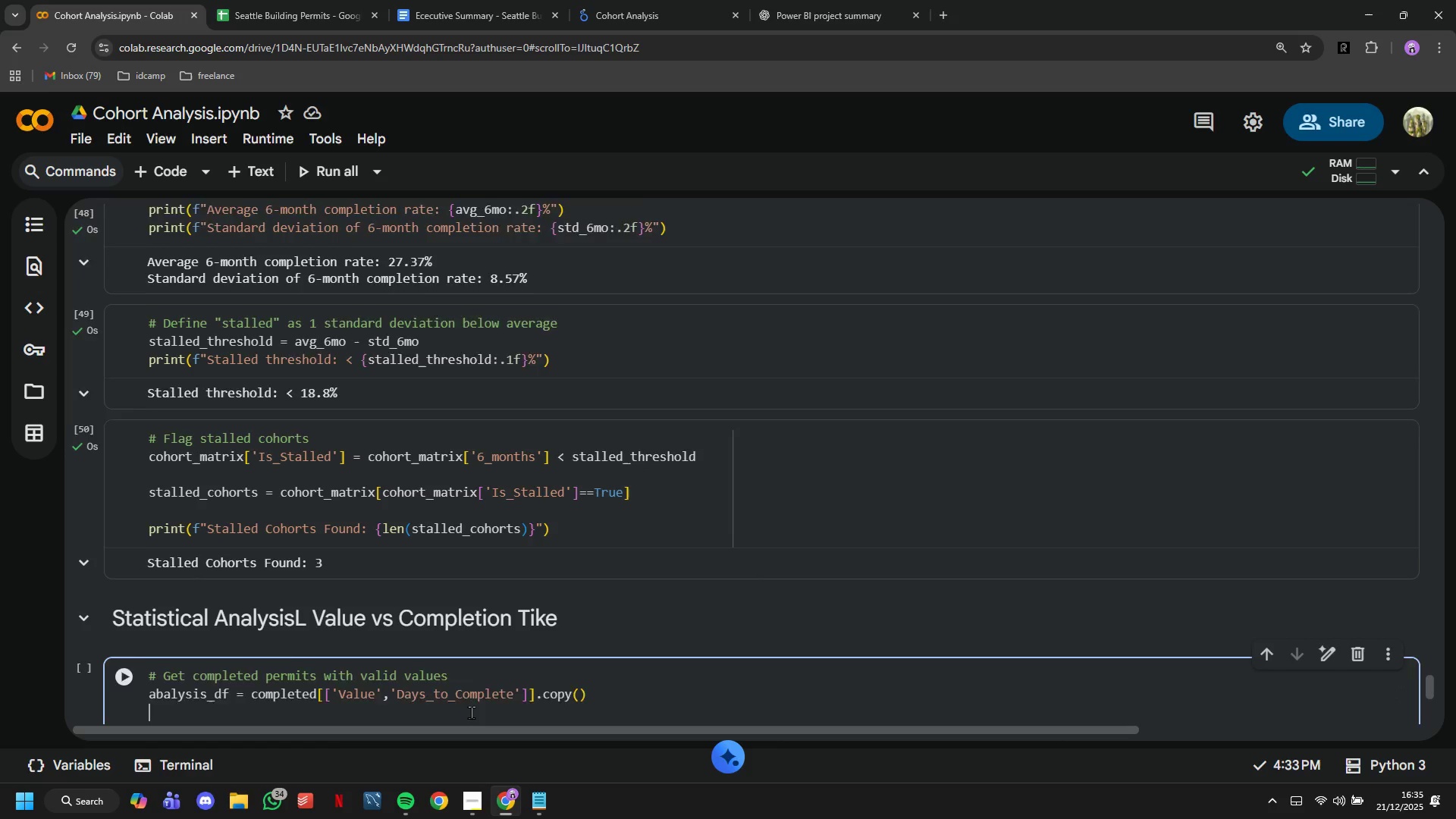 
key(Enter)
 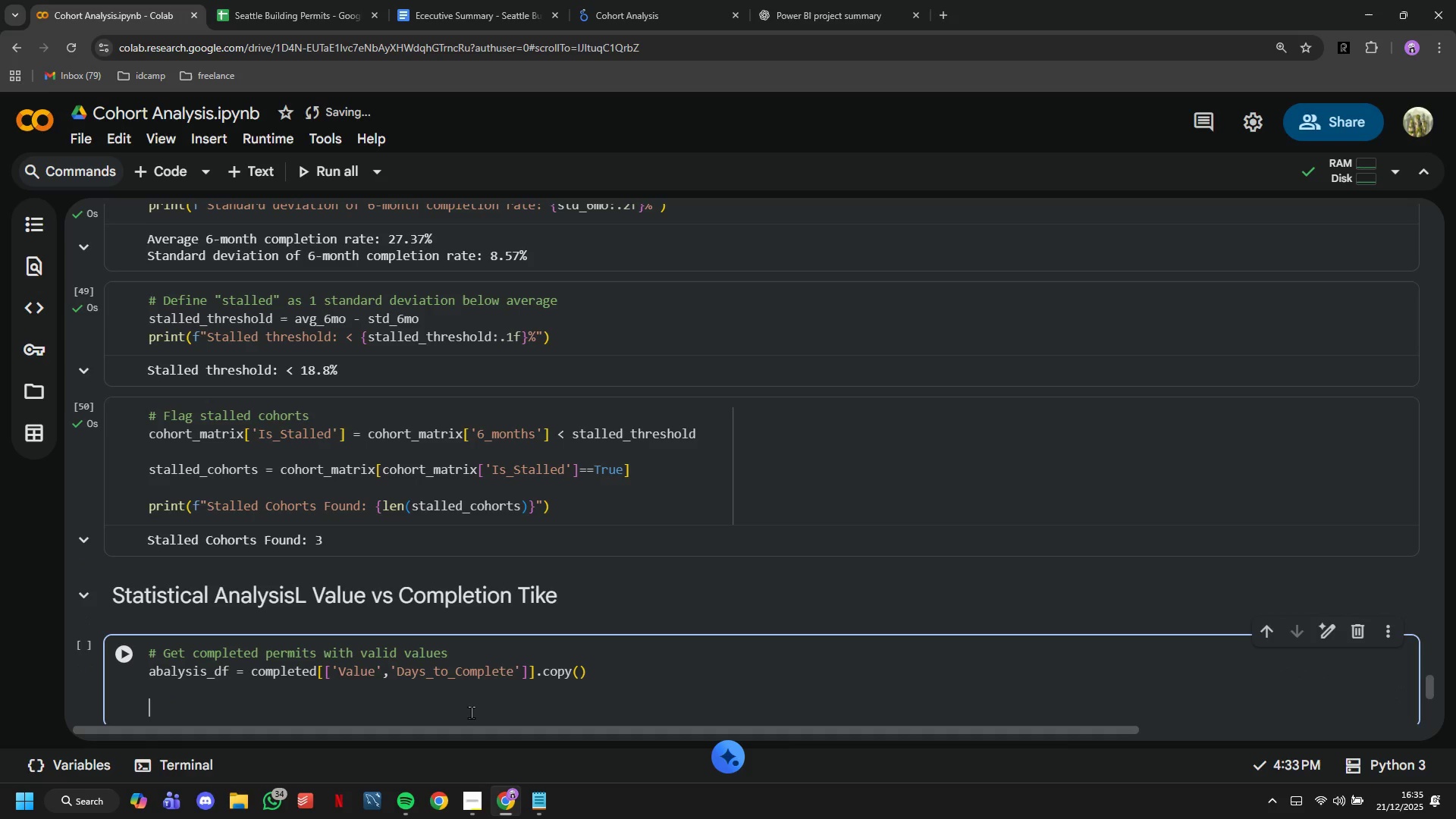 
wait(5.73)
 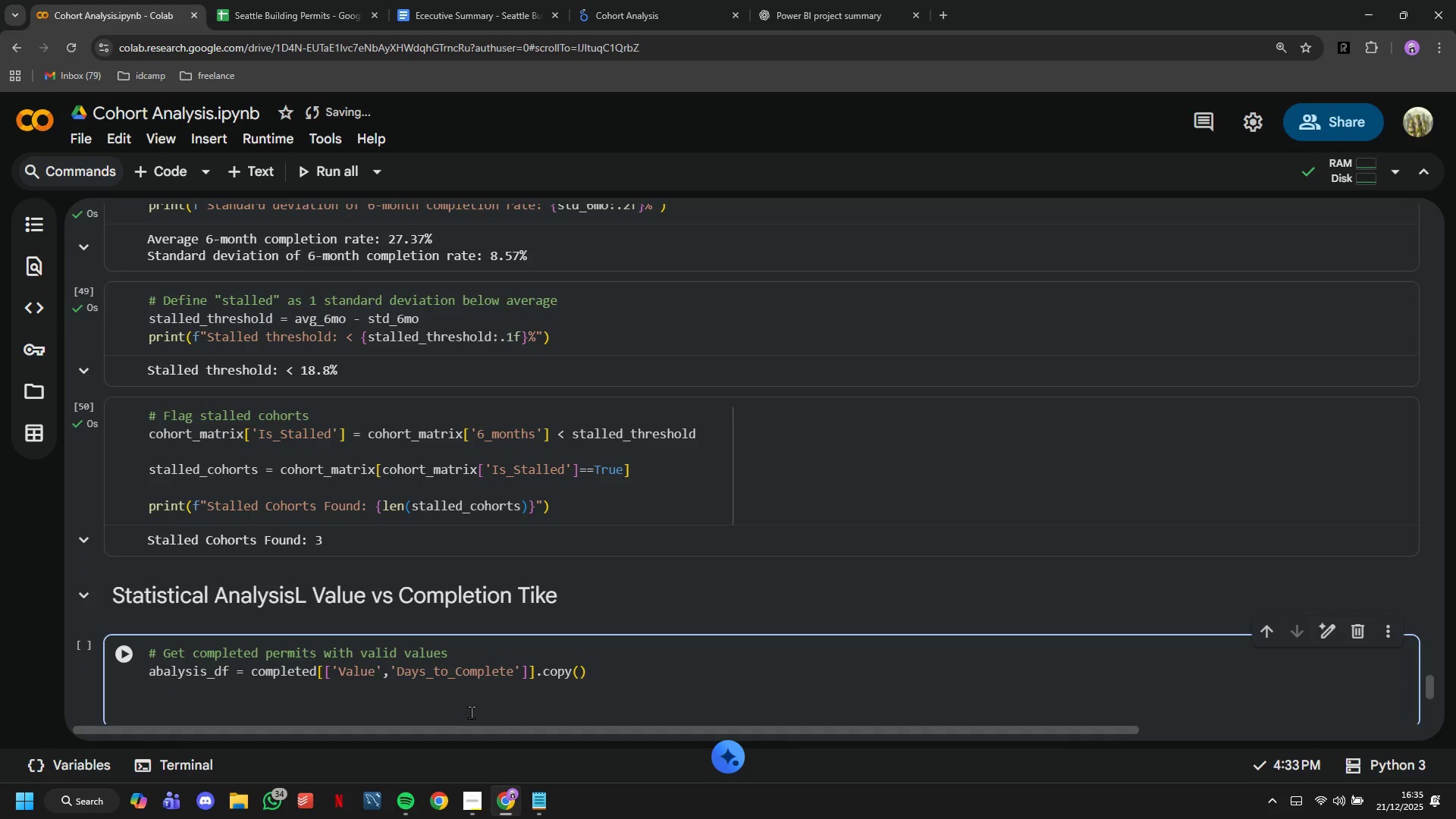 
type(# E)
key(Backspace)
type(Remove any outliers and zeros)
 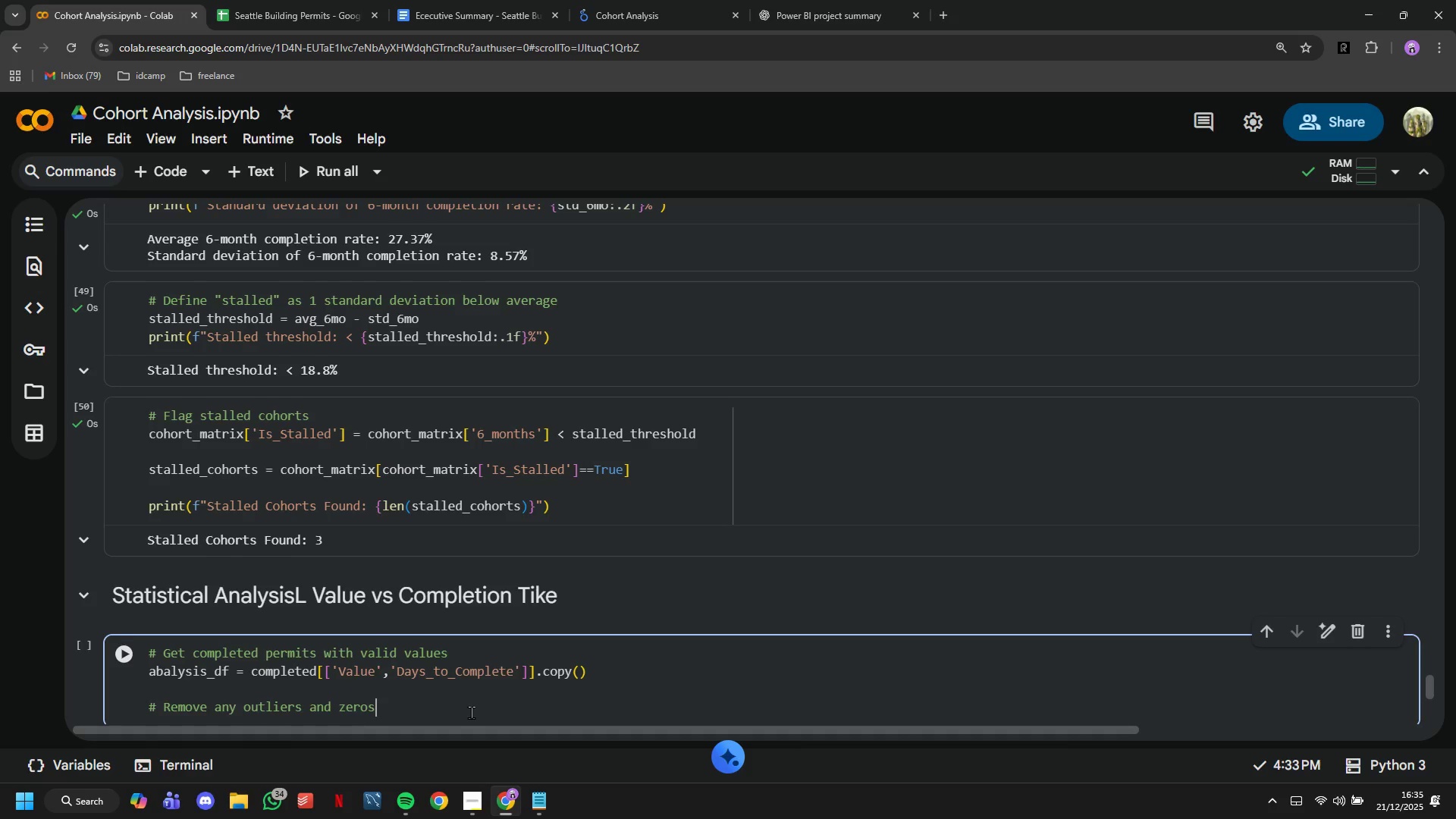 
key(Enter)
 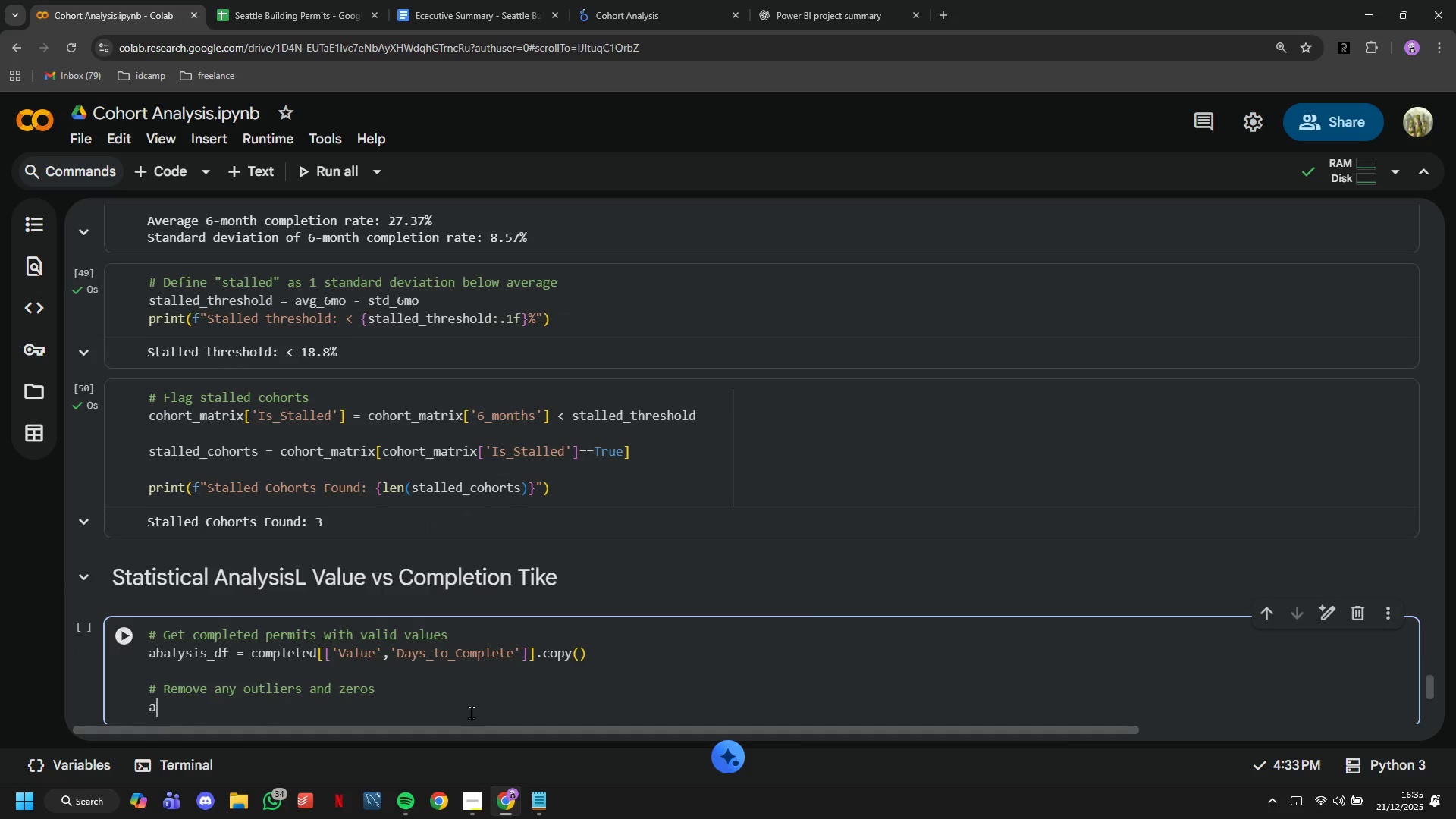 
type(analysis_df = )
 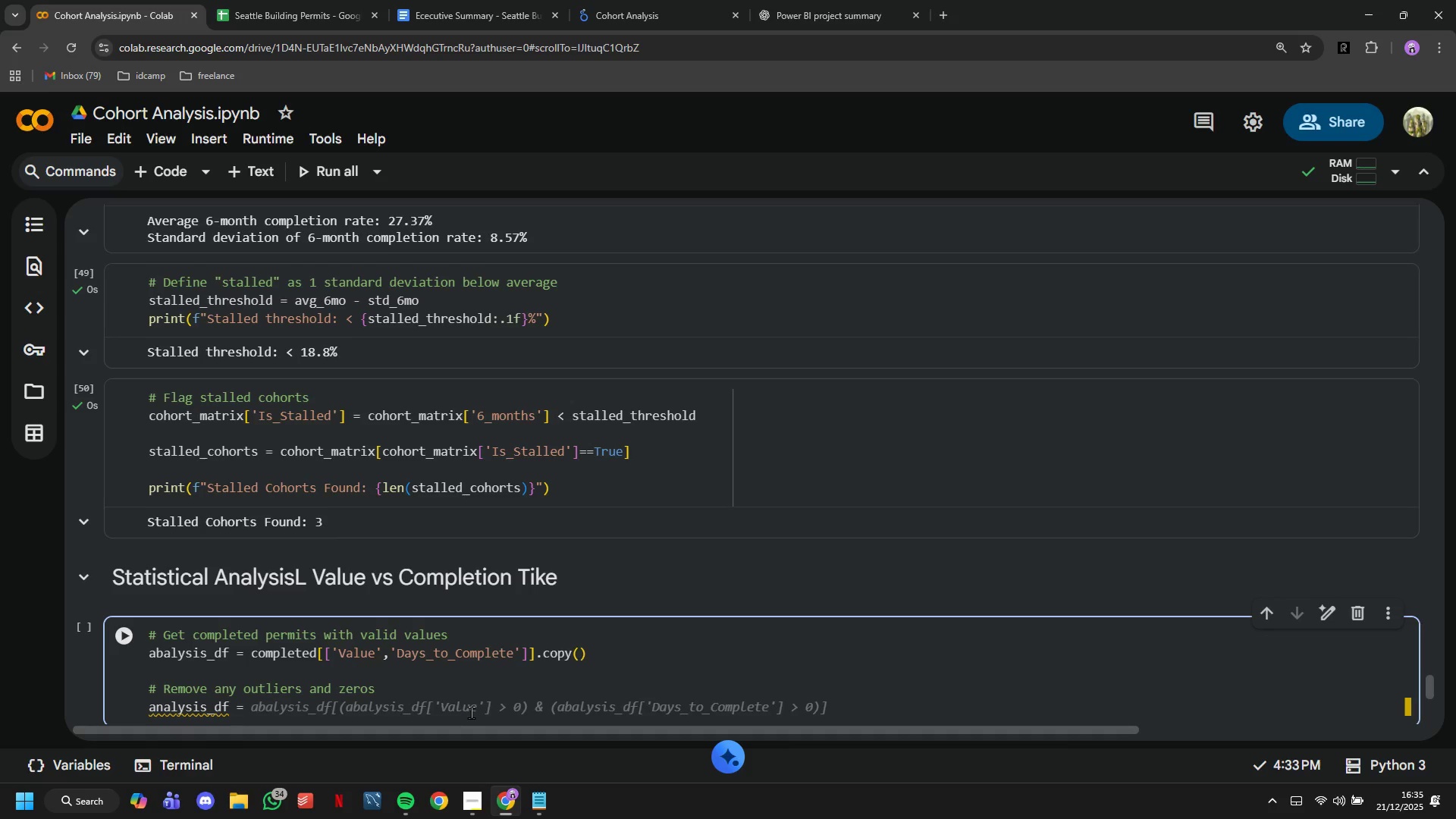 
wait(6.78)
 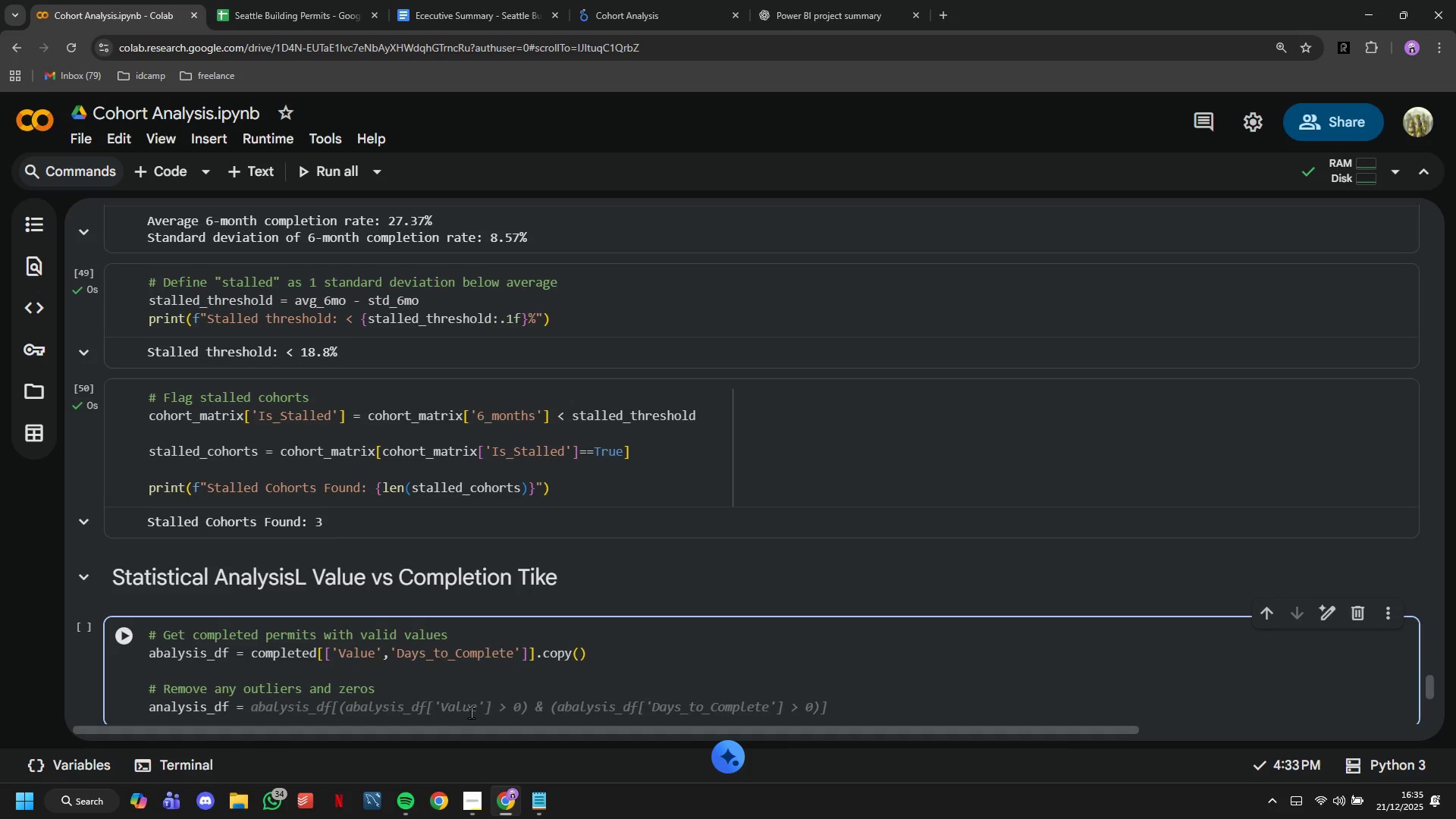 
key(ArrowUp)
 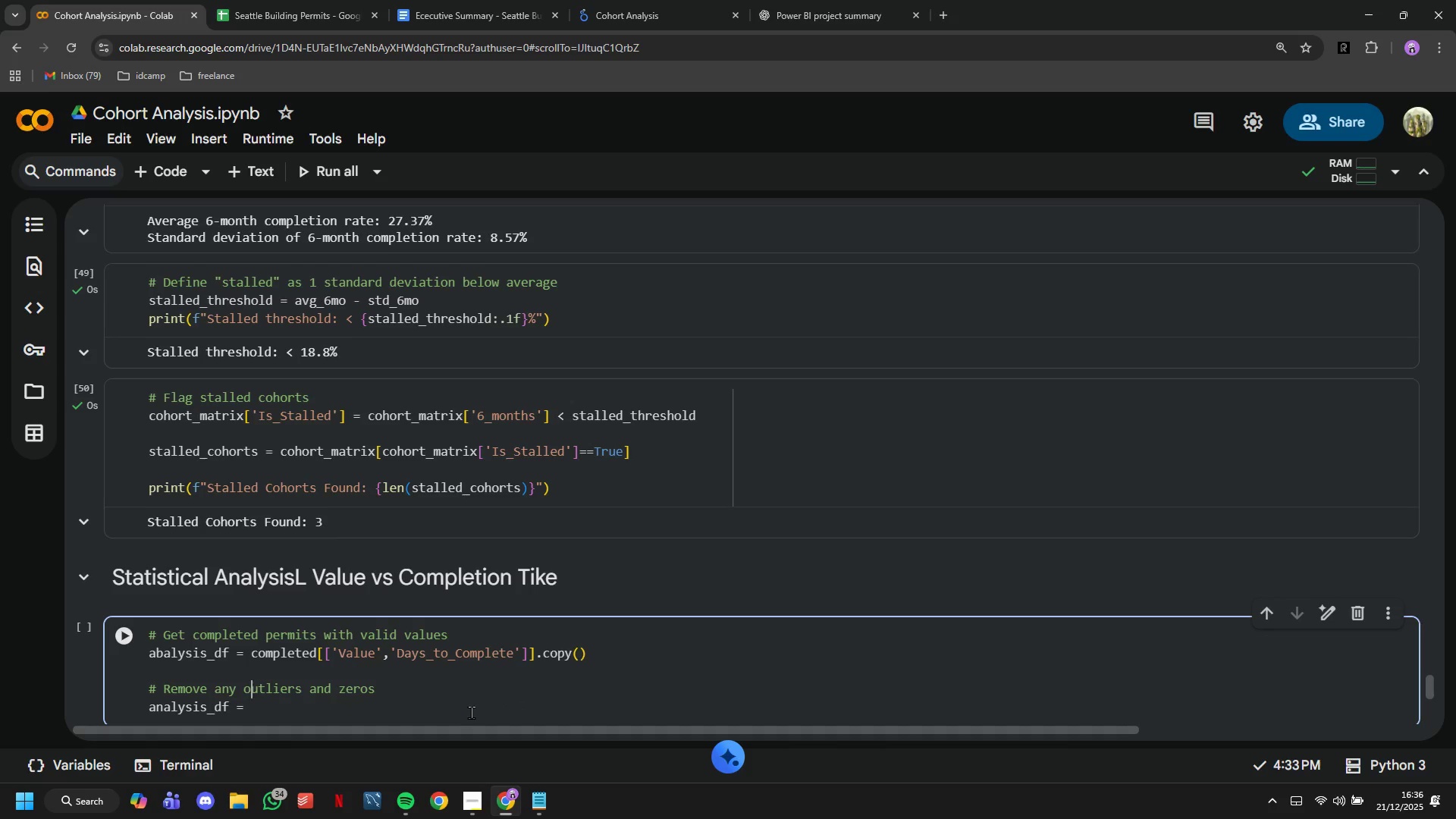 
key(ArrowUp)
 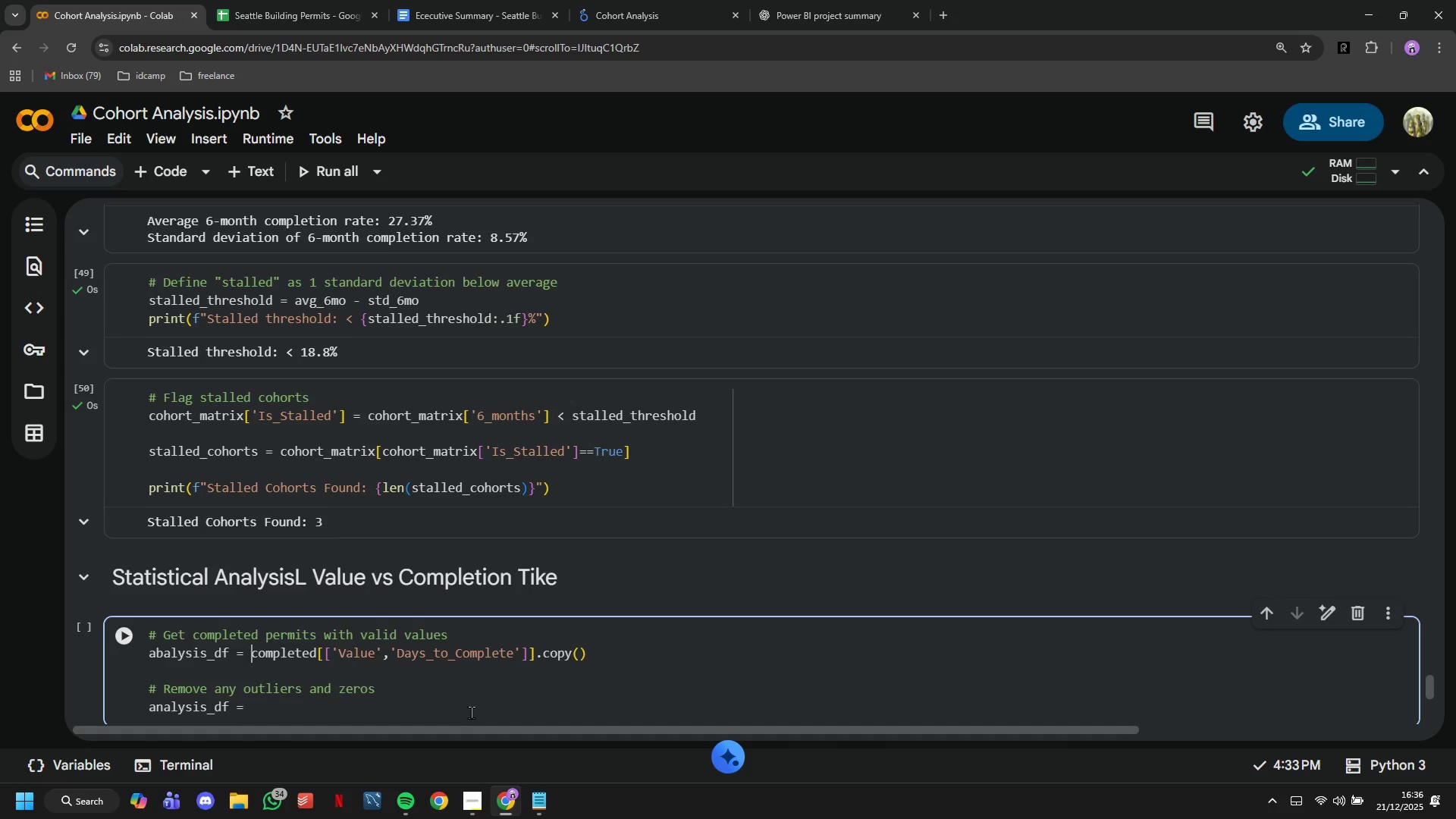 
key(ArrowUp)
 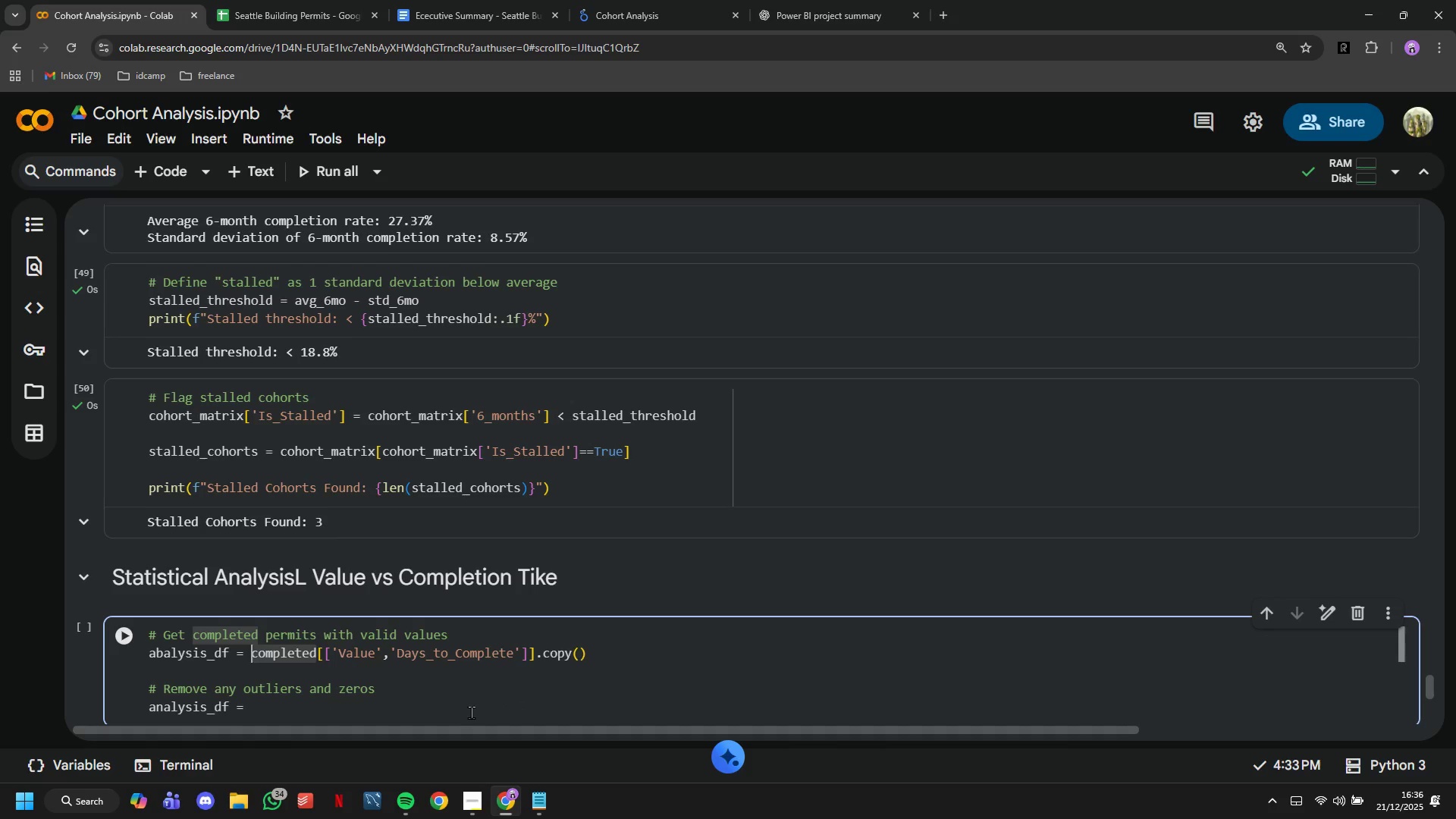 
key(ArrowUp)
 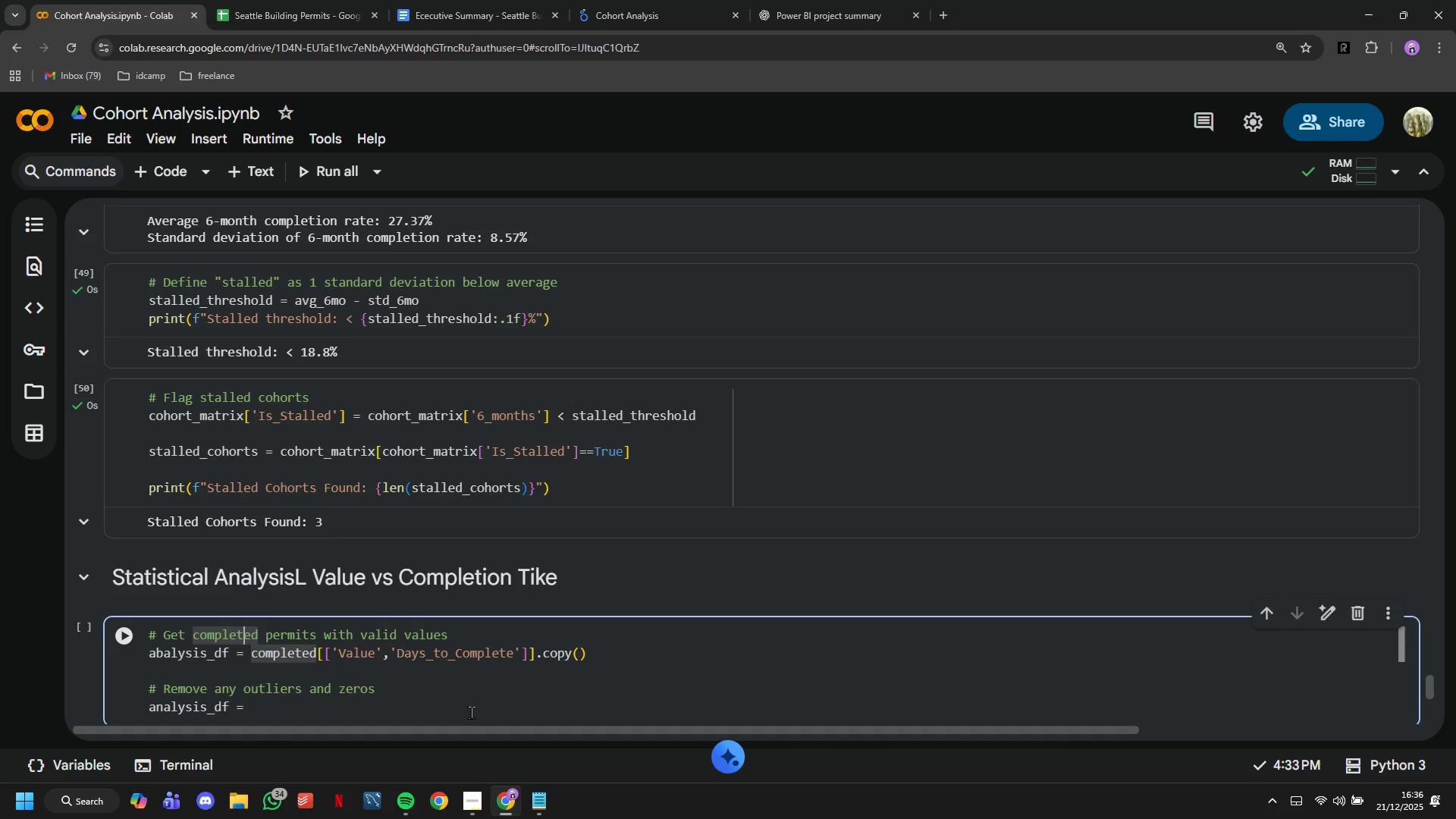 
hold_key(key=ArrowLeft, duration=0.97)
 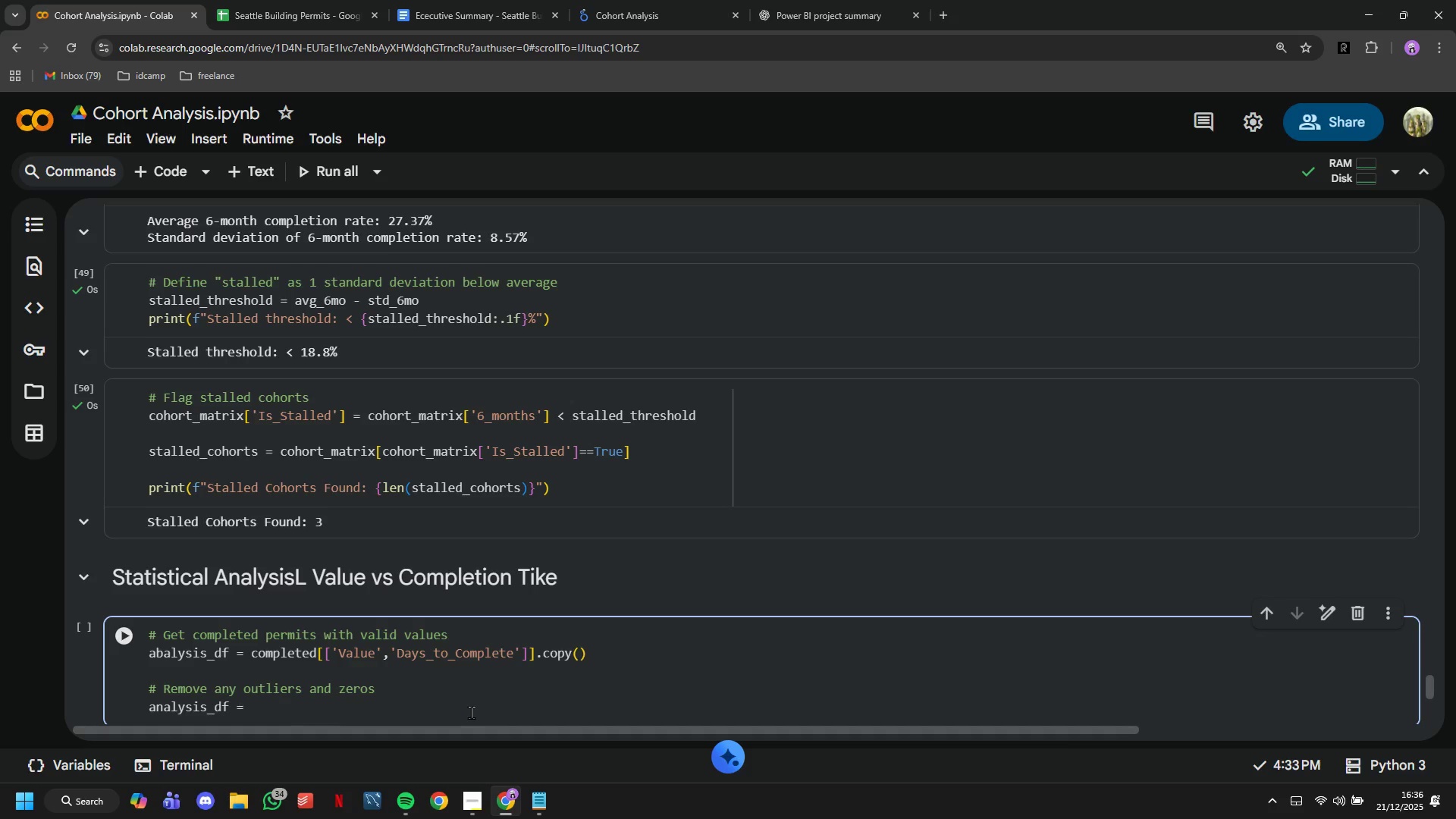 
key(ArrowDown)
 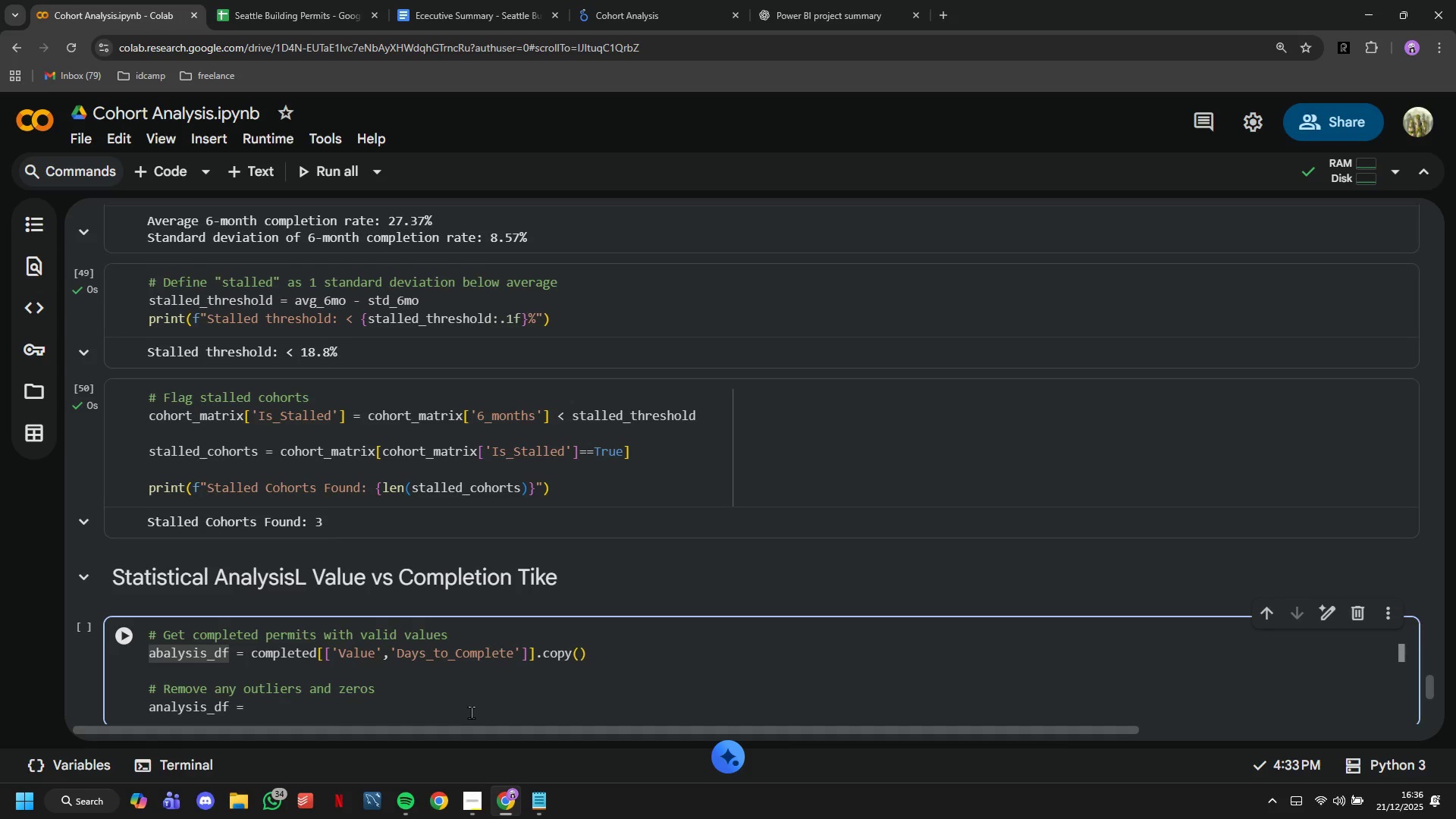 
key(ArrowRight)
 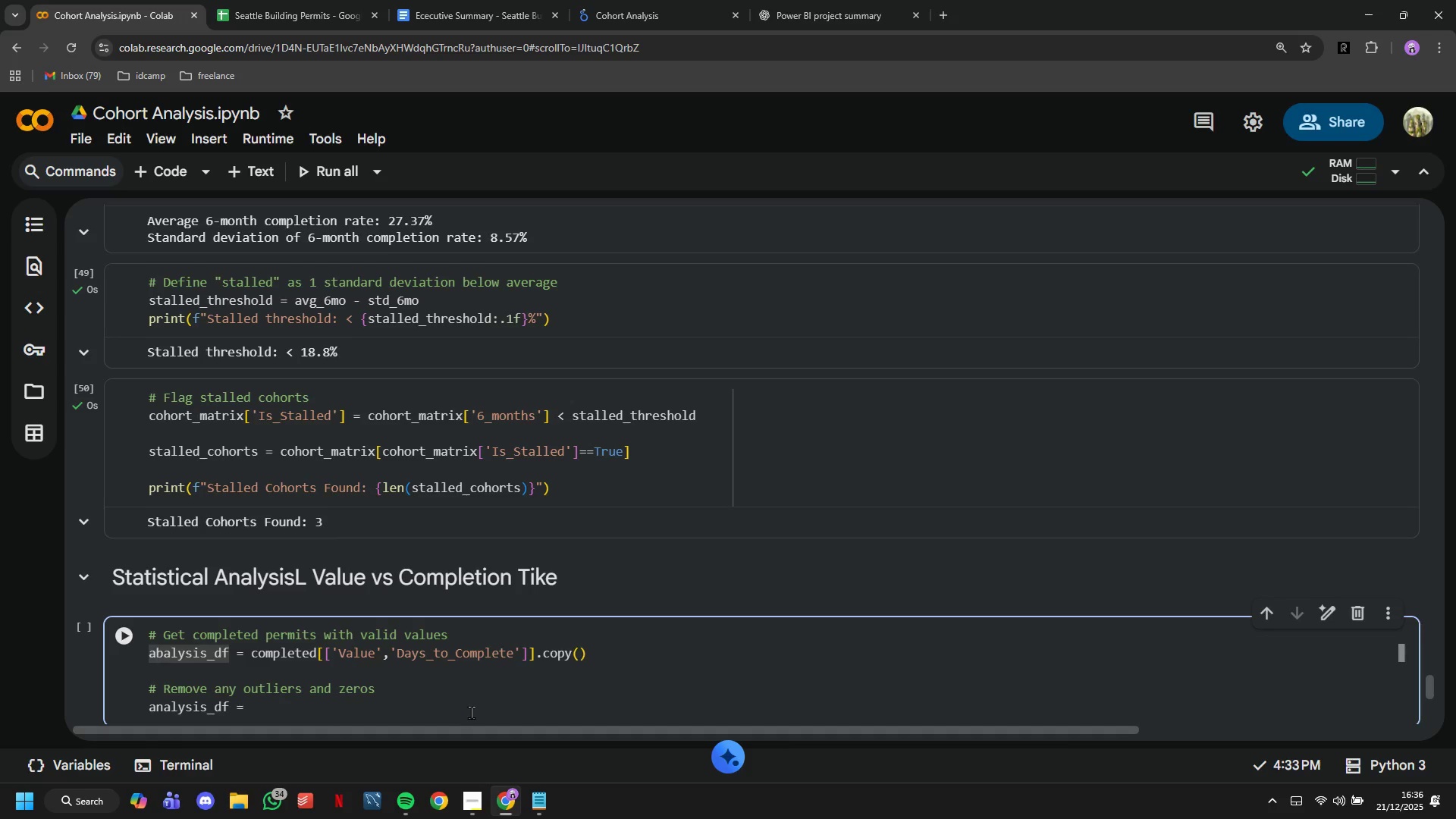 
key(ArrowRight)
 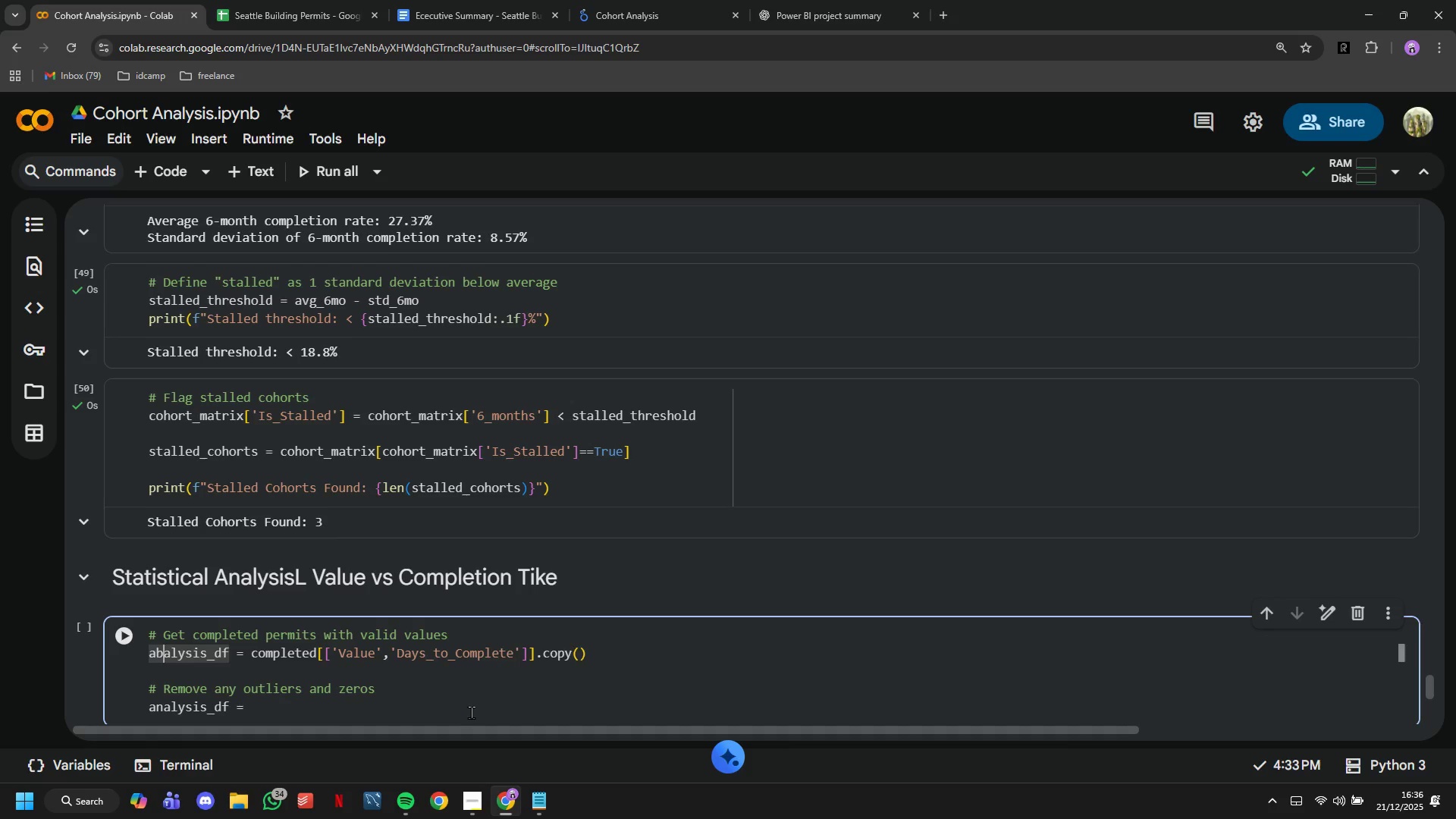 
key(Backspace)
type(nanalysis_df[)
 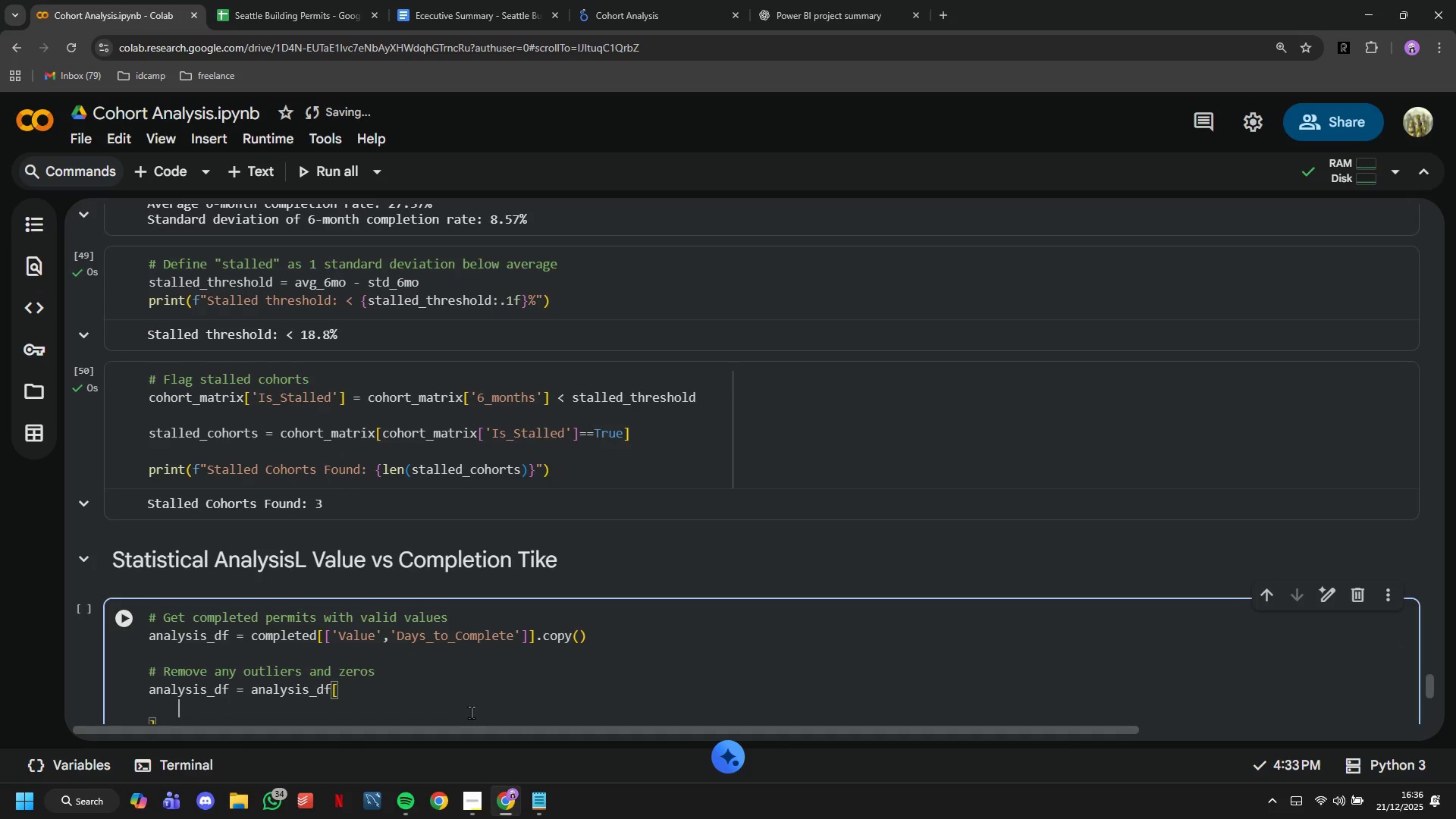 
hold_key(key=ArrowDown, duration=0.89)
 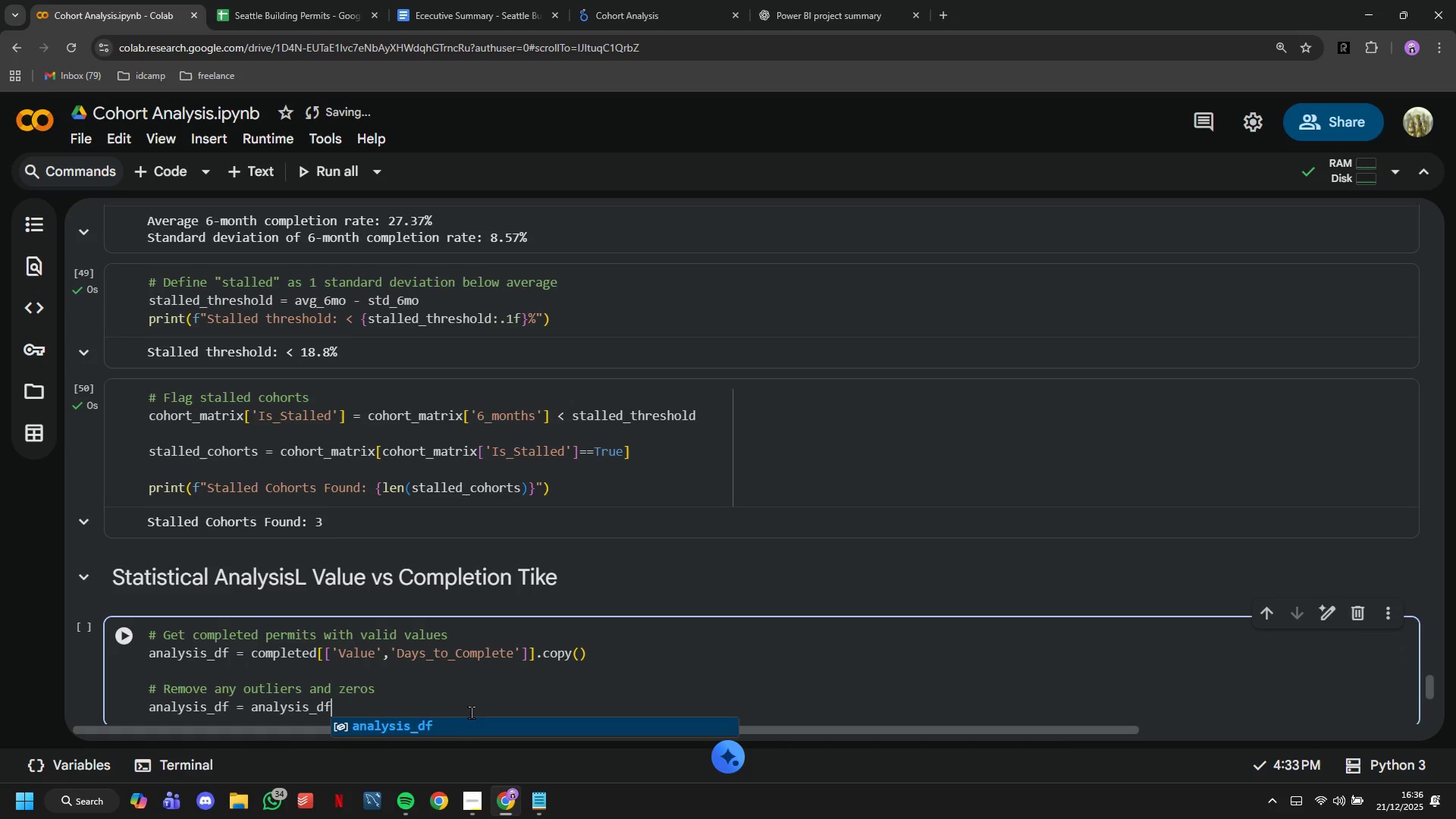 
key(Enter)
 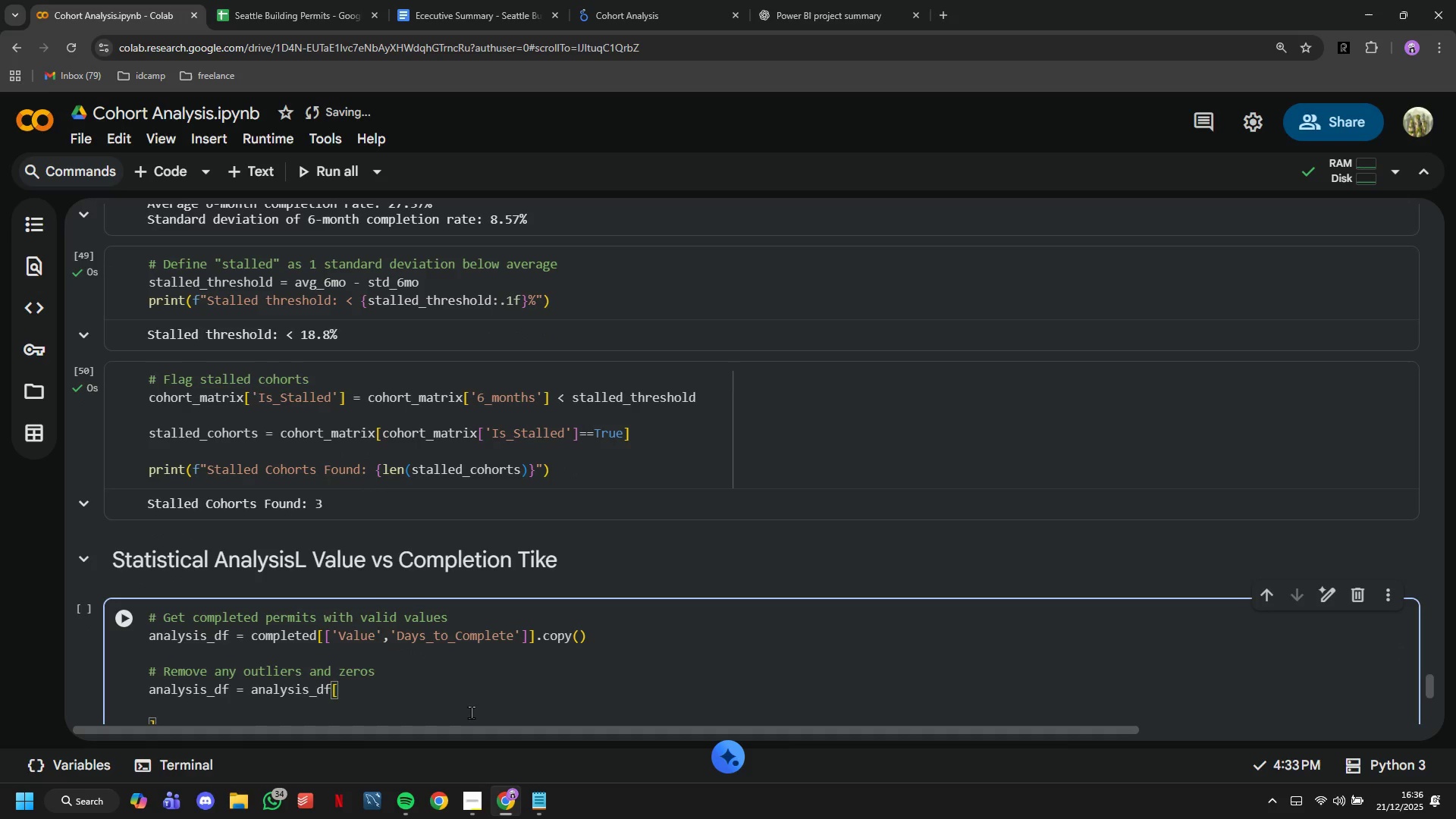 
type((a)
key(Tab)
key(Tab)
 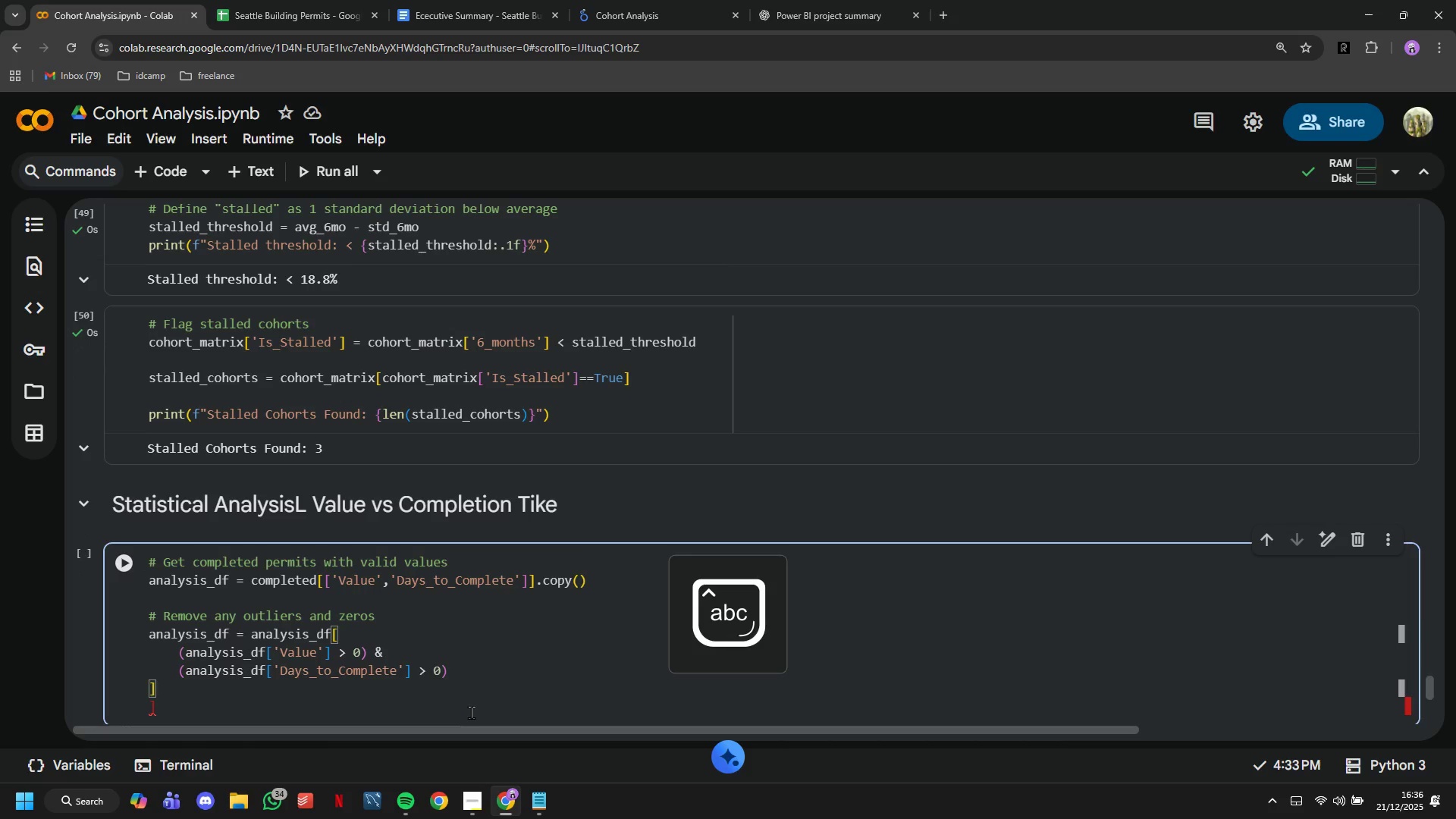 
key(ArrowDown)
 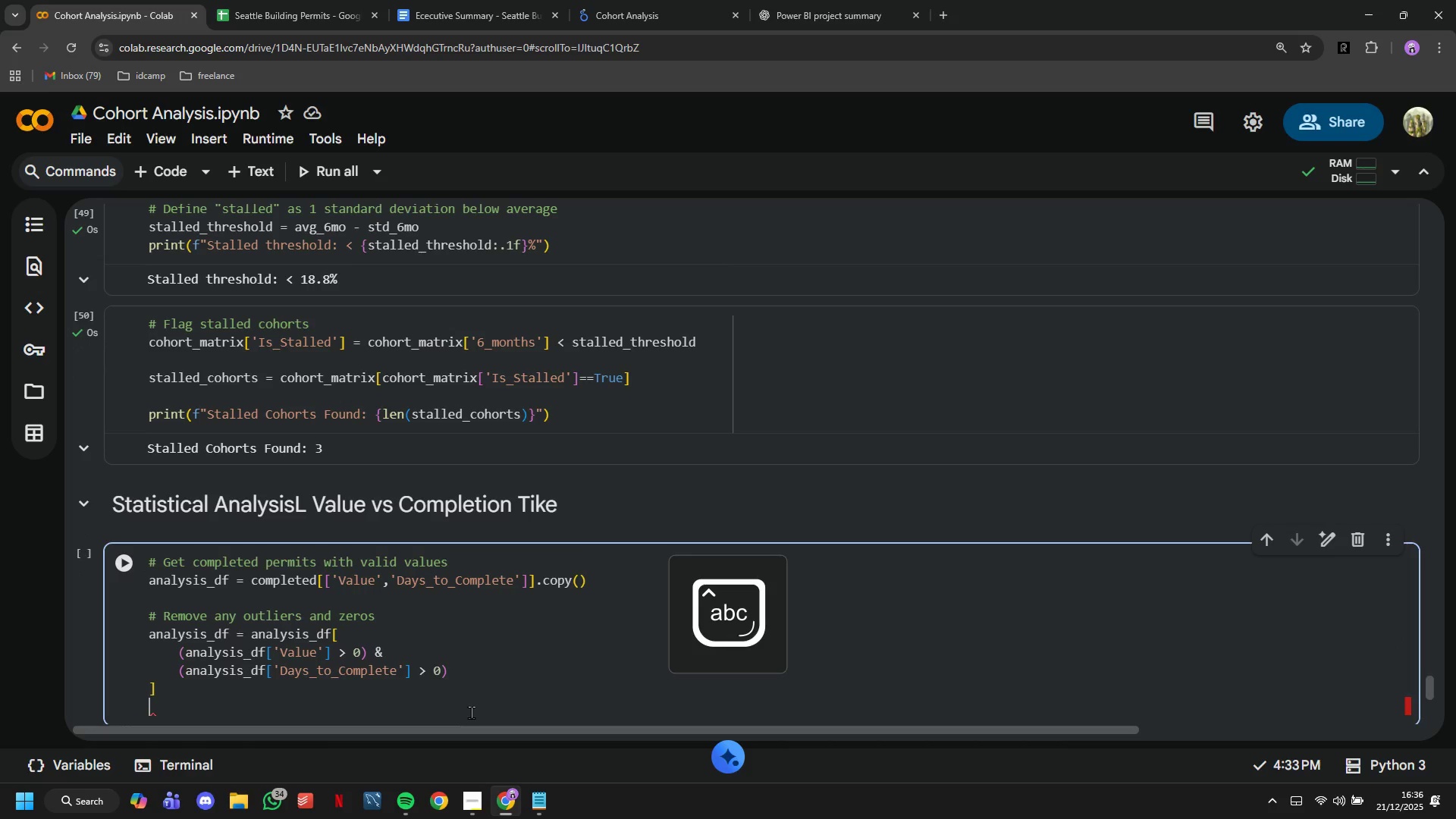 
key(Backspace)
 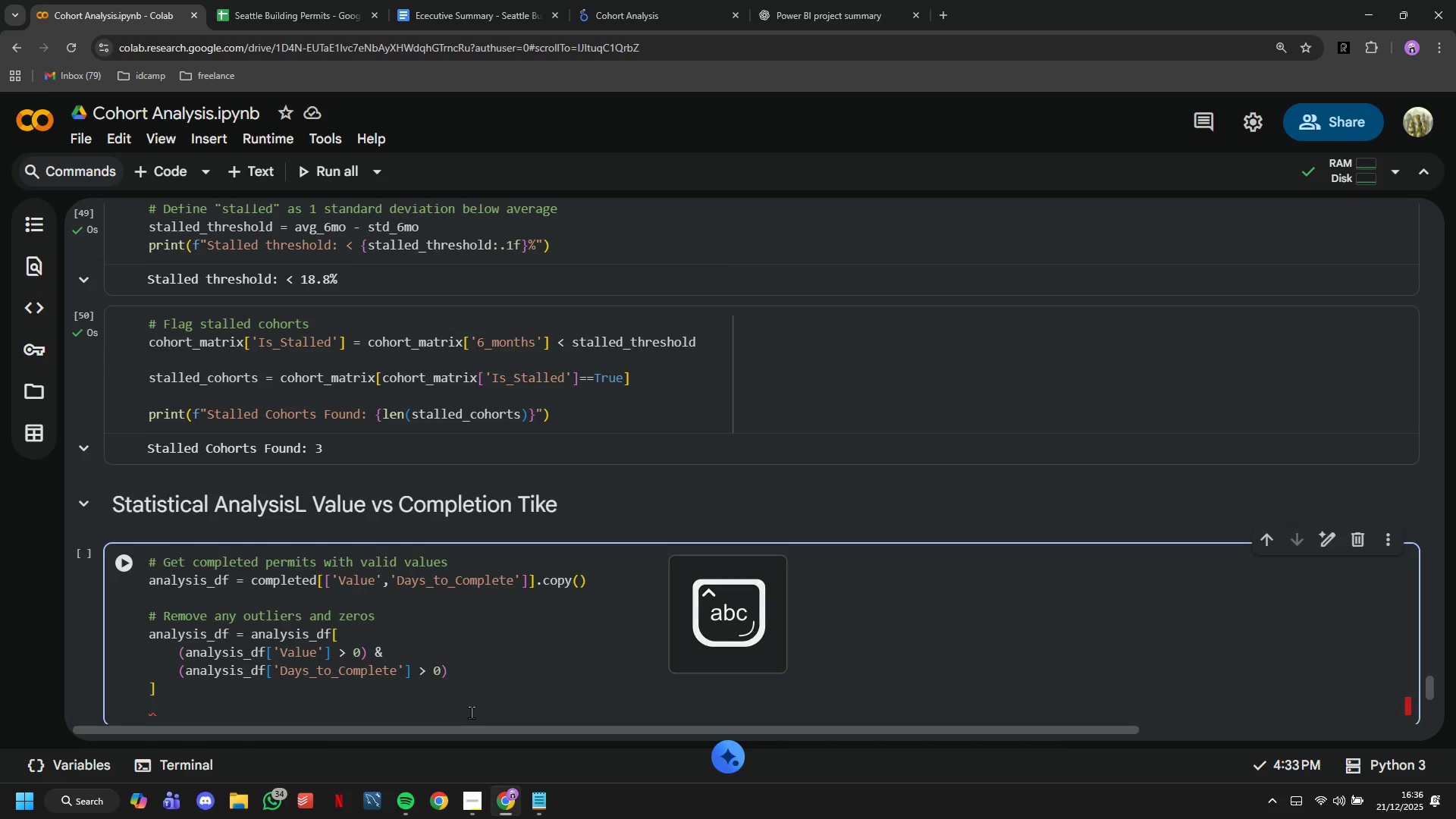 
key(ArrowUp)
 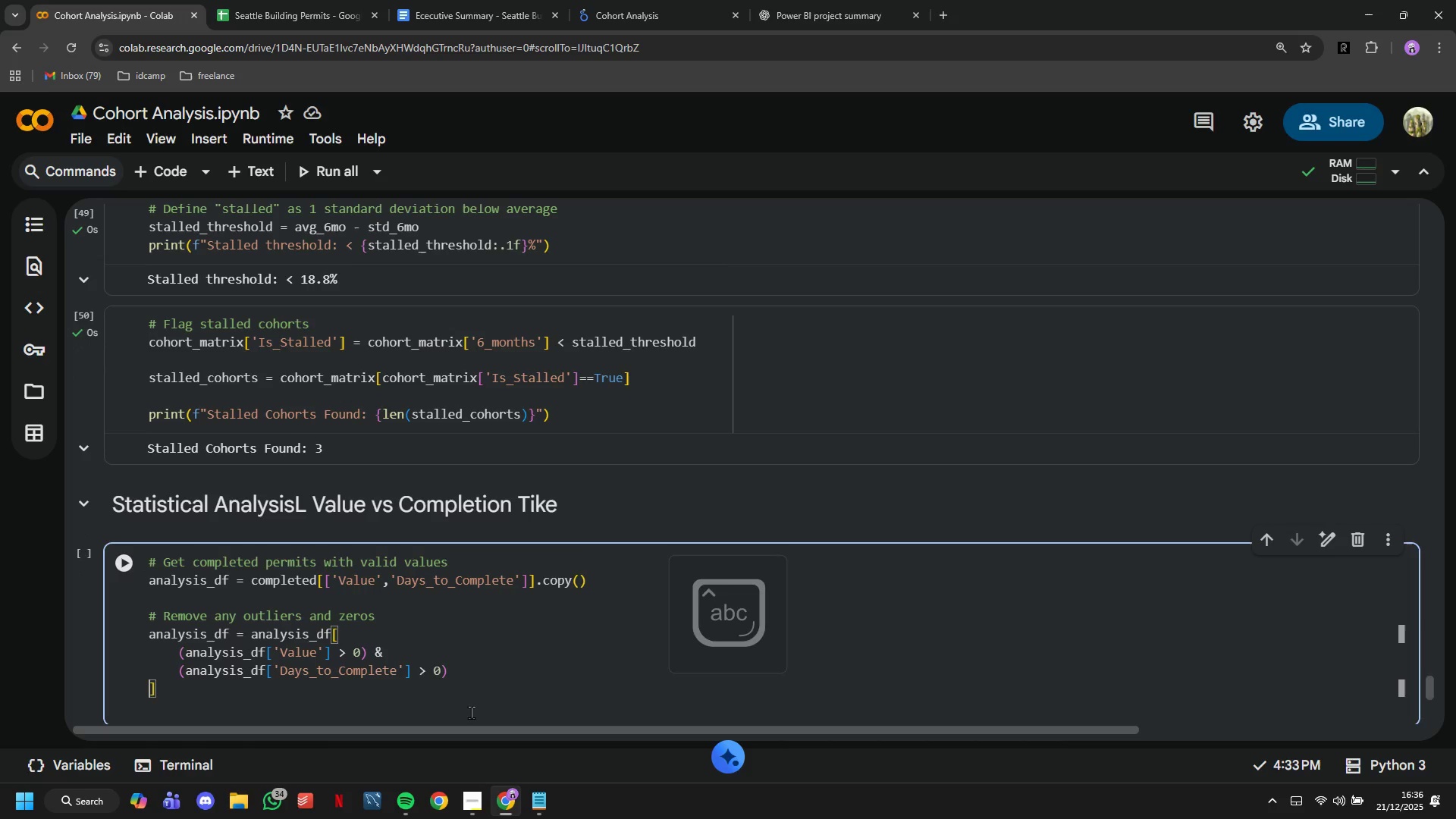 
key(ArrowLeft)
 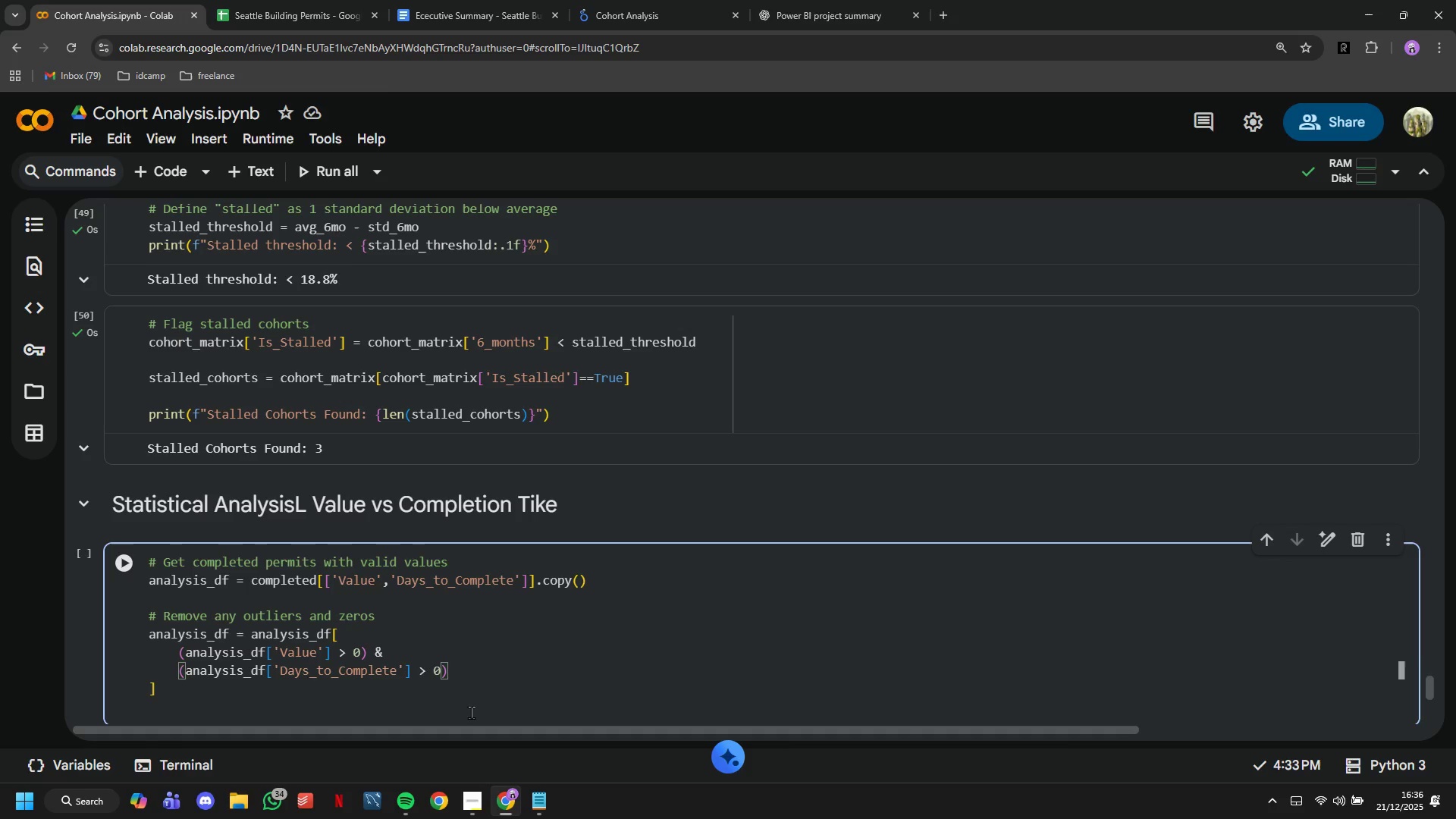 
key(ArrowUp)
 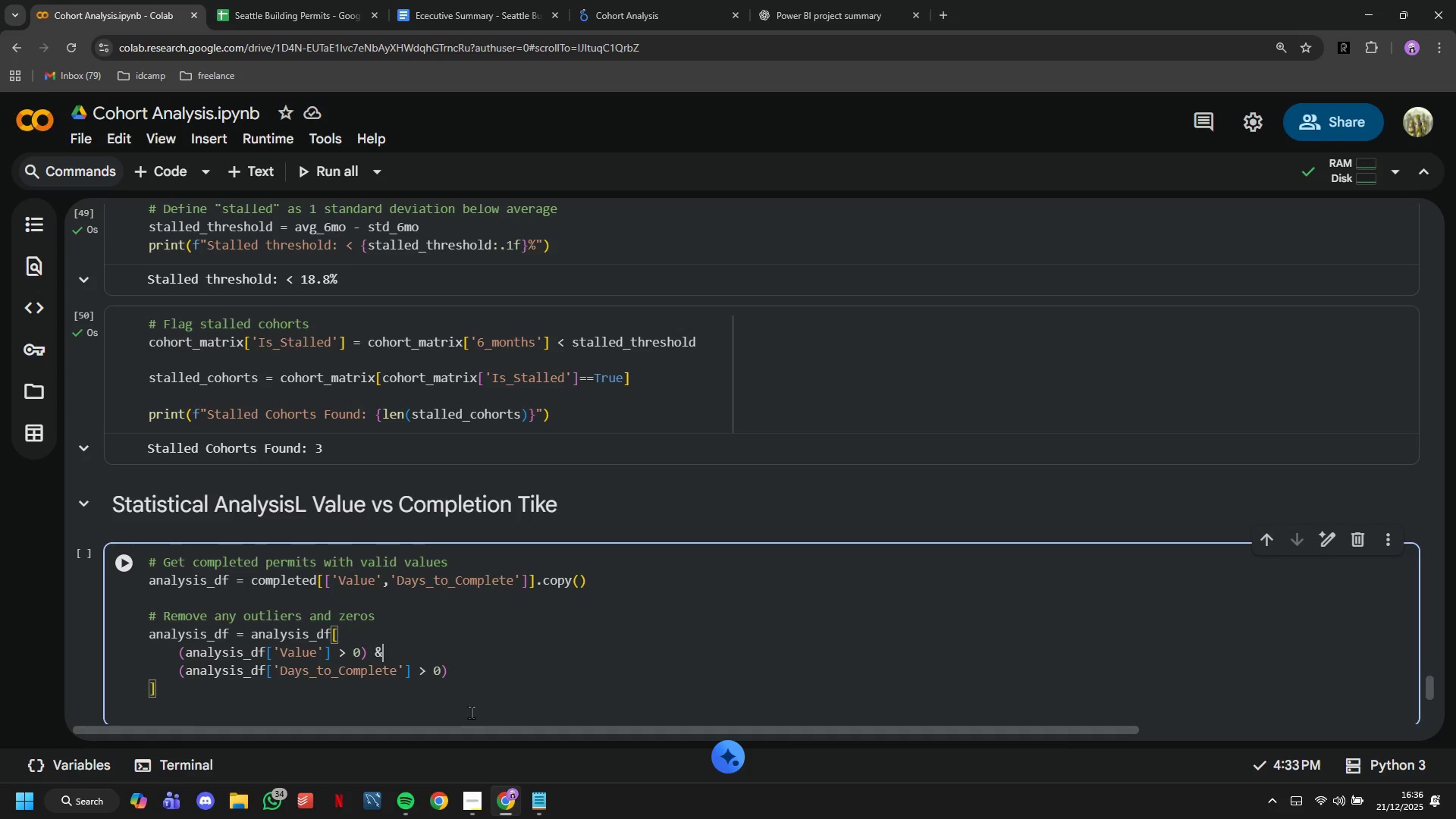 
key(Enter)
 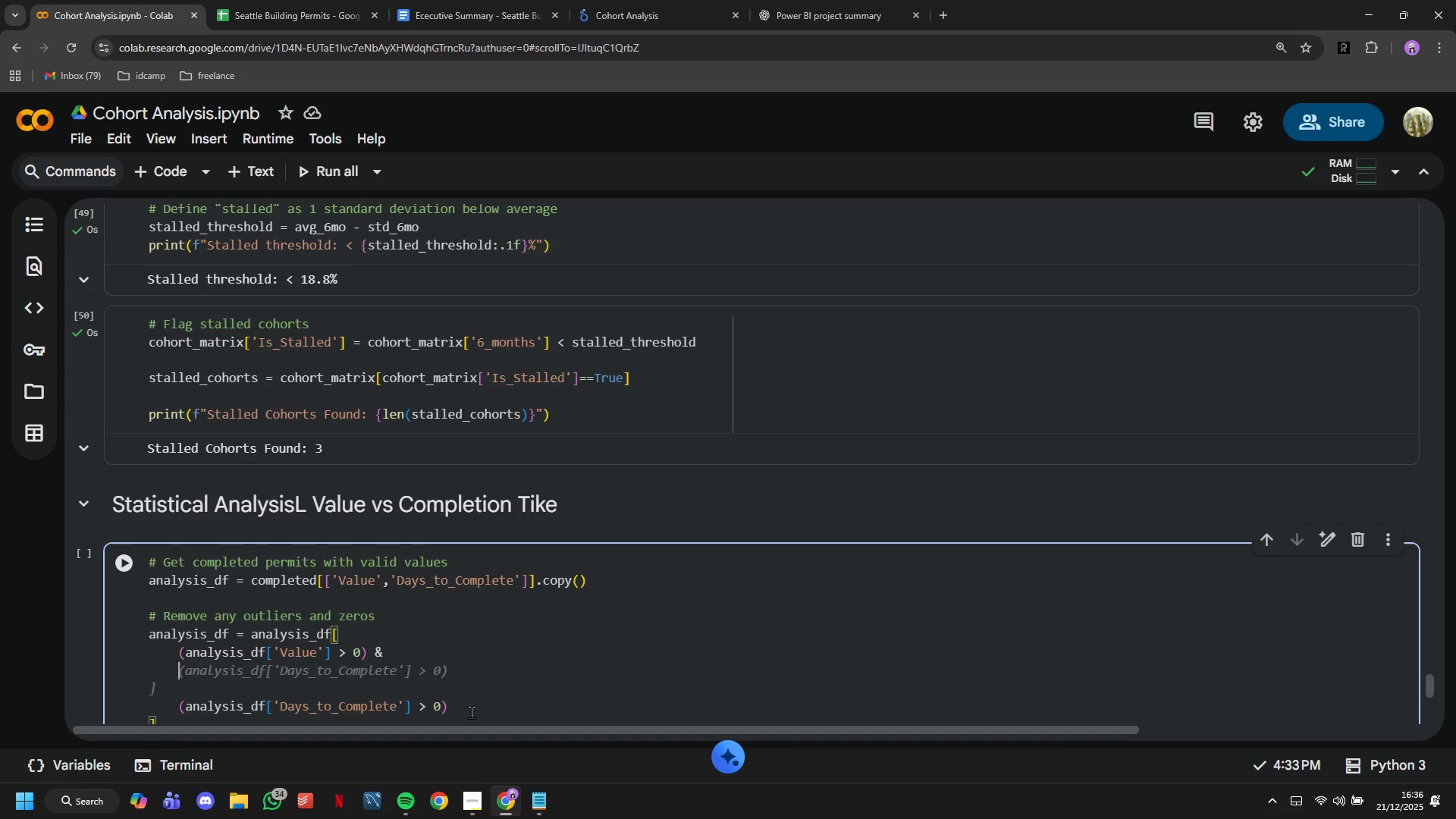 
type((analysi)
 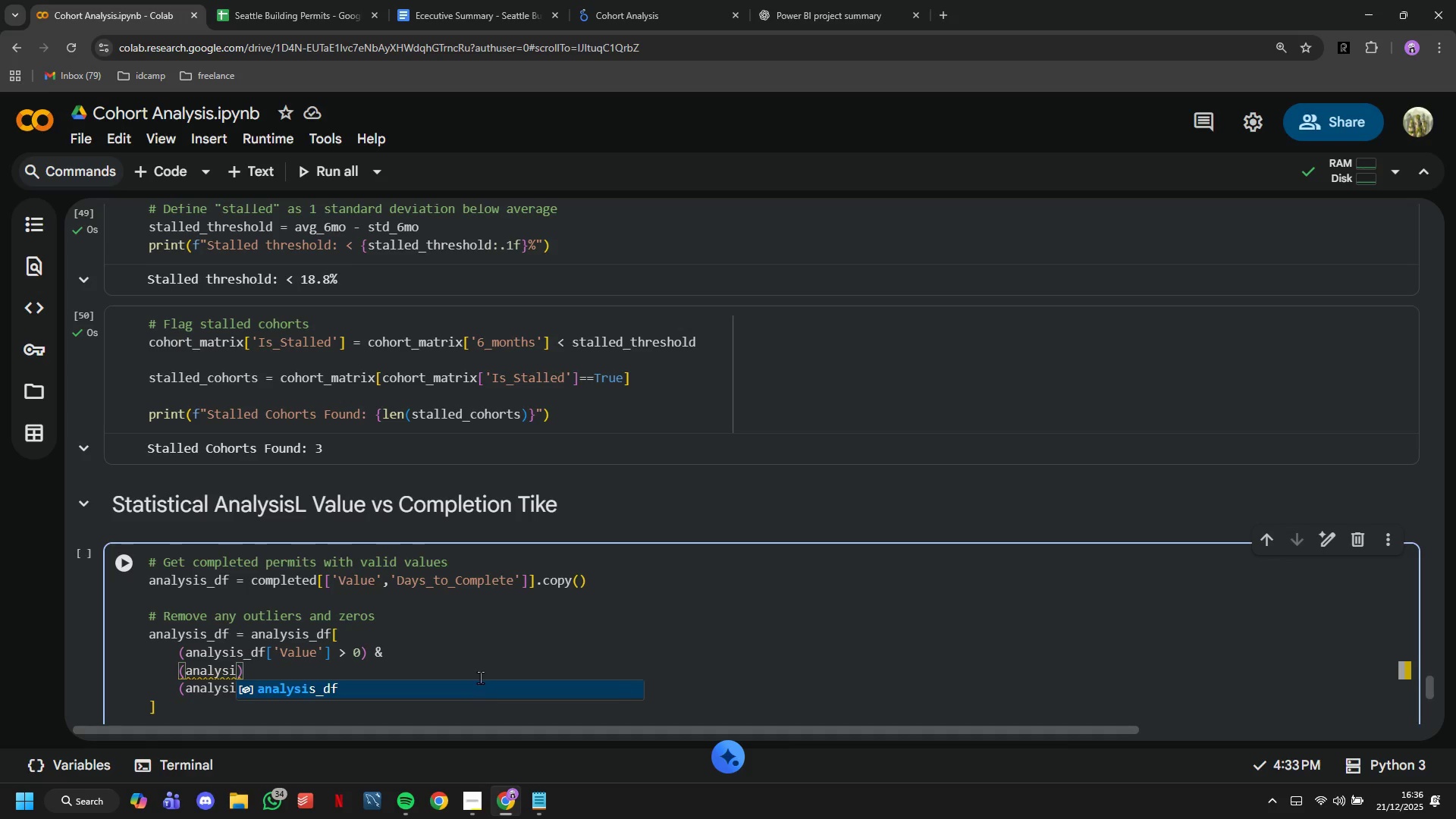 
left_click([482, 687])
 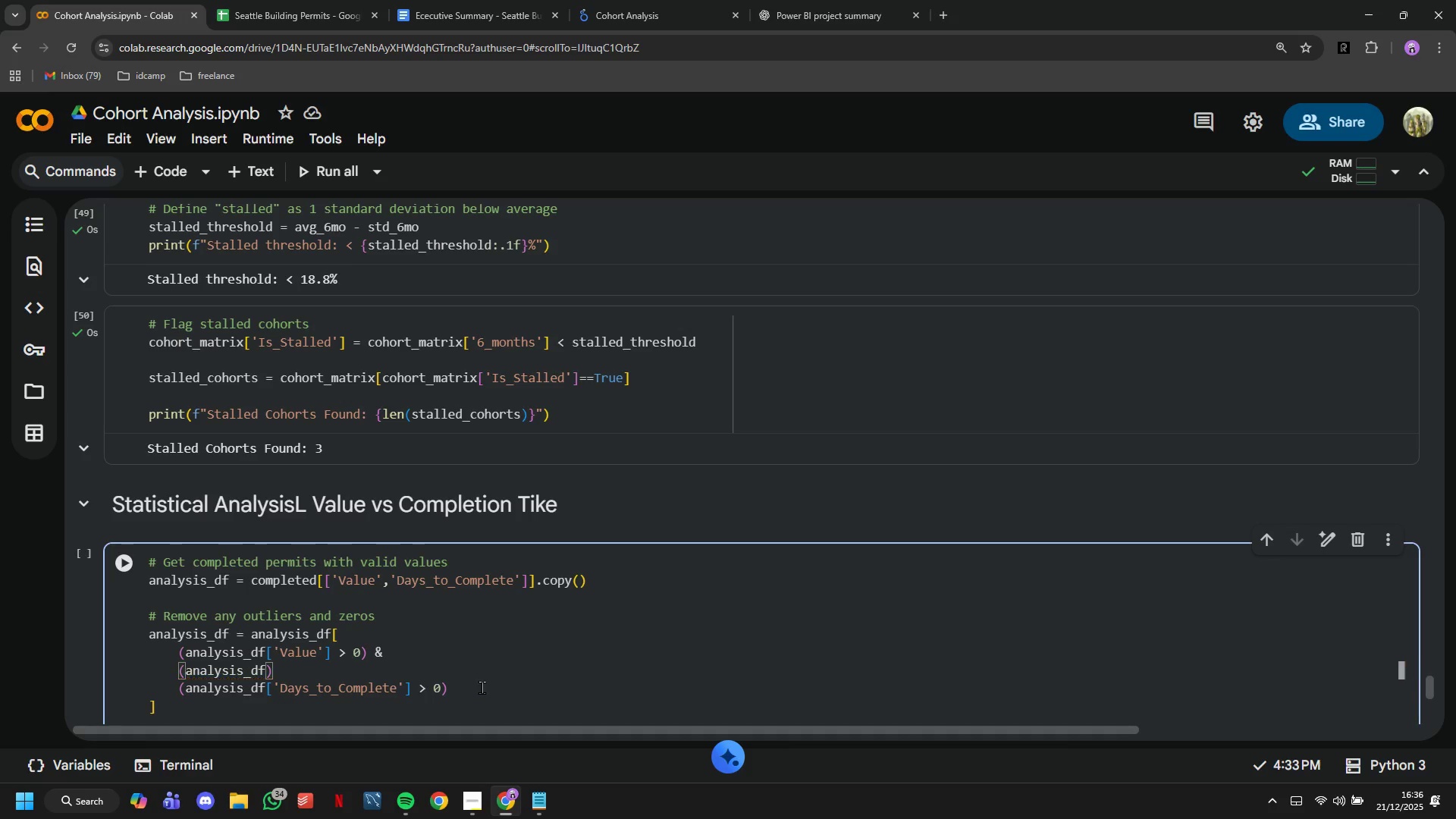 
type(['Value)
 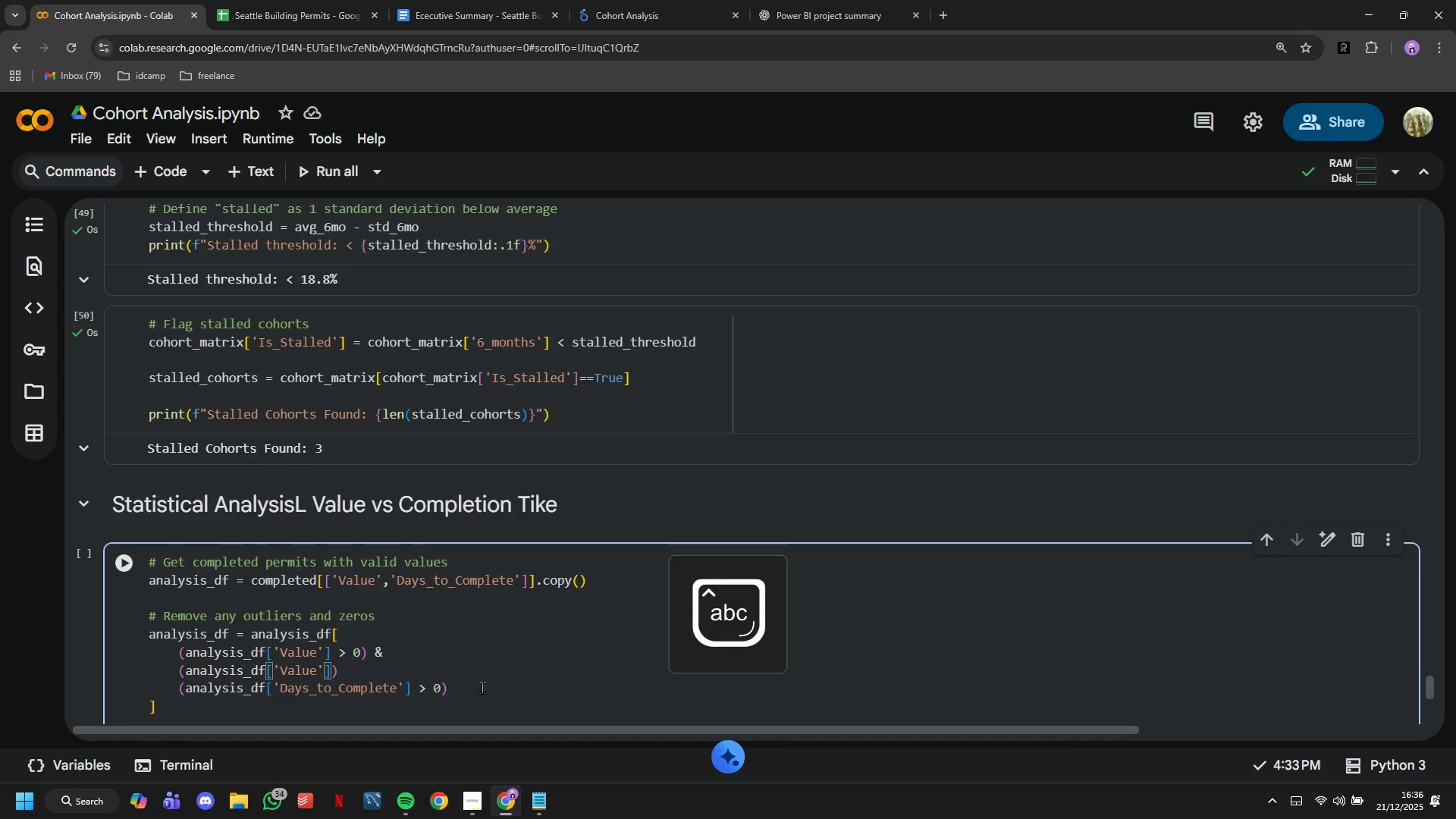 
key(ArrowRight)
 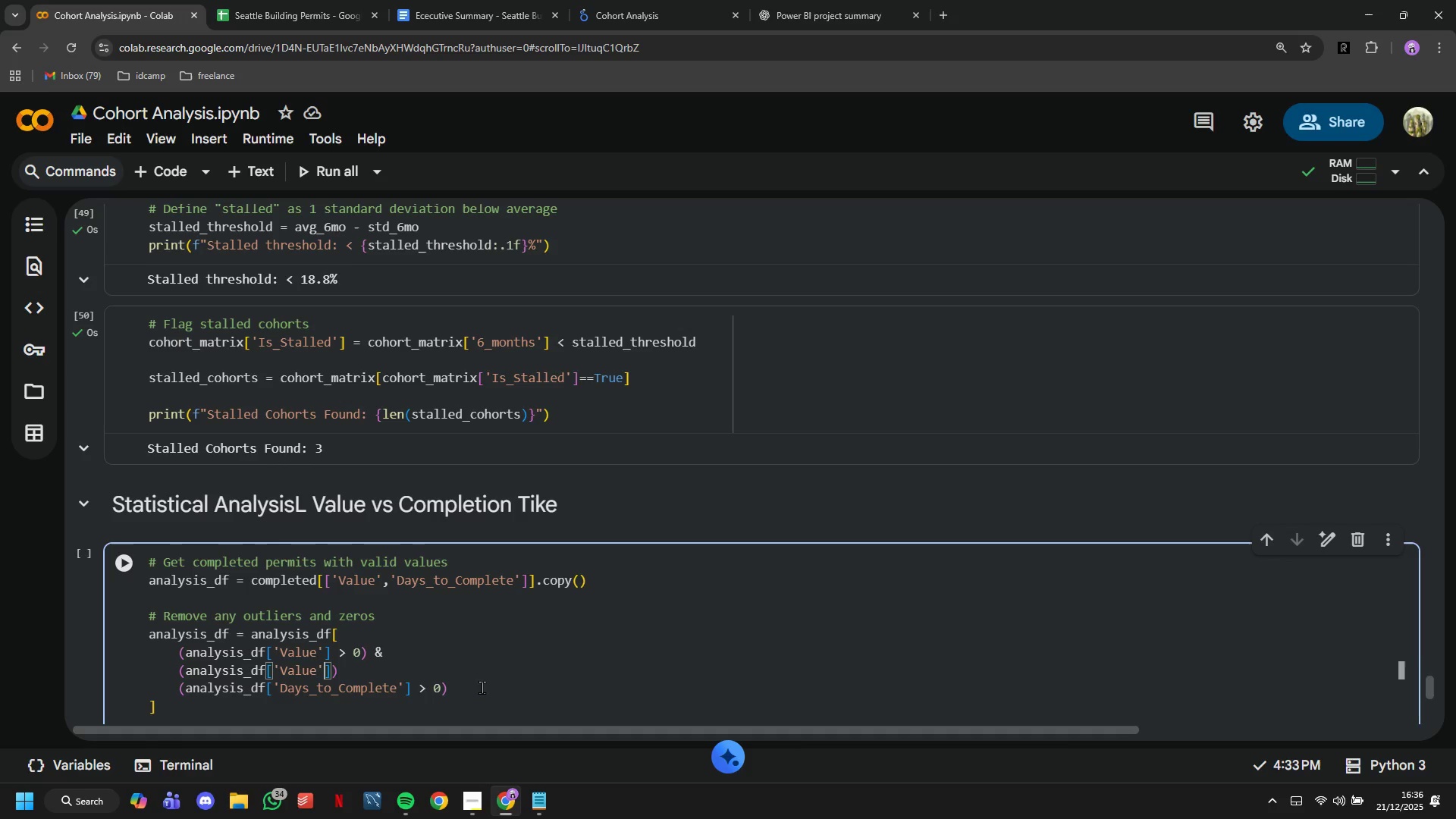 
key(ArrowRight)
 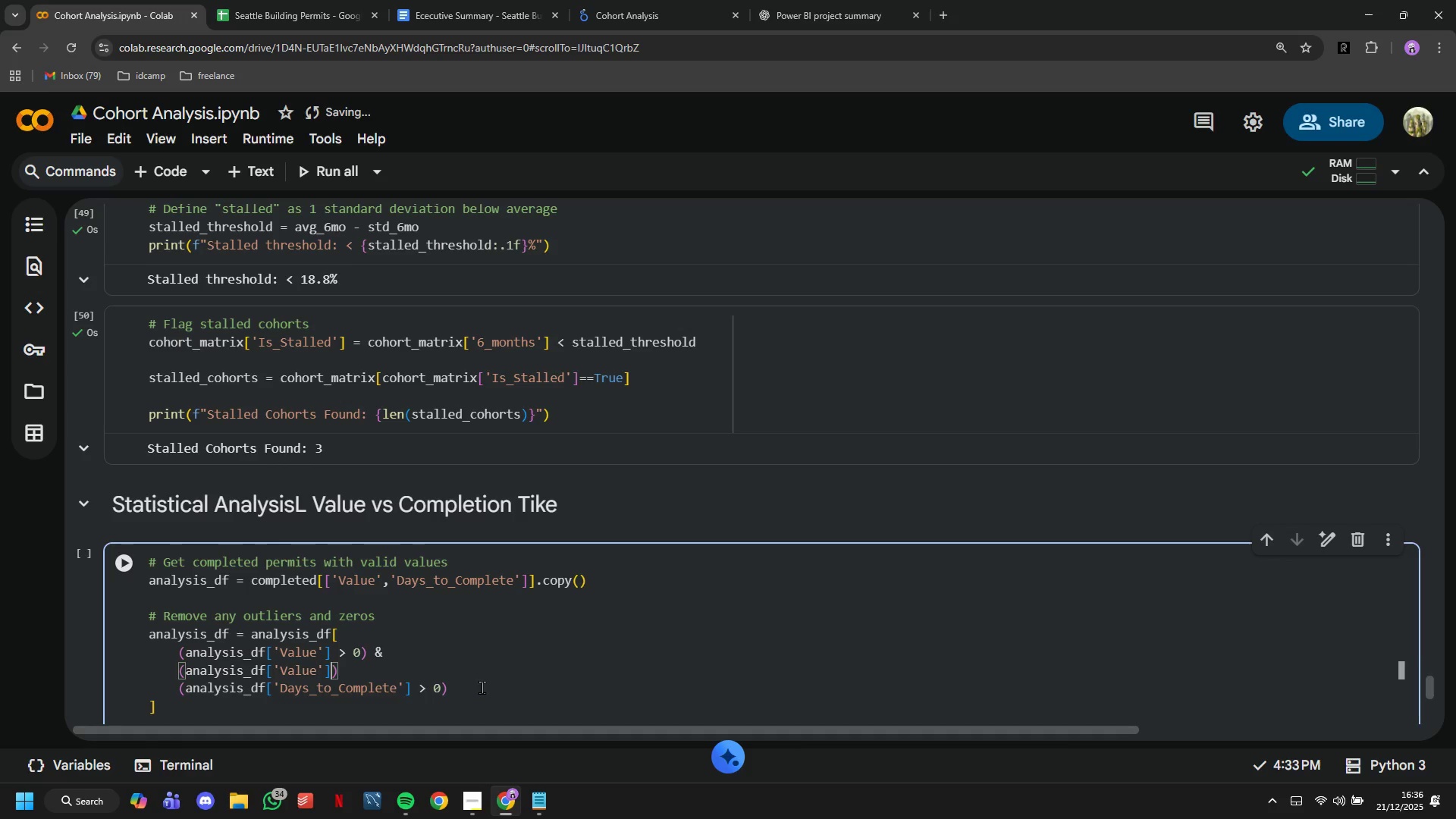 
key(ArrowLeft)
 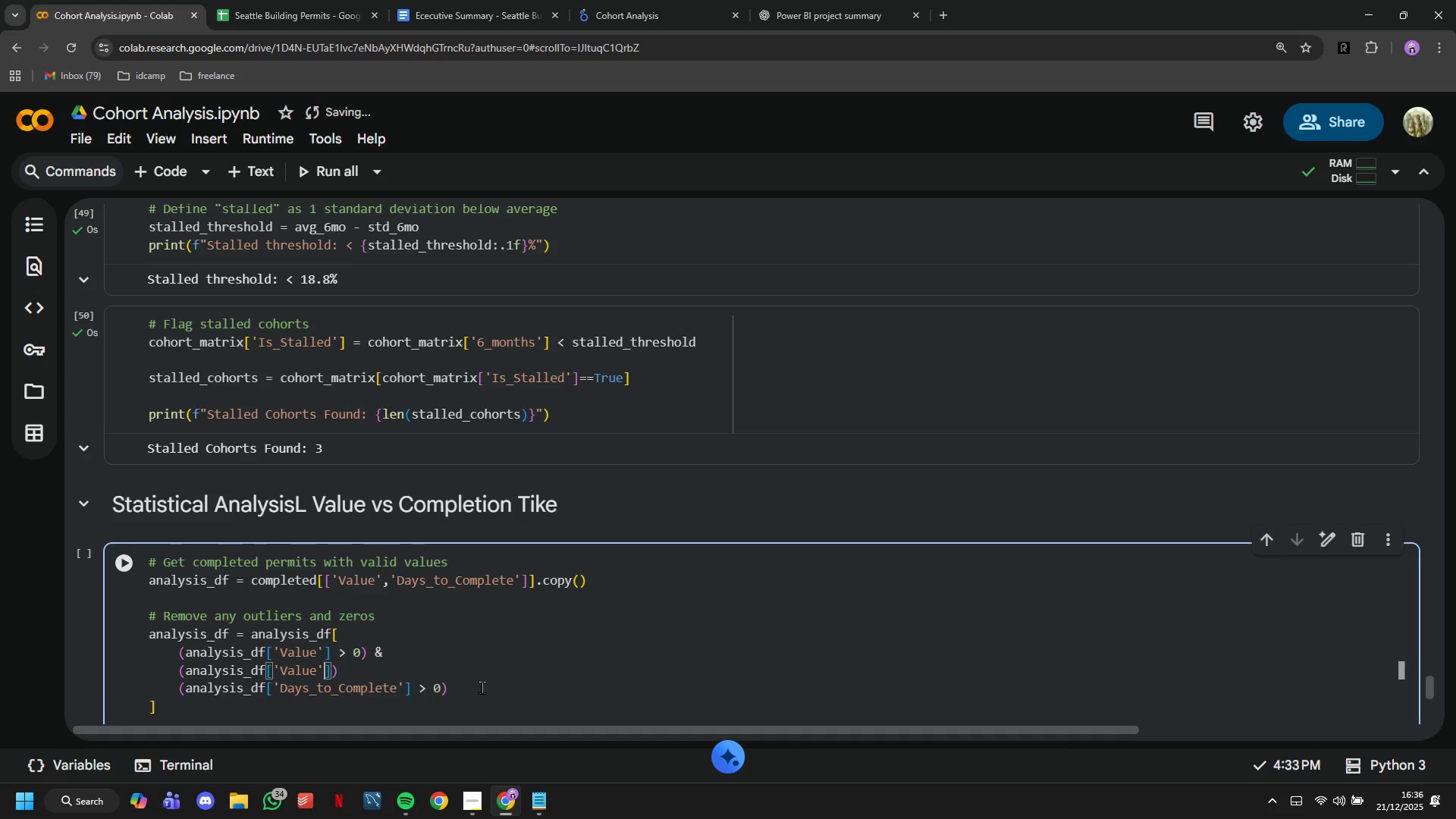 
key(Space)
 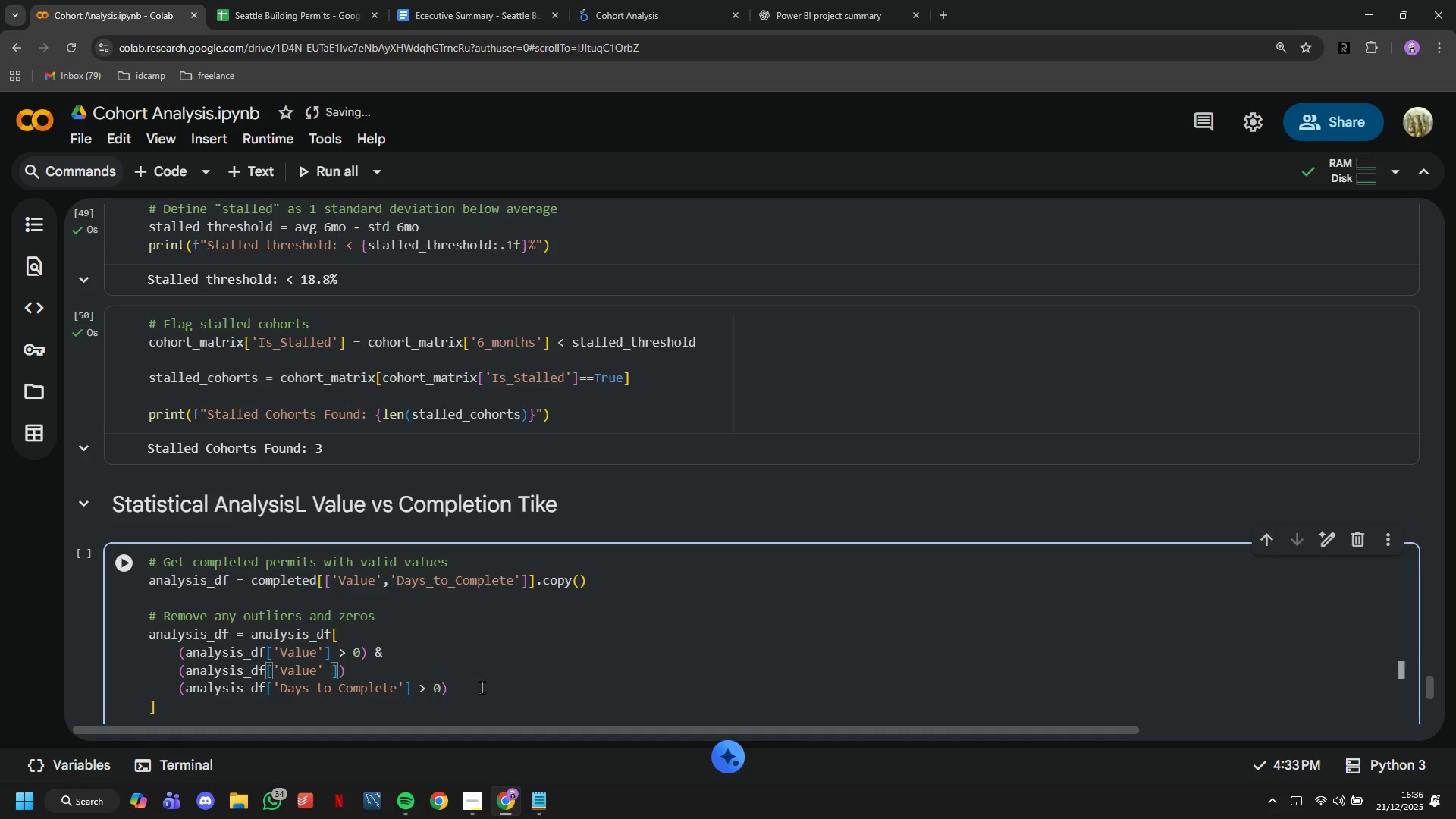 
key(Backspace)
 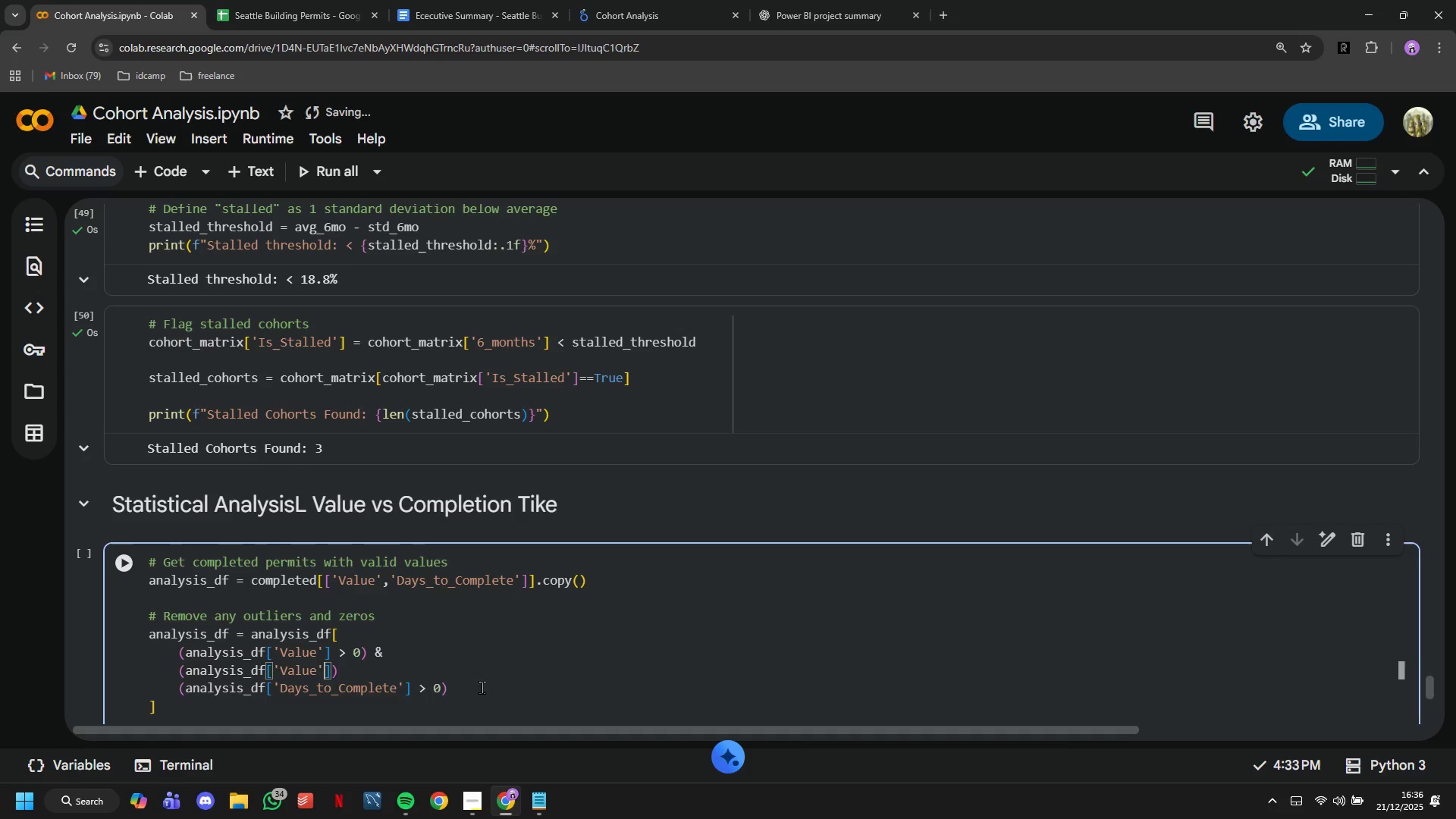 
key(ArrowRight)
 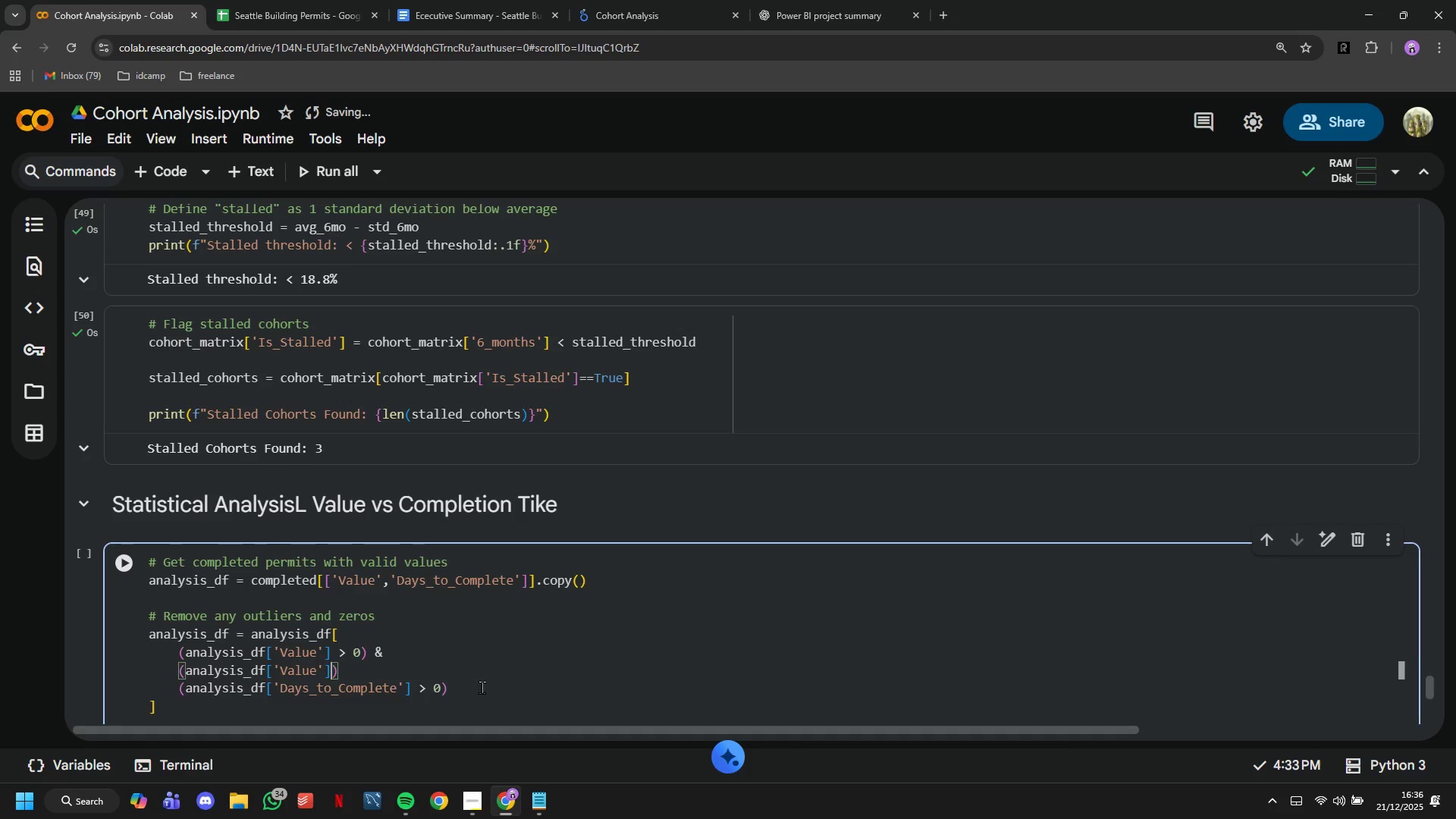 
type( < aba)
key(Backspace)
key(Backspace)
type(nalysis_df)
 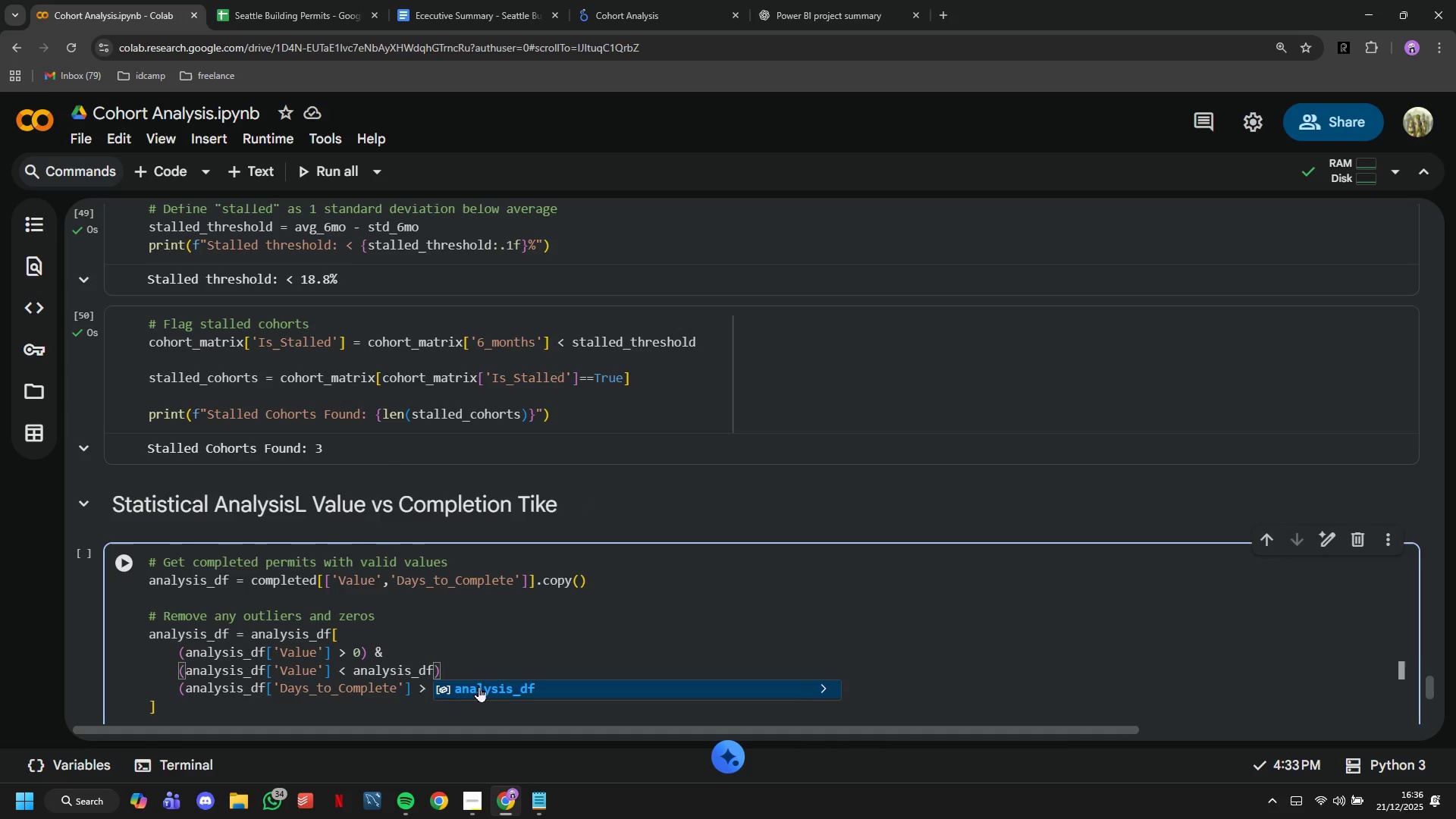 
type(['B)
key(Backspace)
type(Vak)
key(Backspace)
type(lue)
 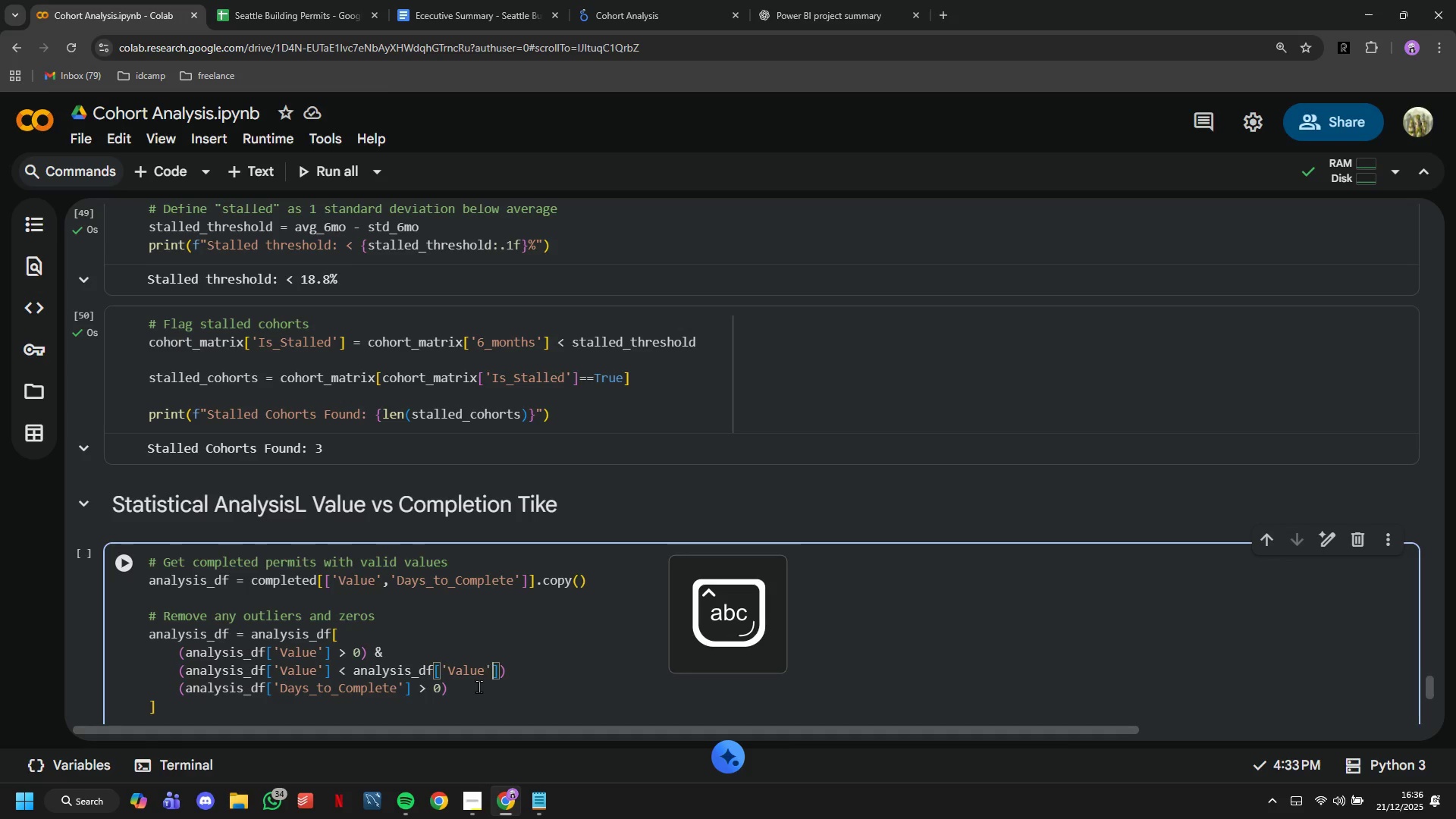 
key(ArrowRight)
 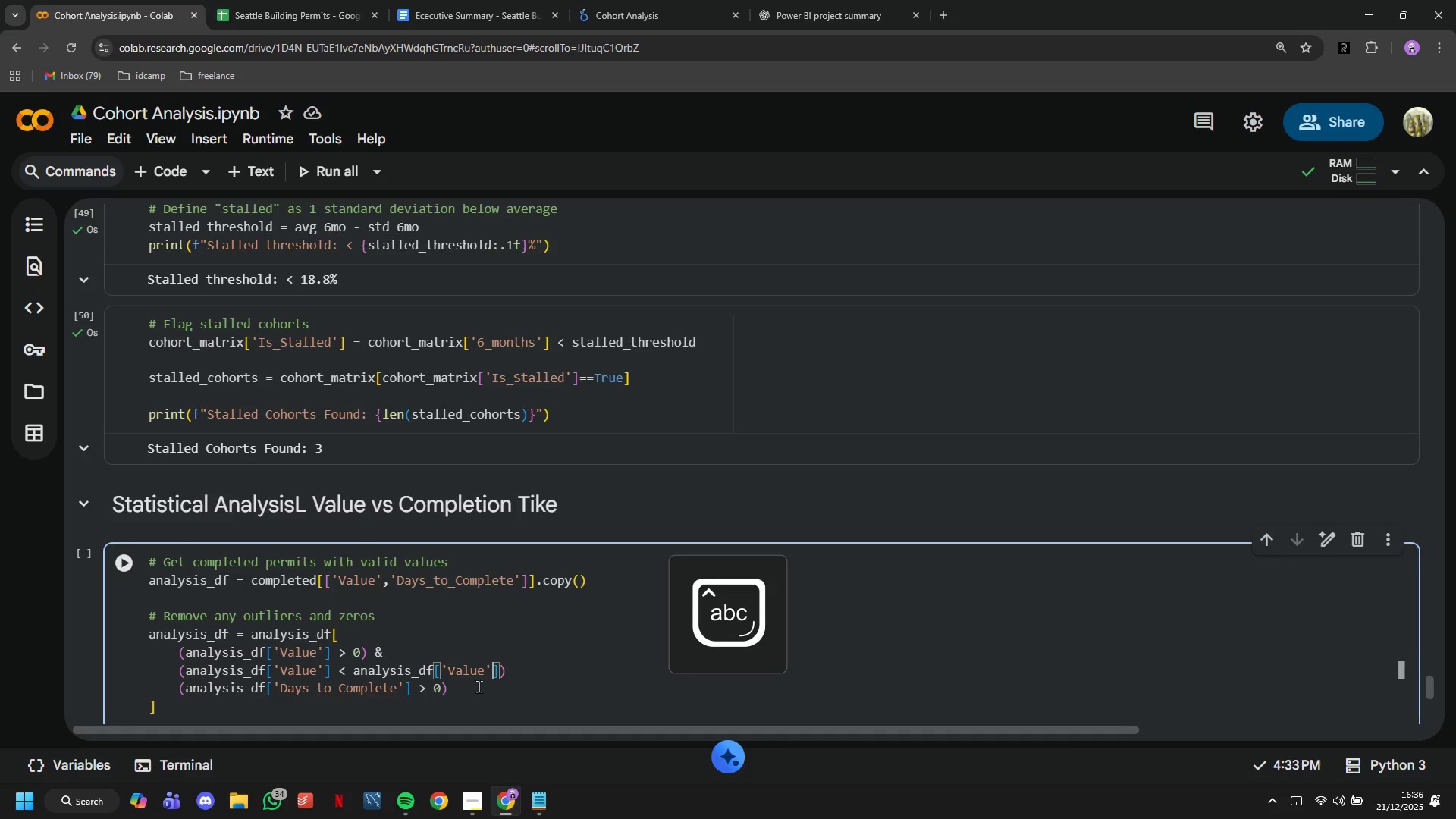 
key(ArrowRight)
 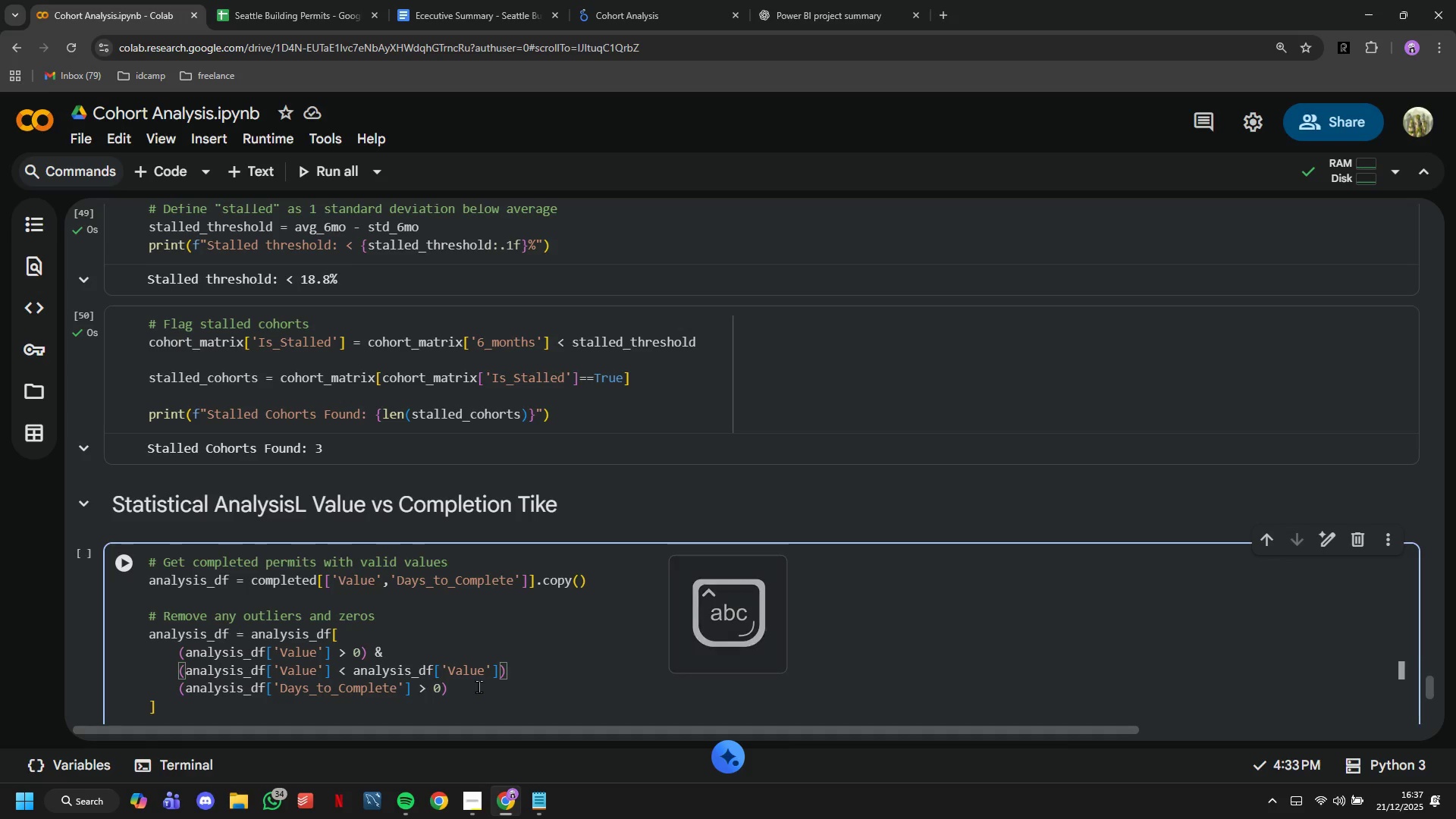 
key(Period)
 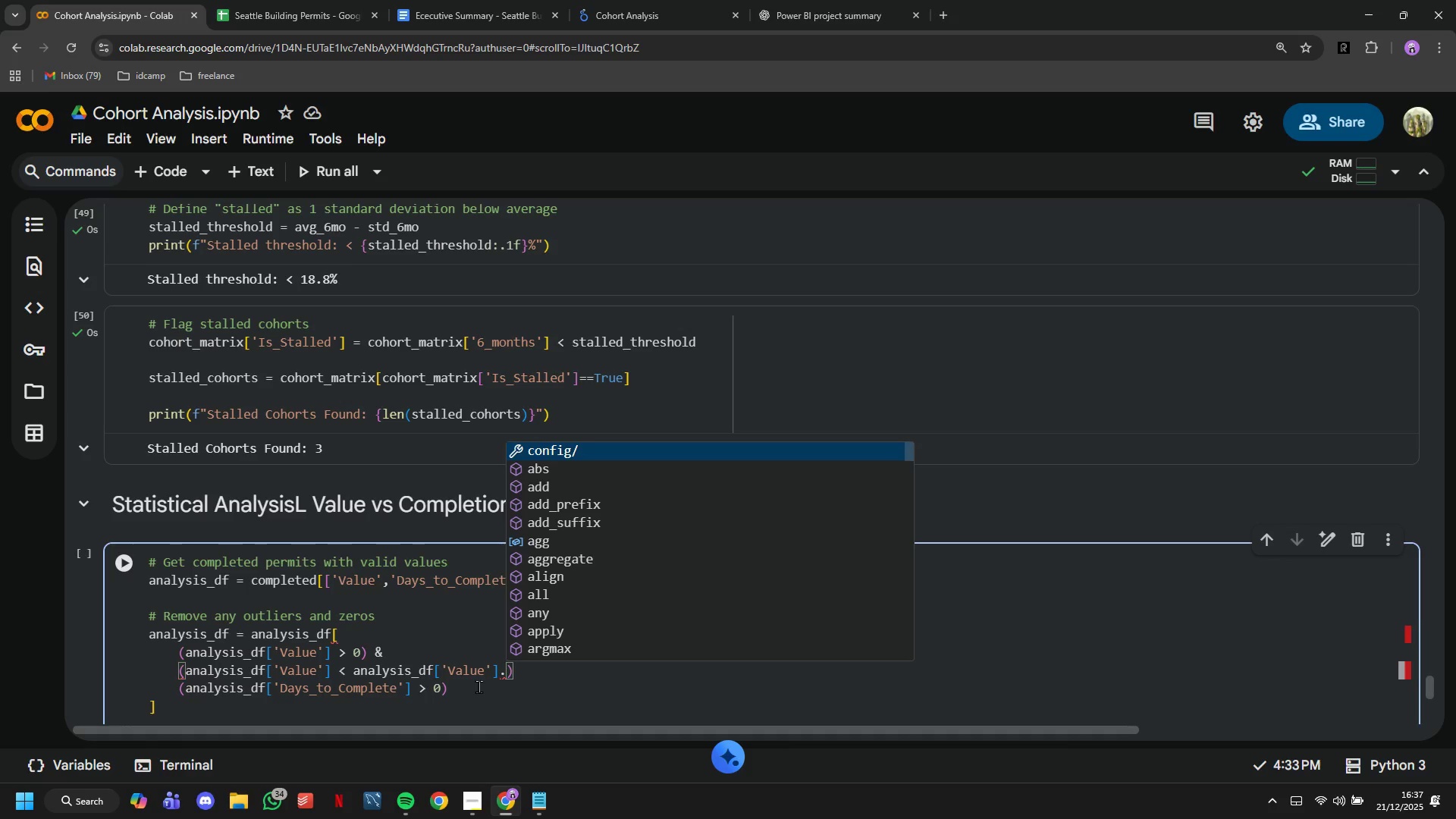 
type(quantile)
key(Tab)
key(Tab)
type( &)
 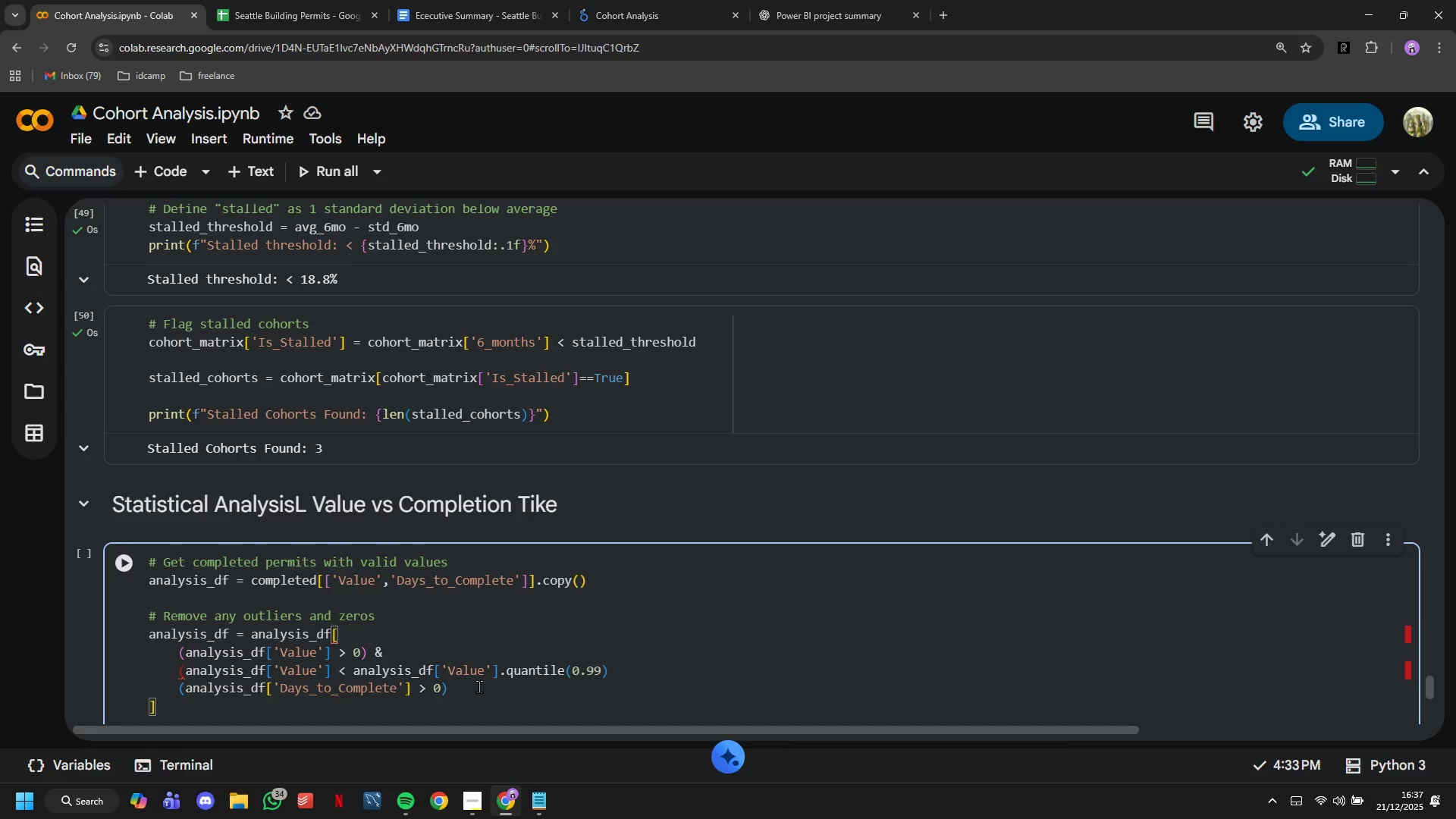 
hold_key(key=ArrowRight, duration=1.51)
 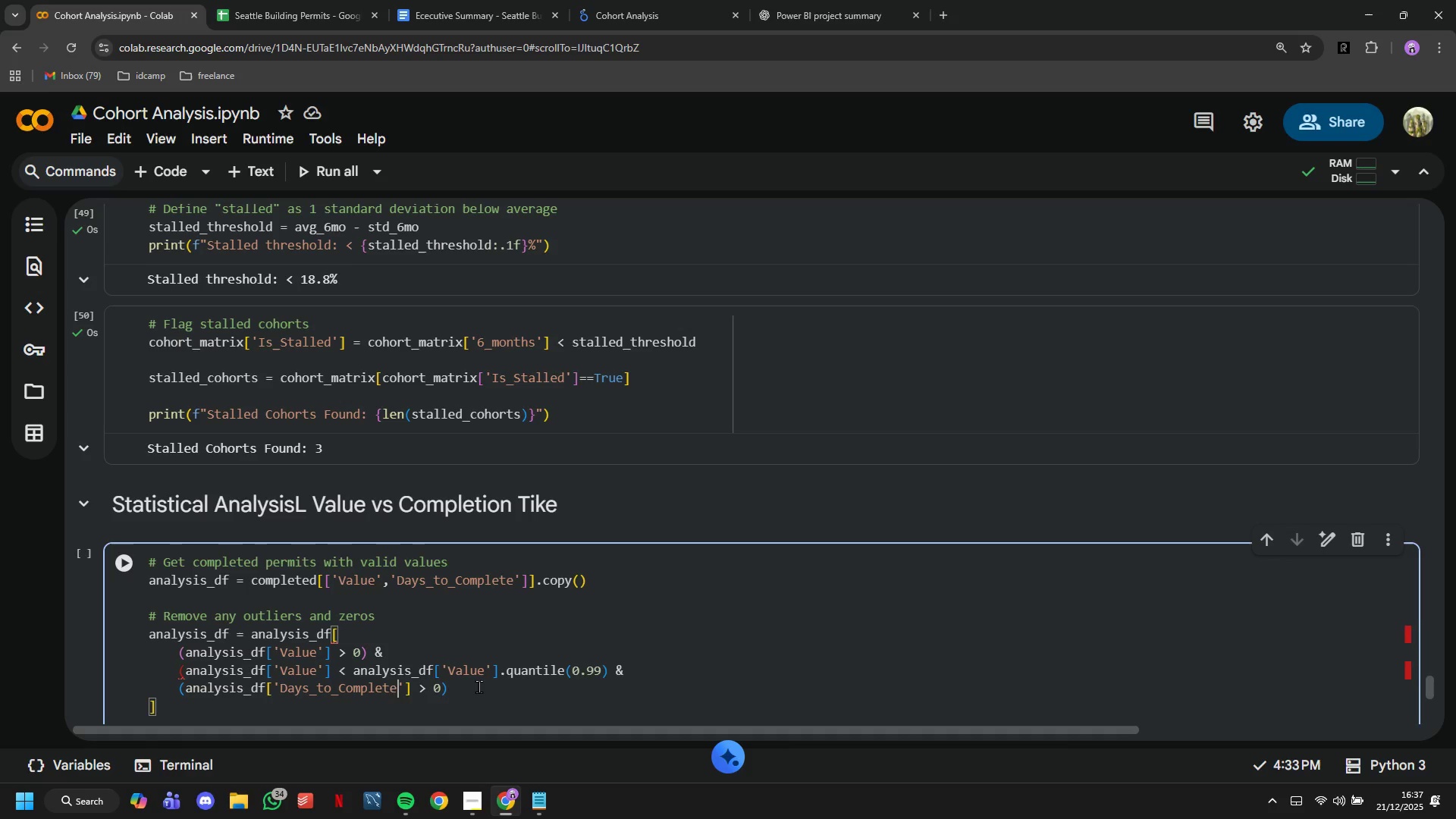 
key(ArrowRight)
 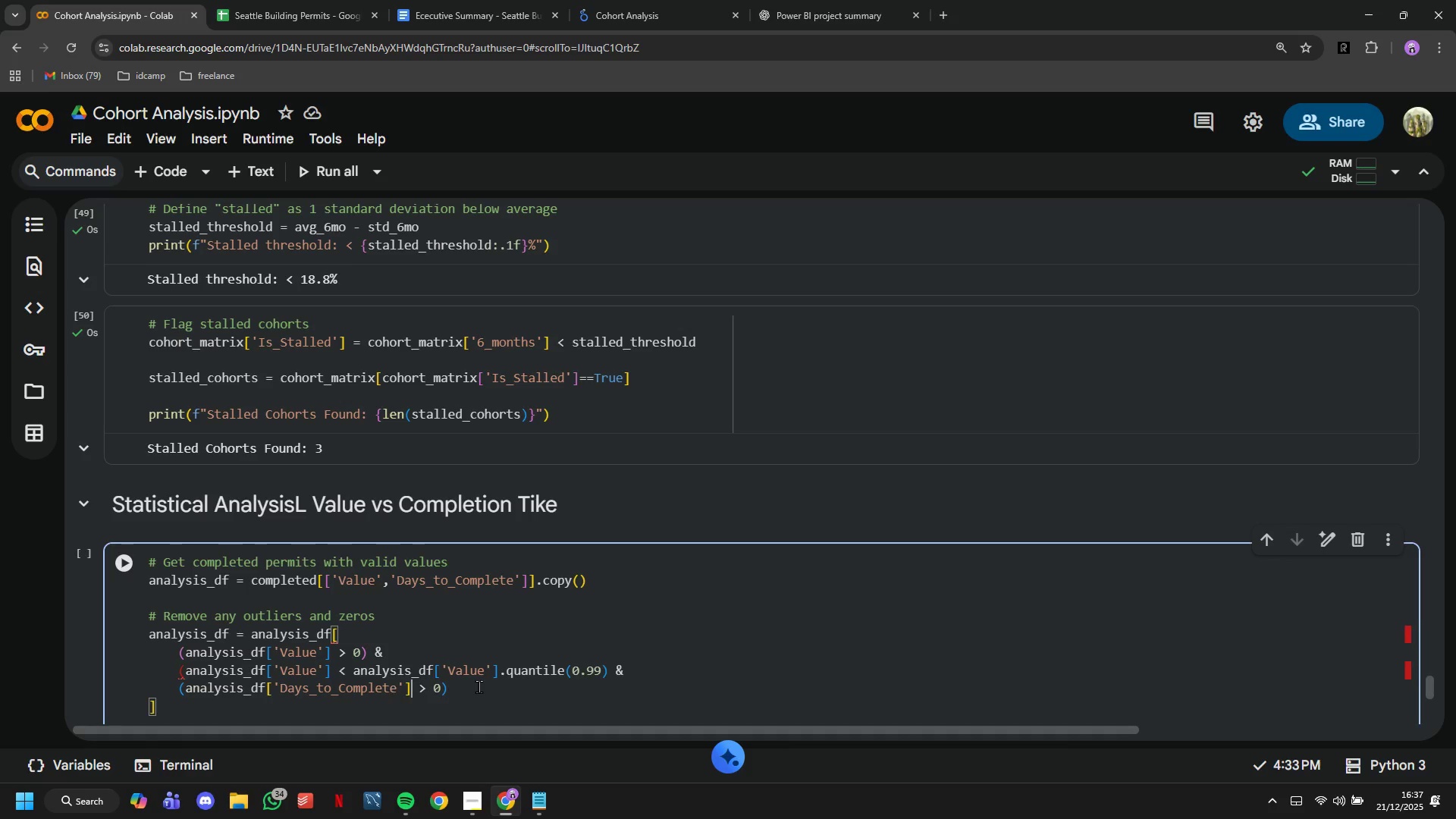 
hold_key(key=ArrowRight, duration=1.19)
 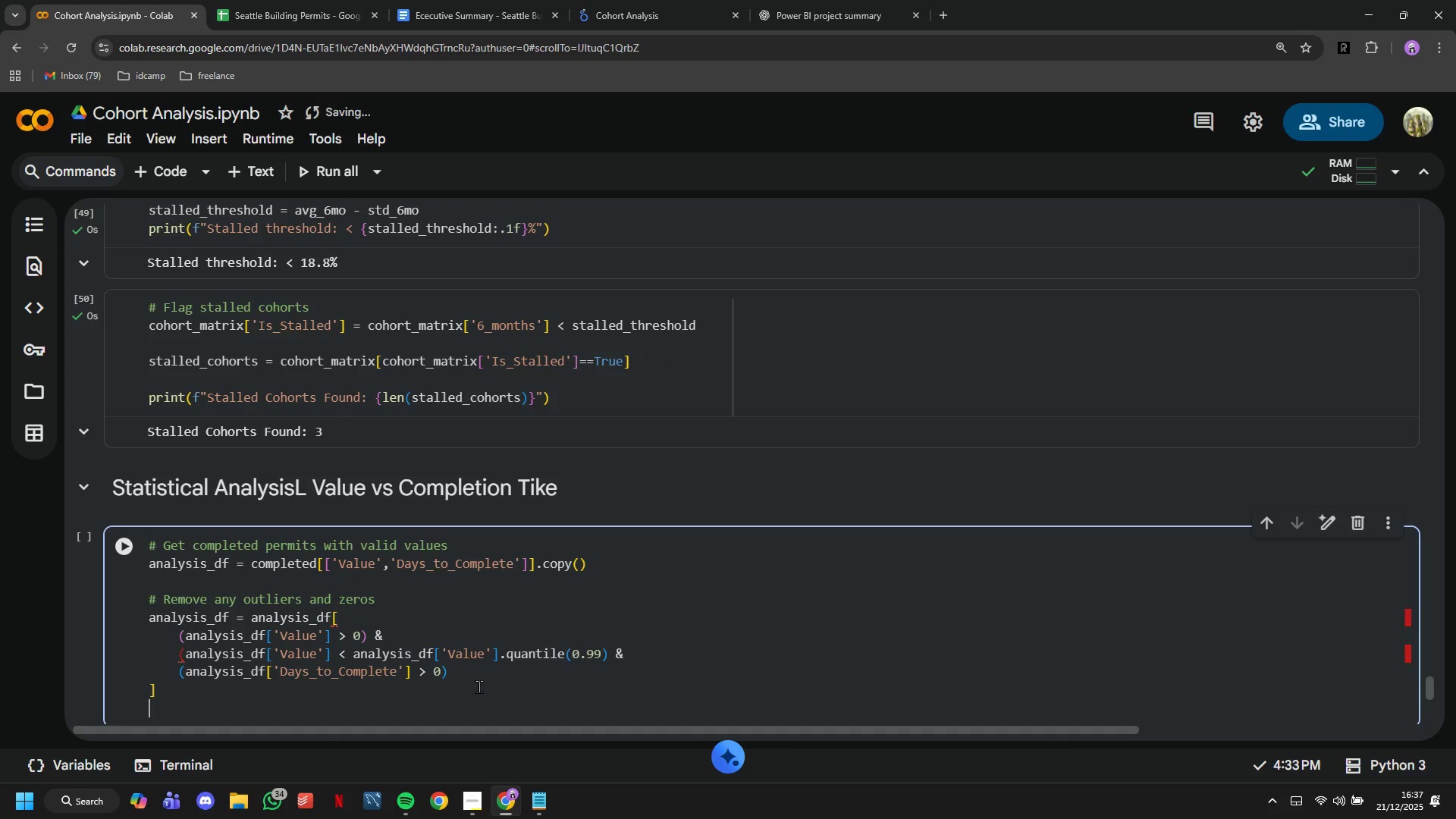 
key(ArrowRight)
 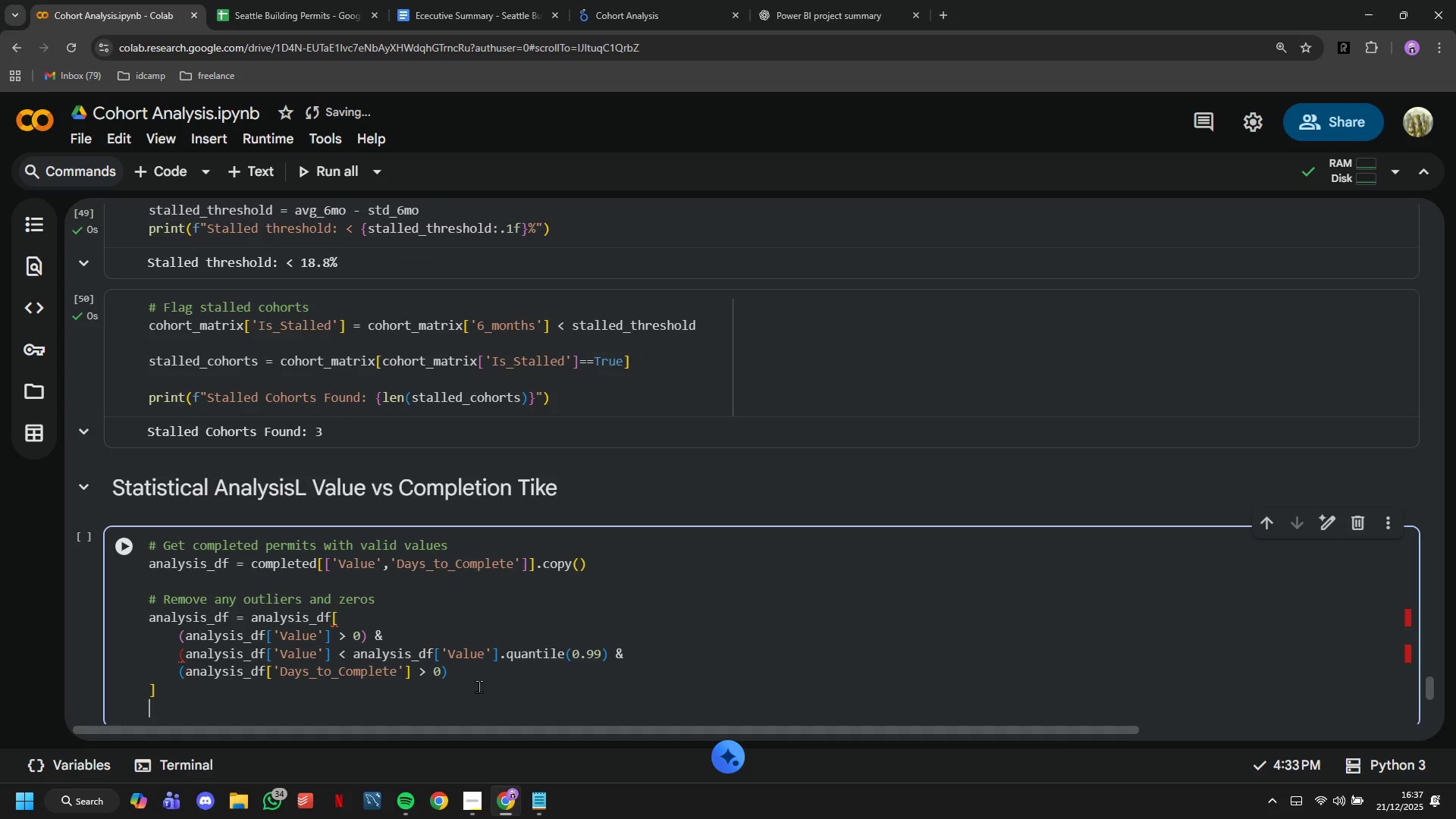 
key(ArrowLeft)
 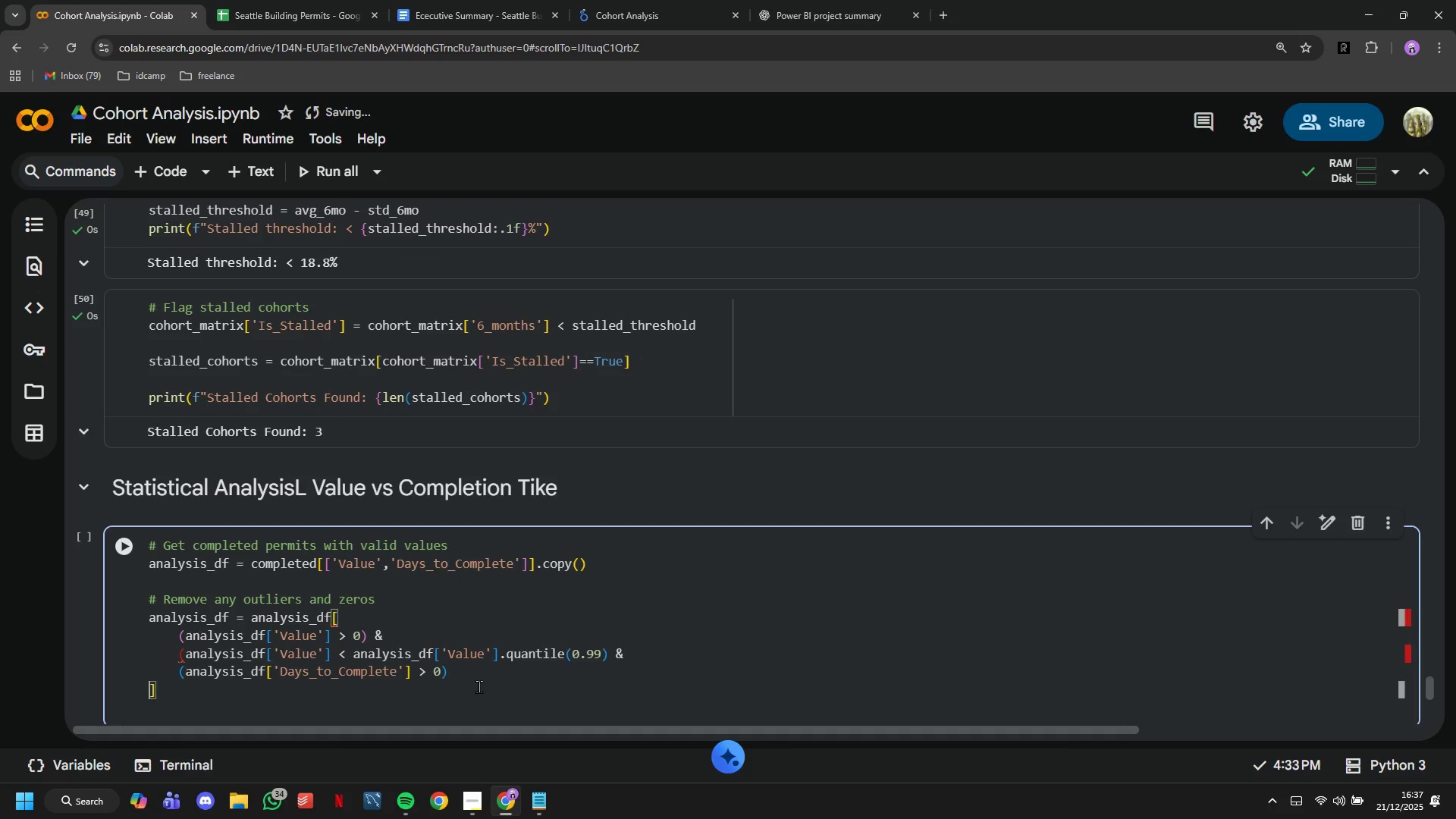 
key(ArrowLeft)
 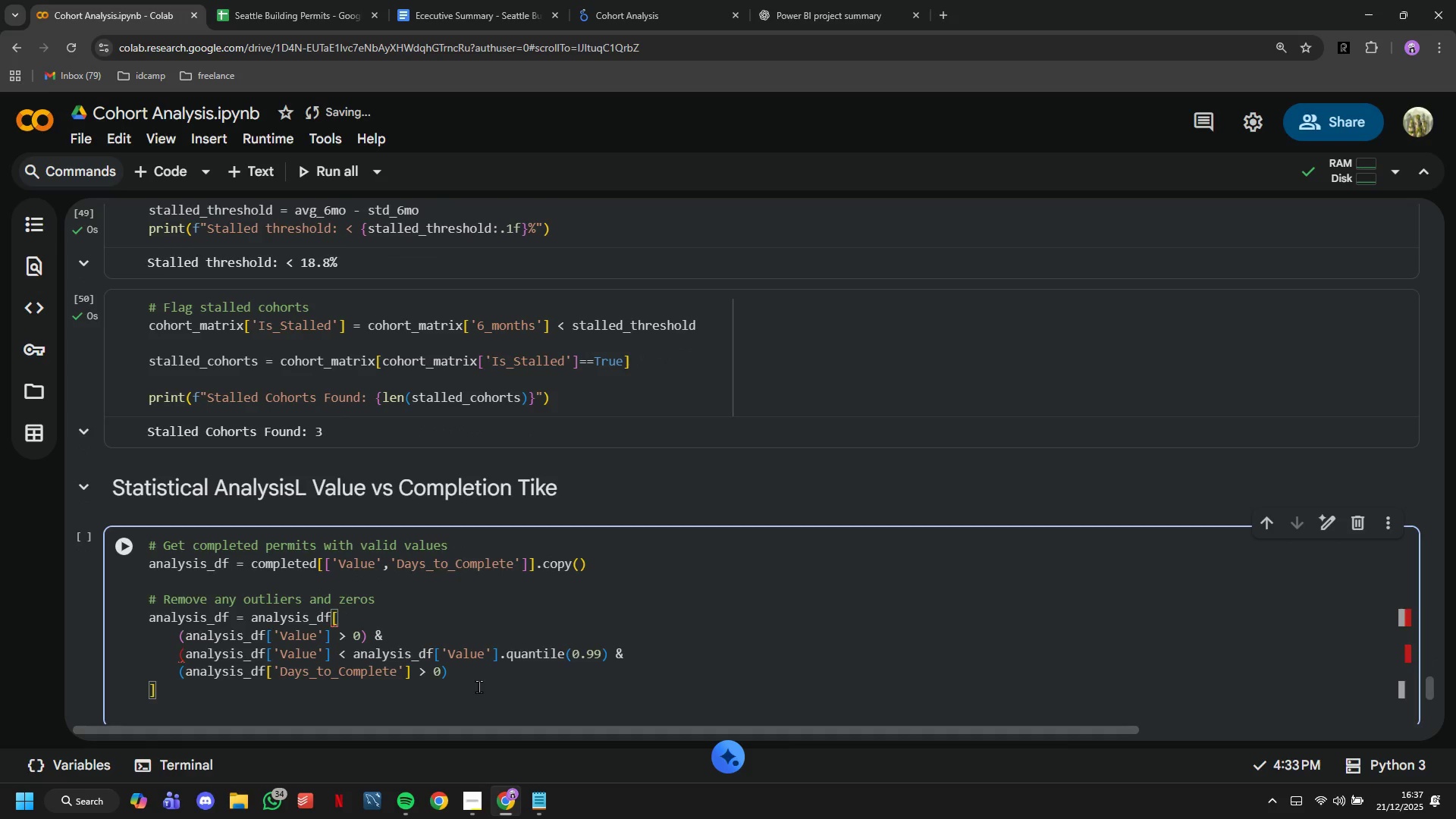 
key(ArrowUp)
 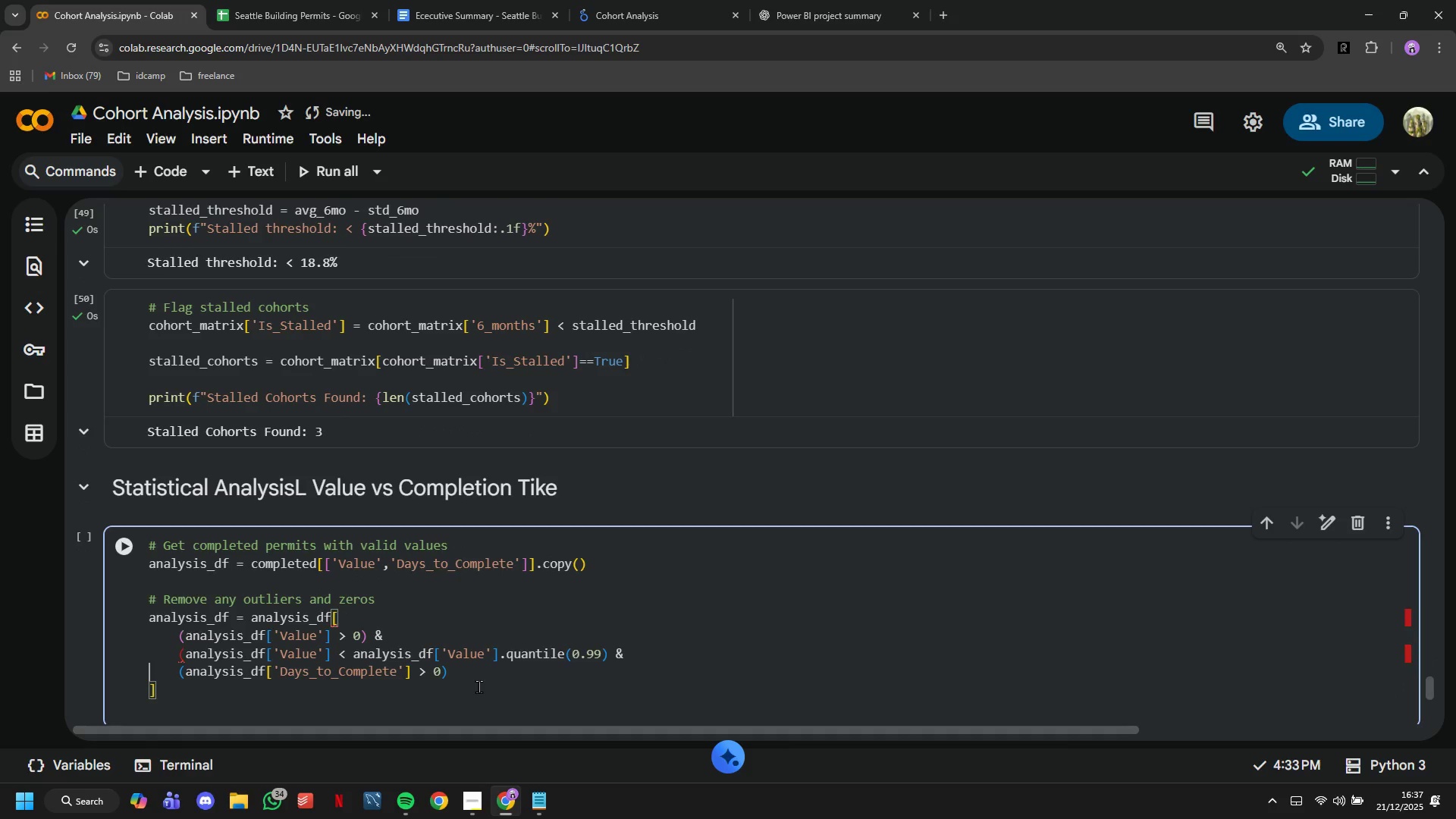 
key(ArrowUp)
 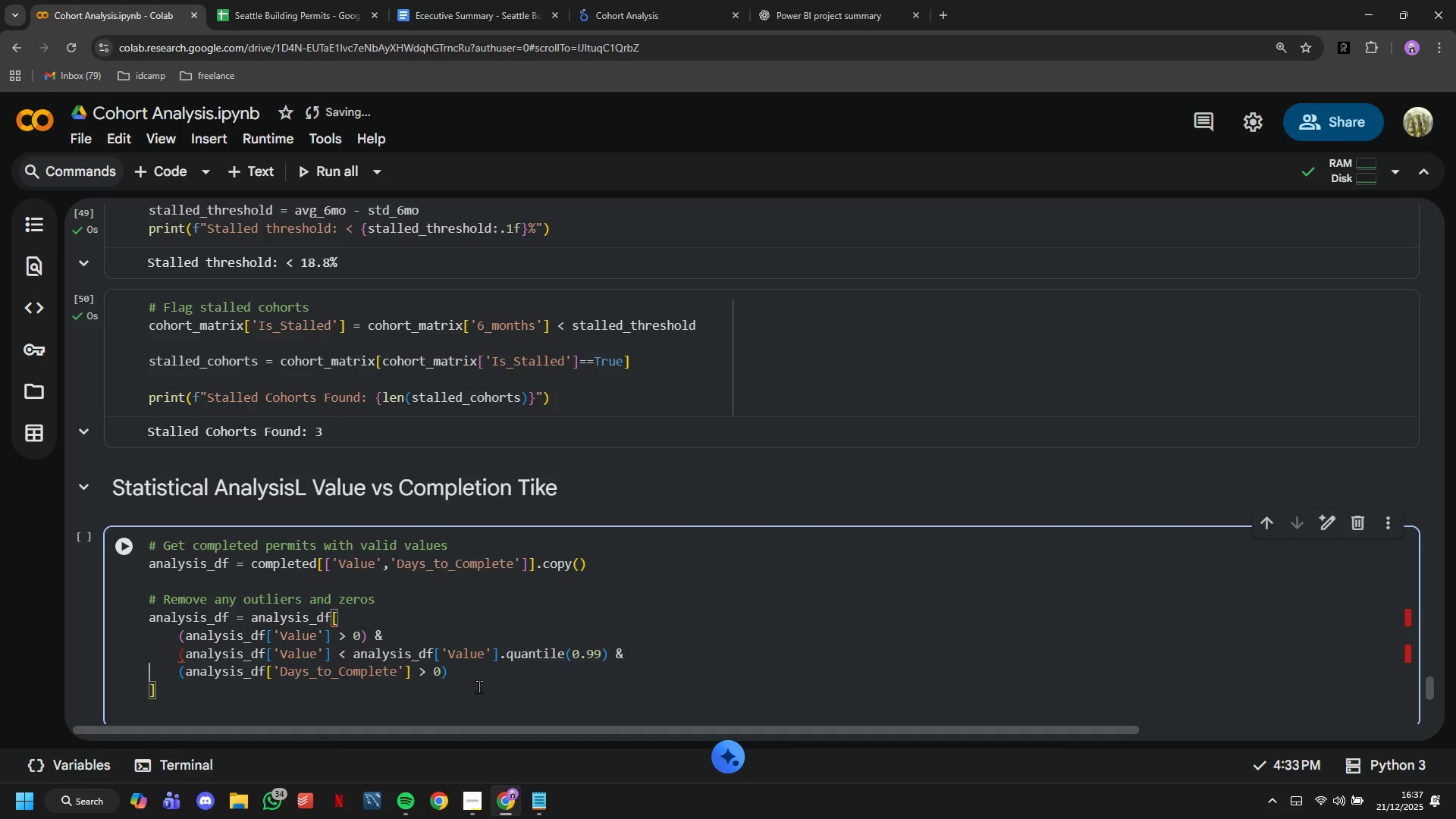 
key(ArrowDown)
 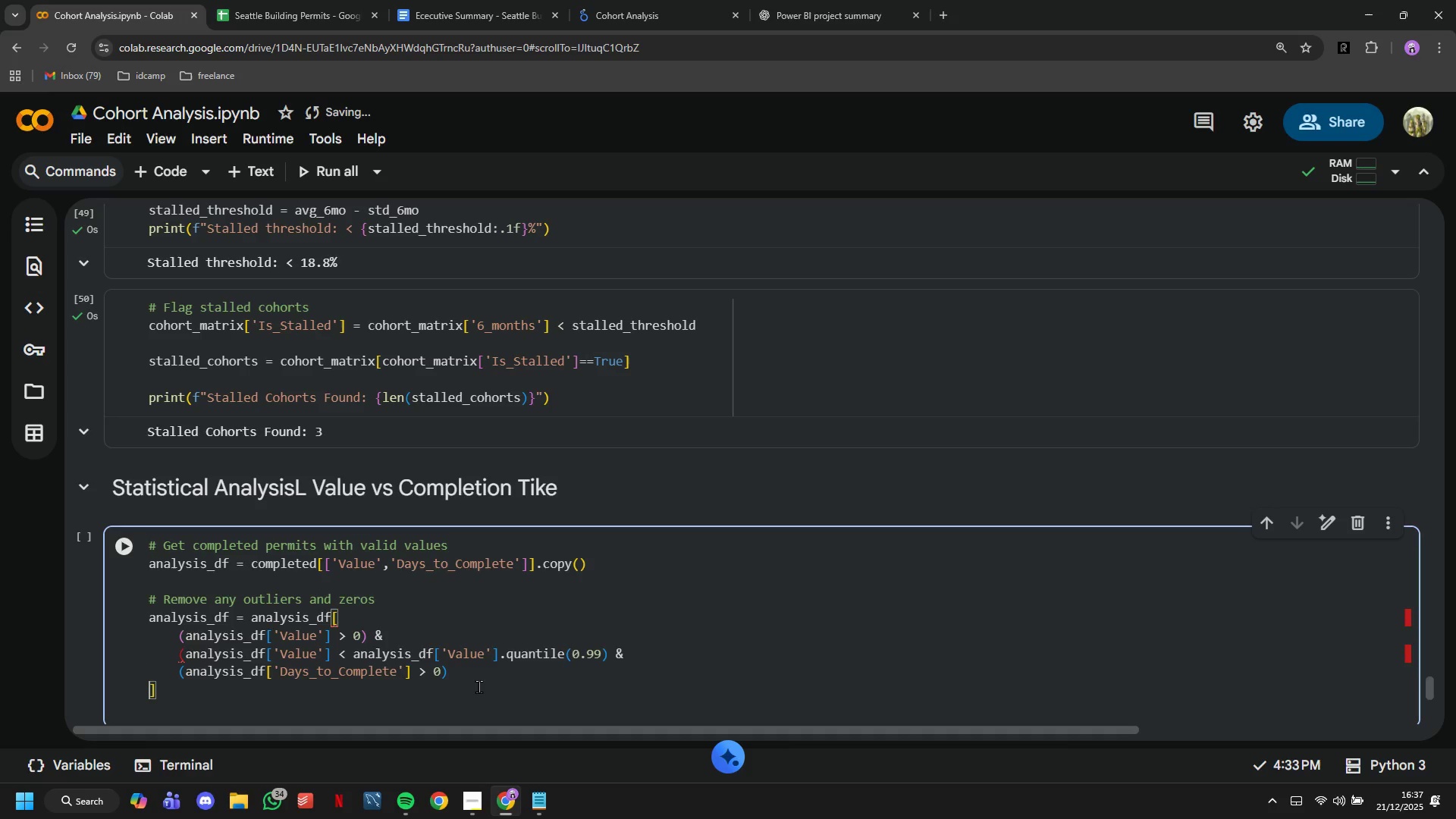 
key(ArrowDown)
 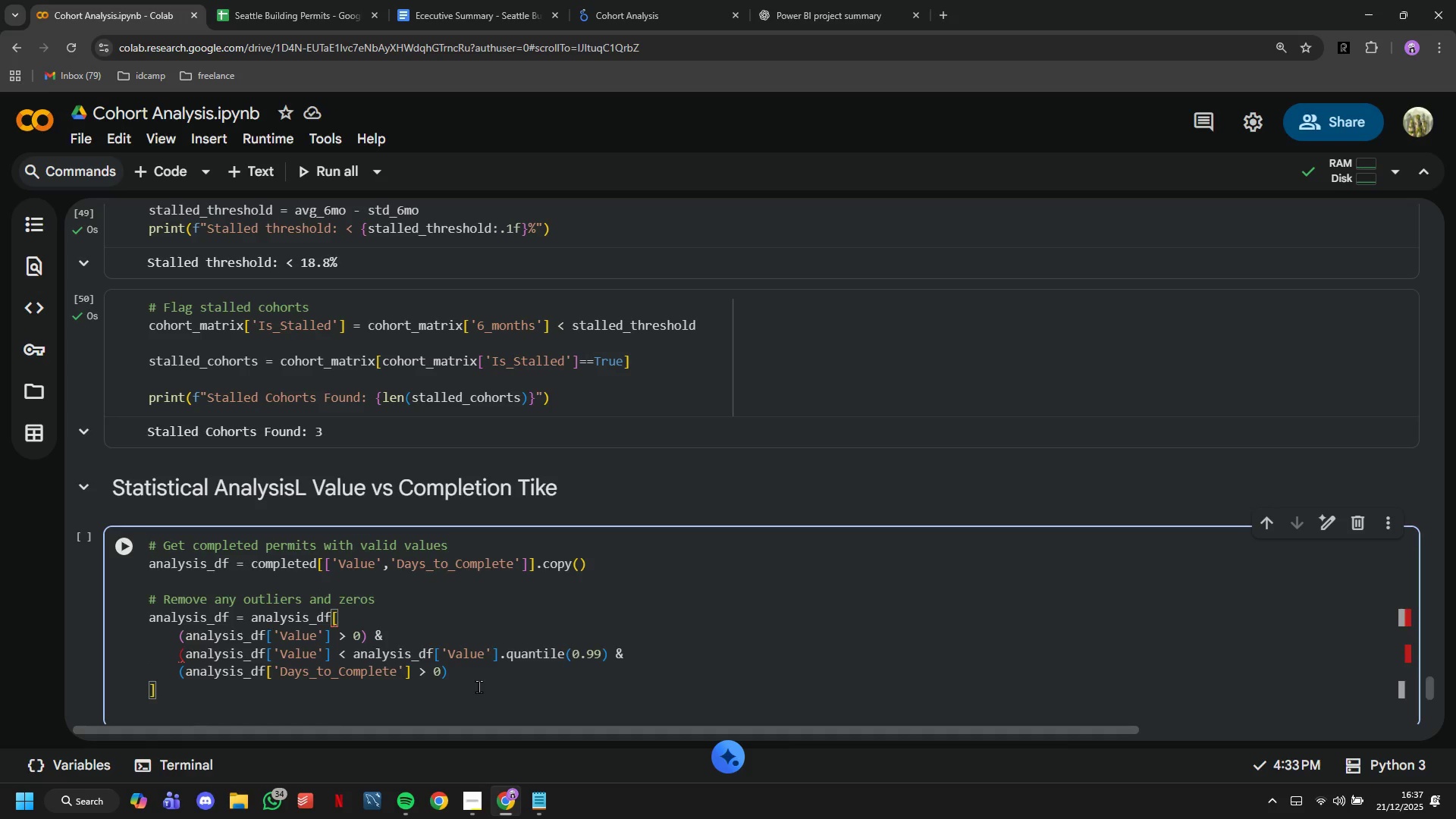 
key(ArrowLeft)
 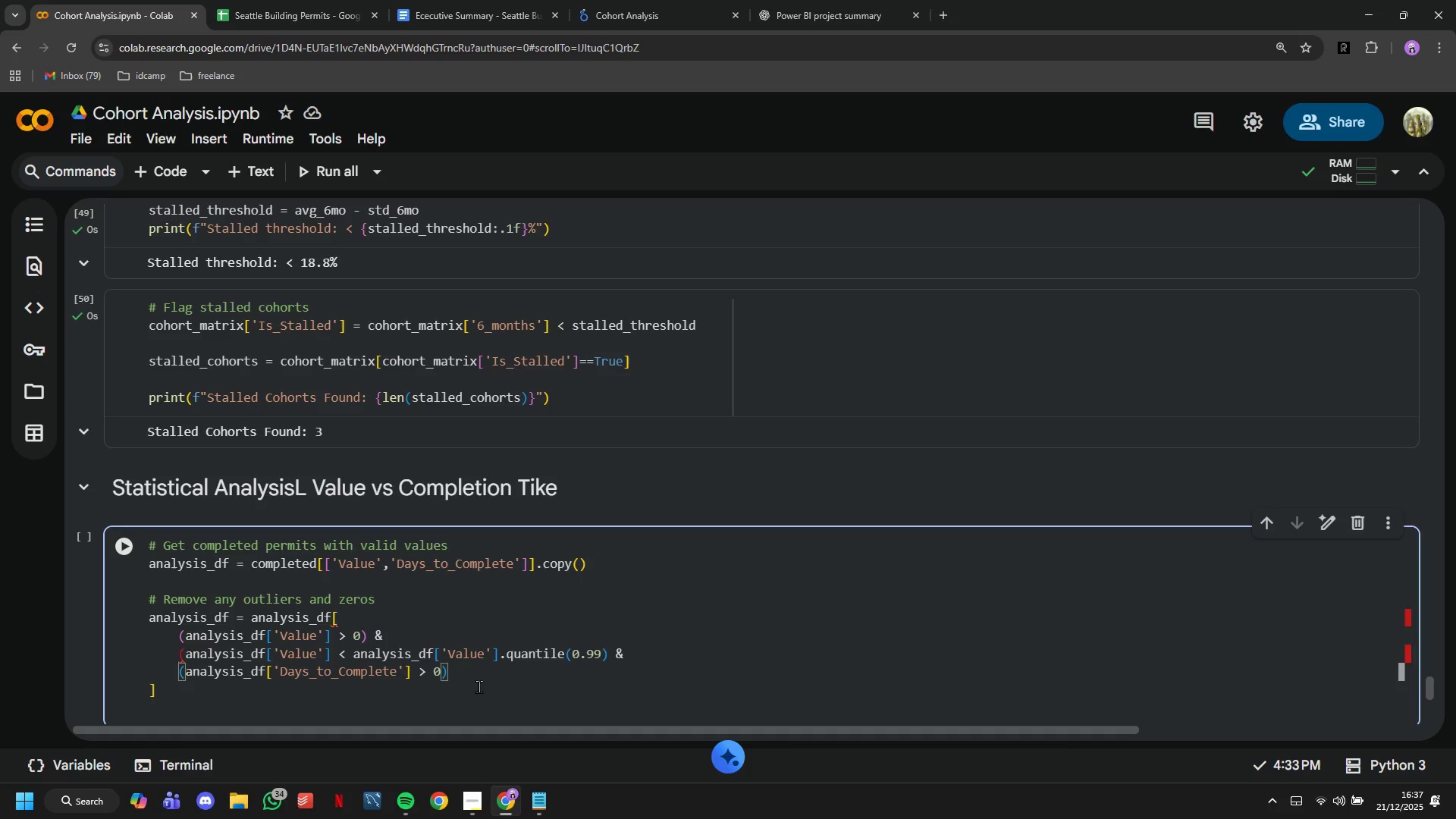 
key(ArrowUp)
 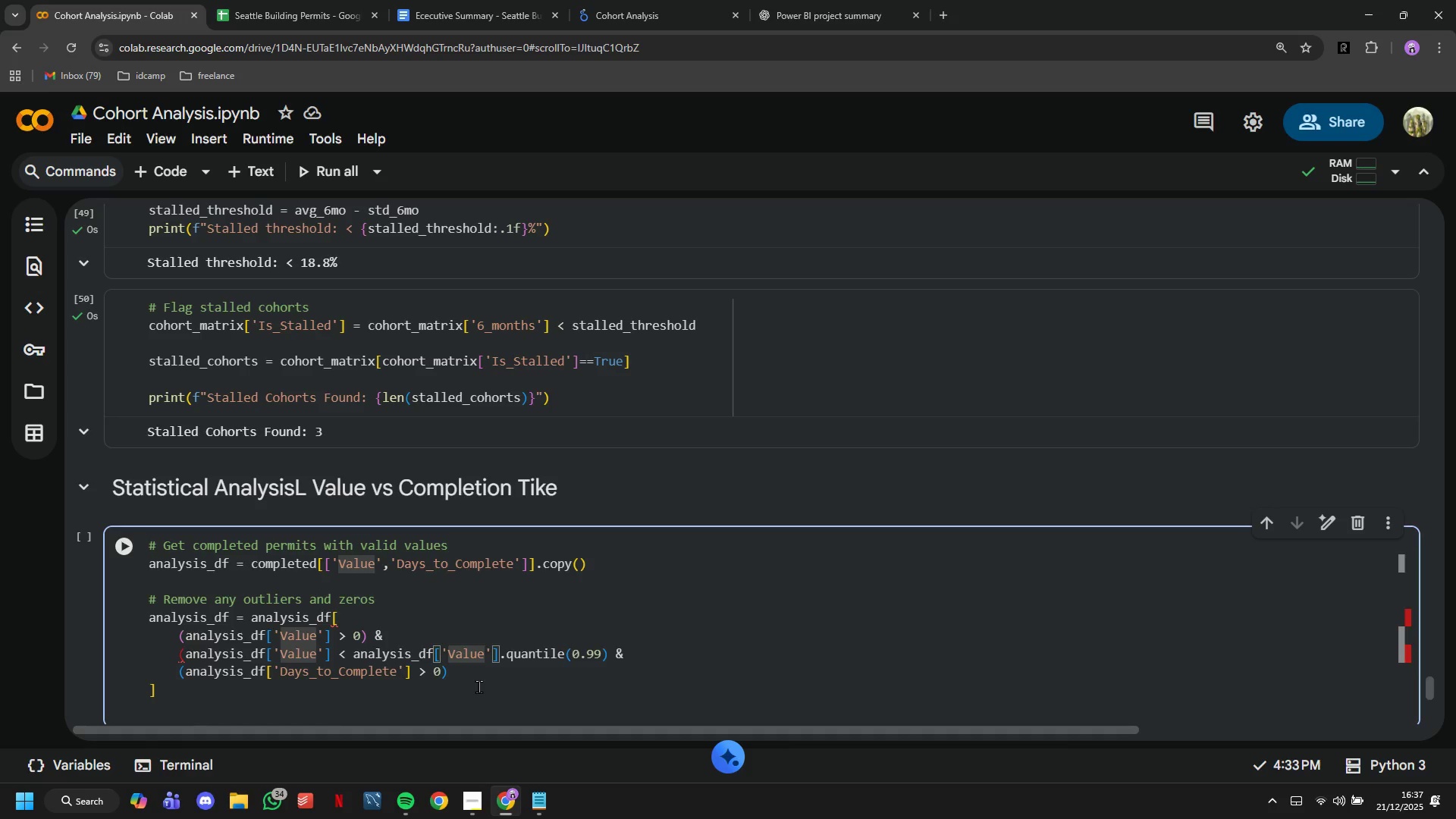 
hold_key(key=ArrowRight, duration=1.16)
 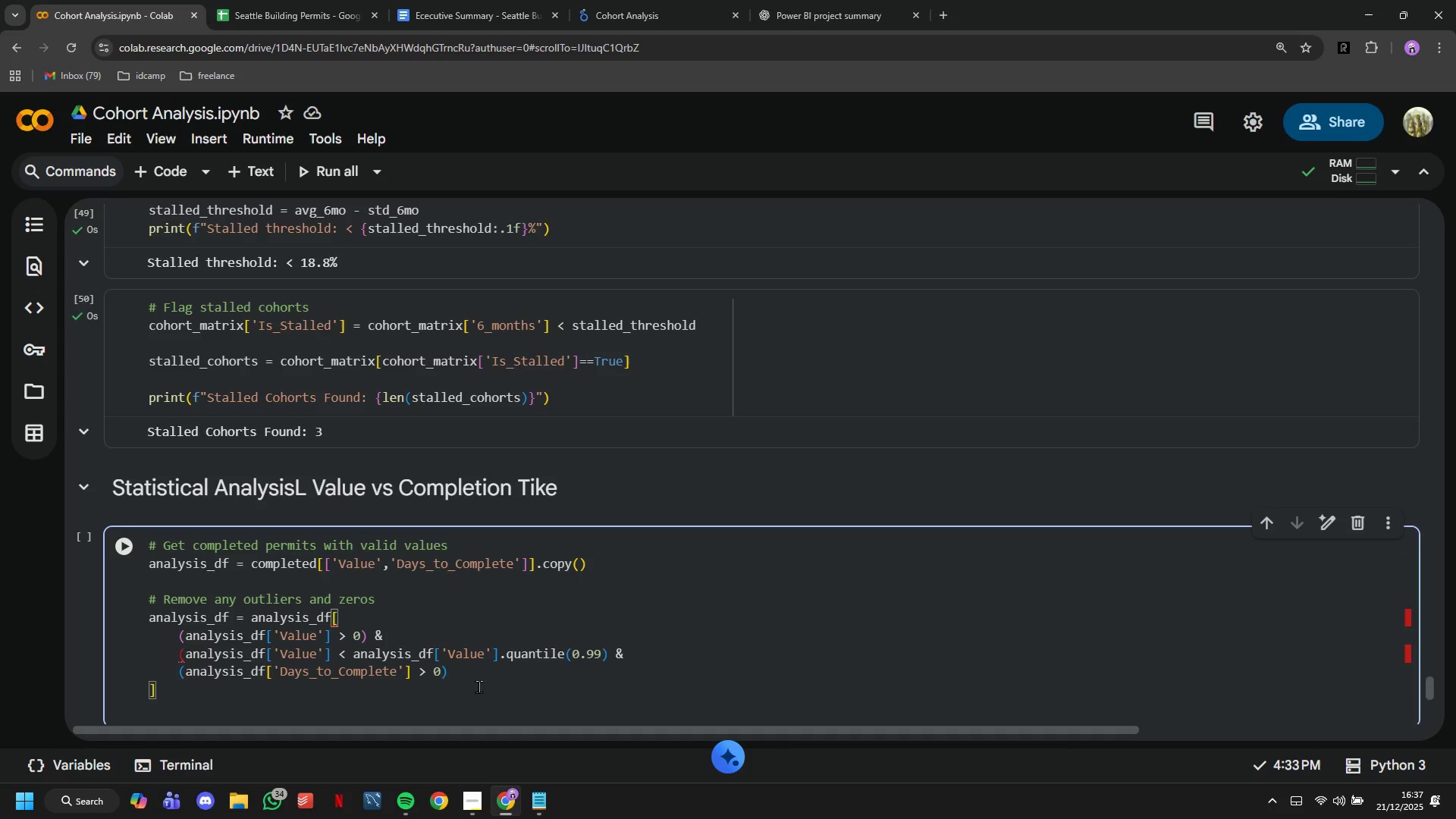 
key(ArrowLeft)
 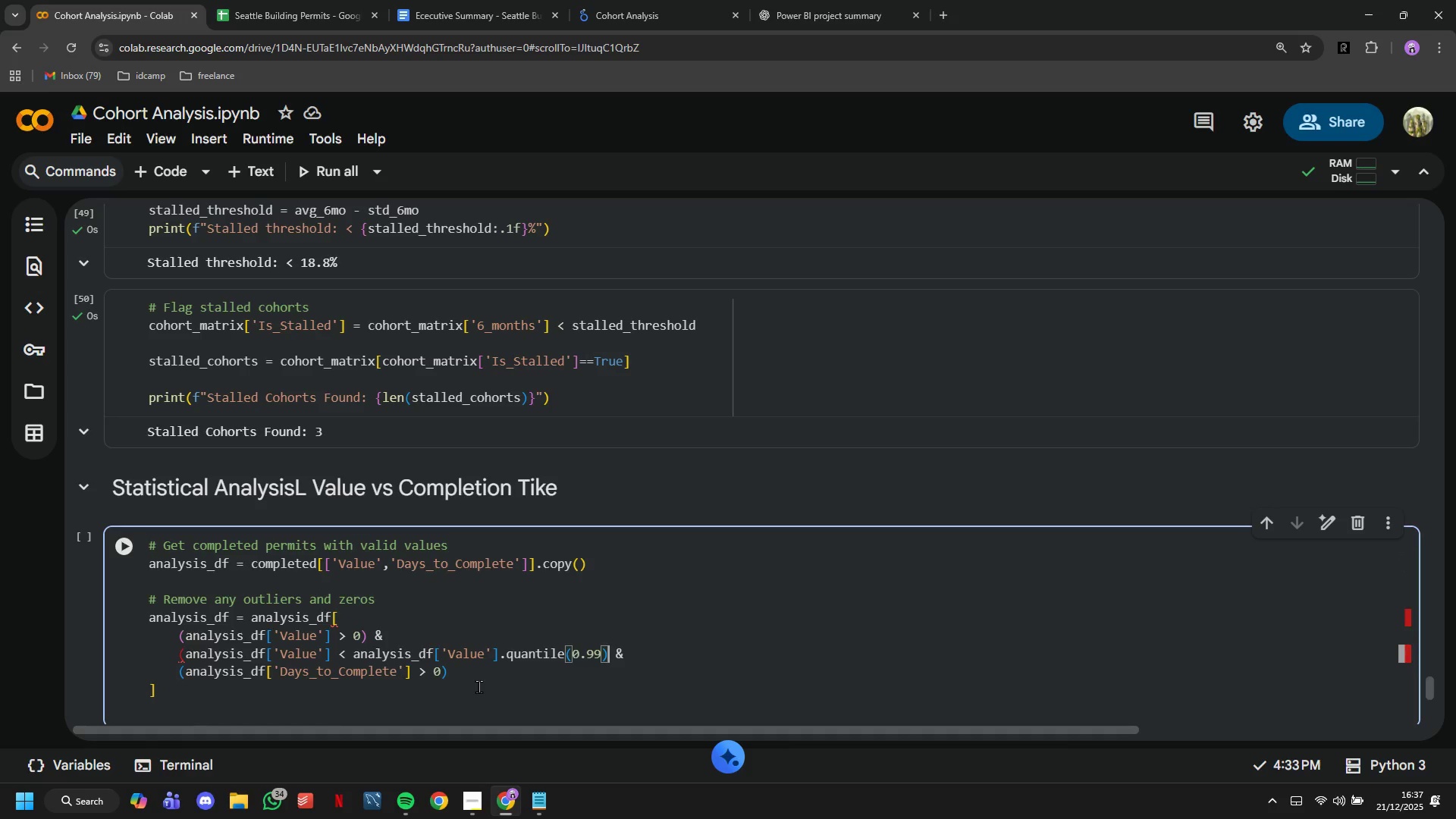 
key(Control+ControlRight)
 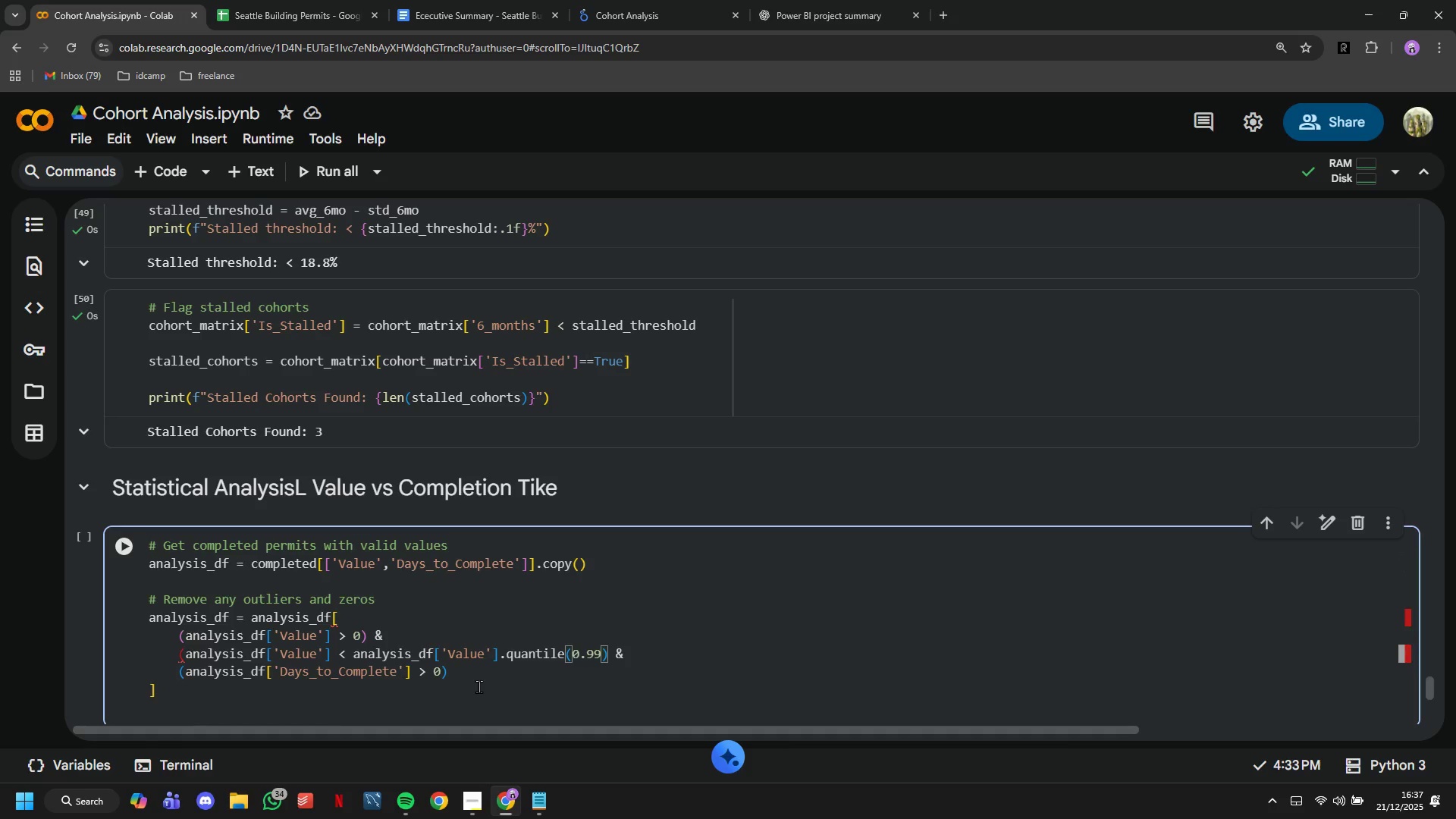 
key(ArrowRight)
 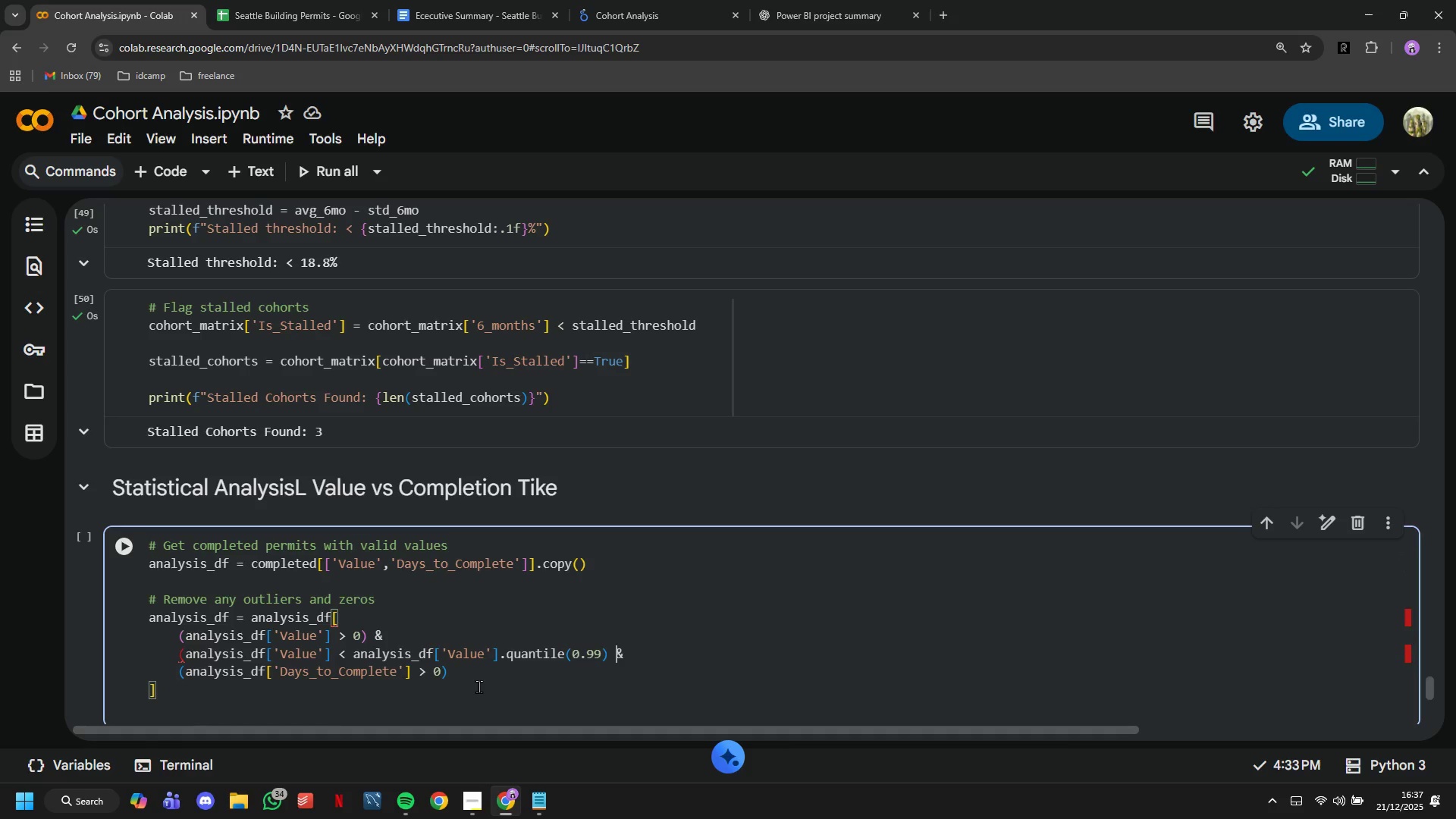 
key(Control+ControlRight)
 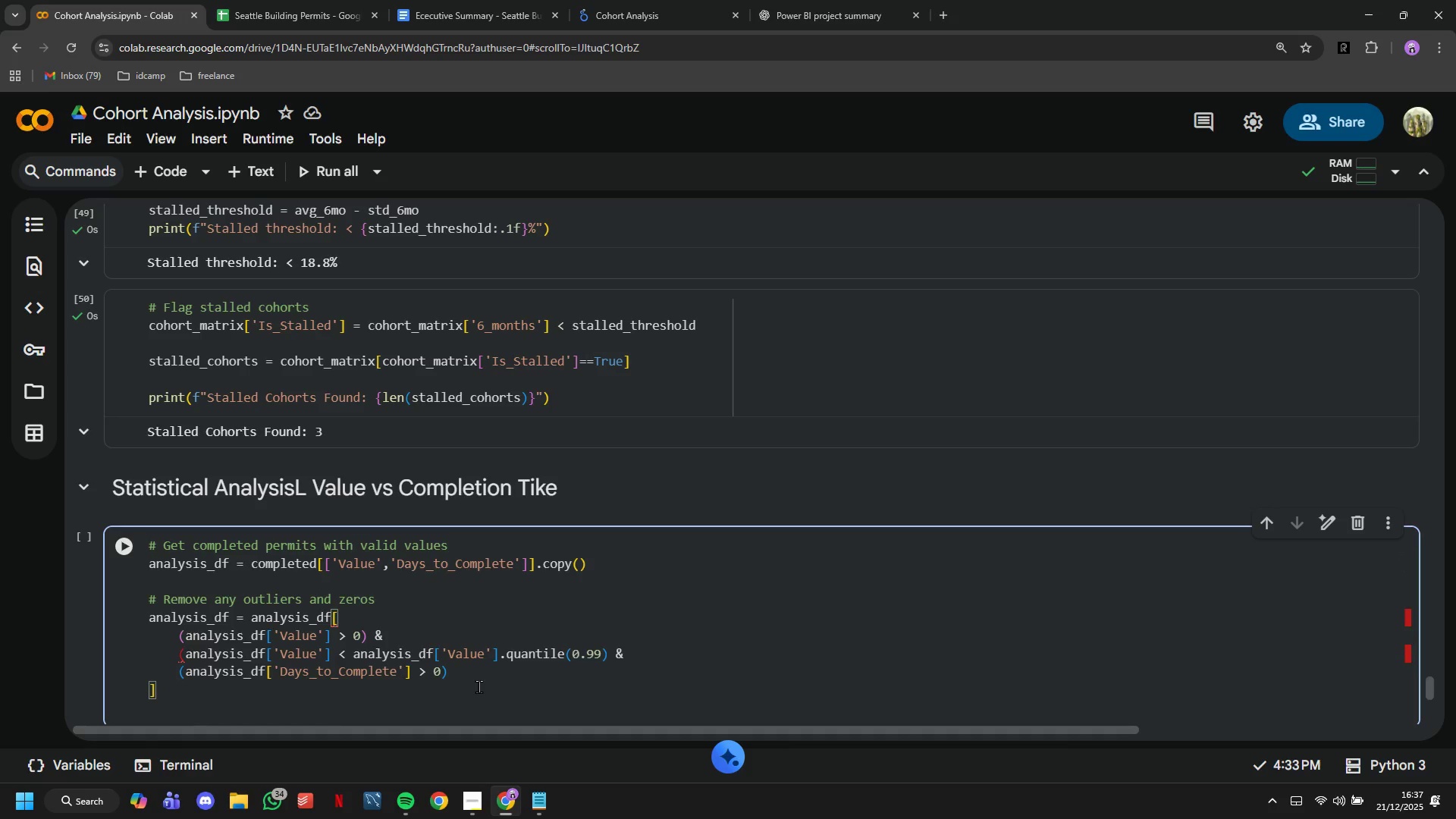 
key(Shift+0)
 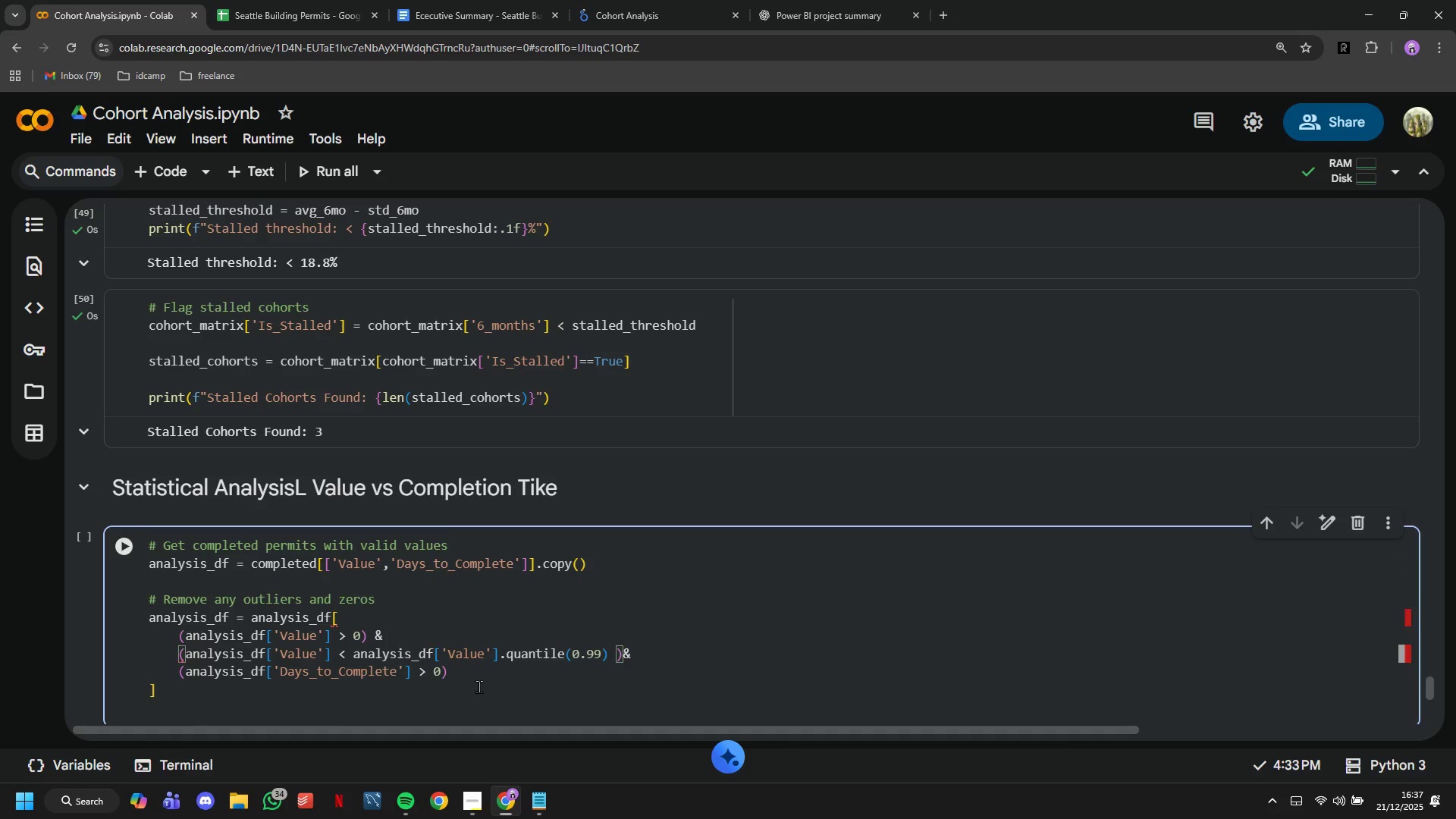 
key(ArrowLeft)
 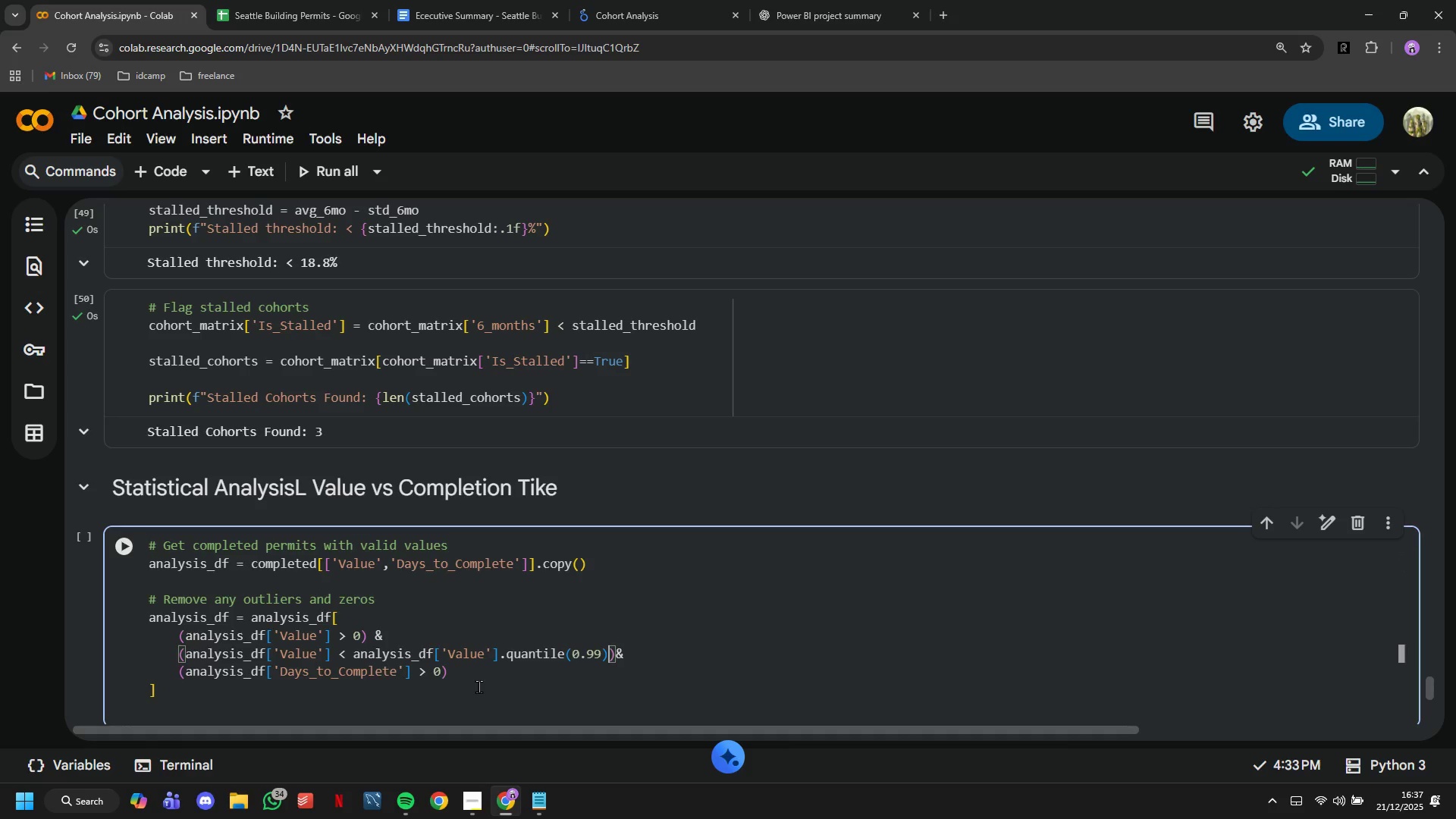 
key(Backspace)
 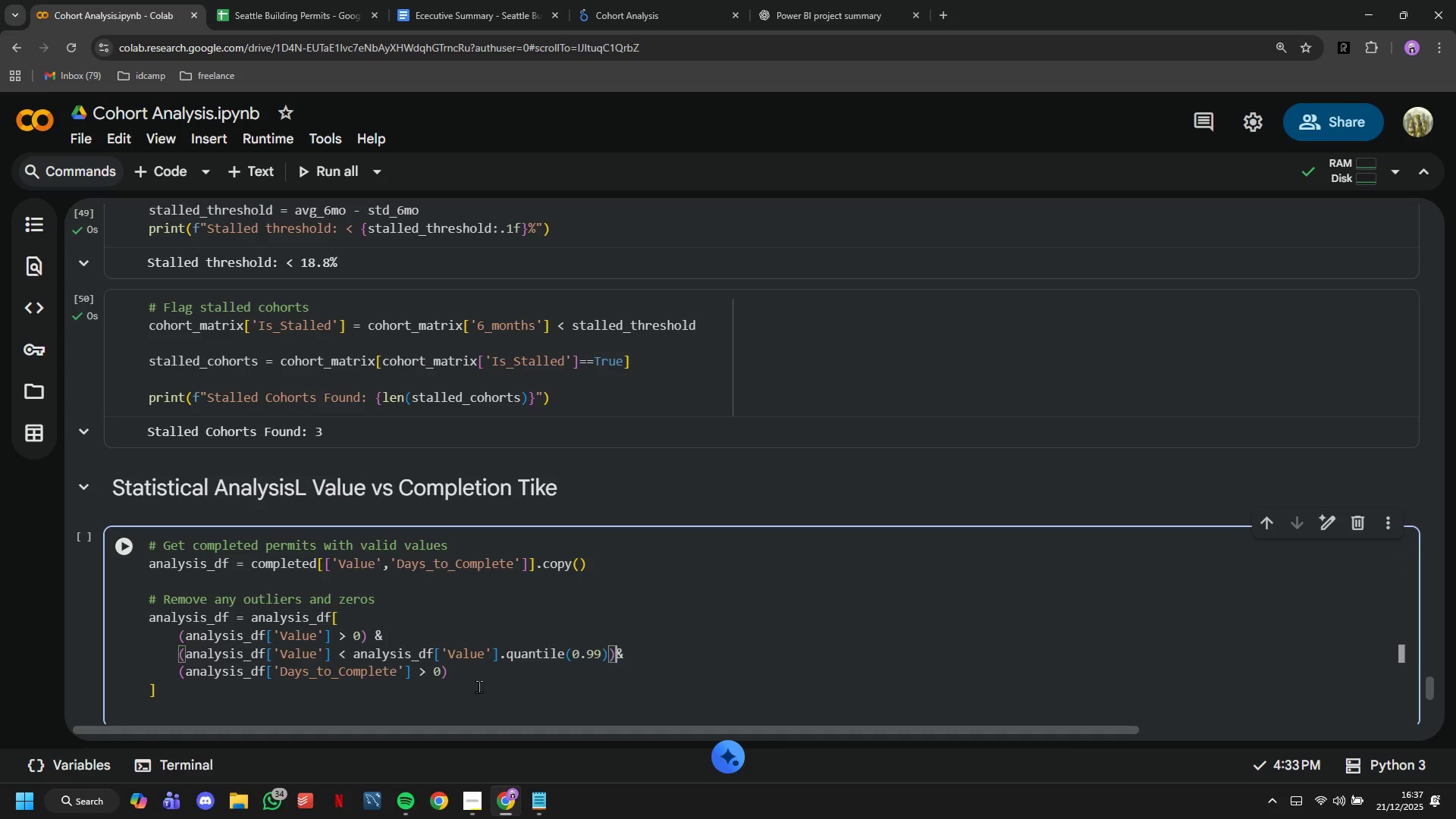 
key(ArrowRight)
 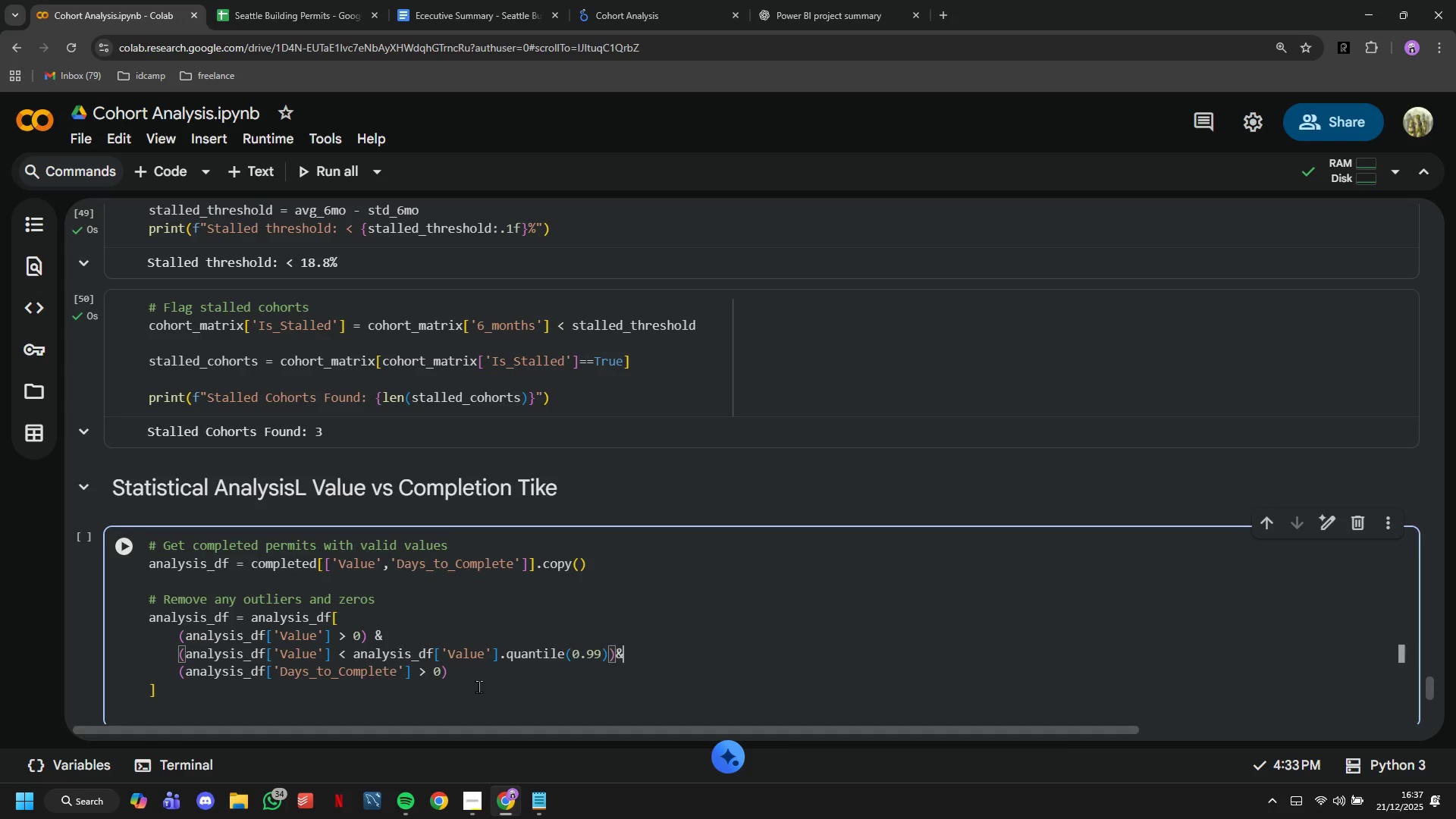 
key(ArrowRight)
 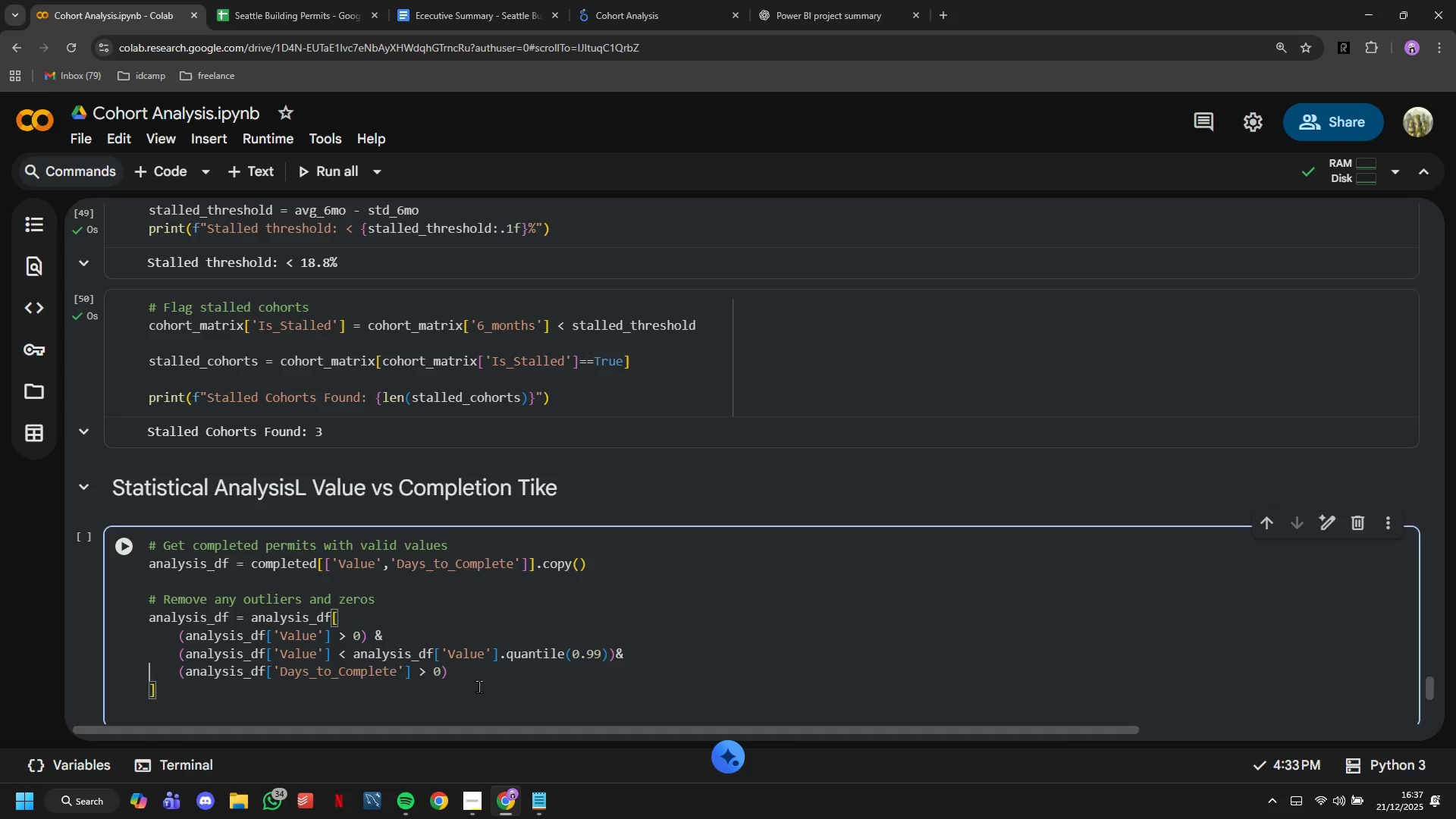 
hold_key(key=ArrowRight, duration=1.5)
 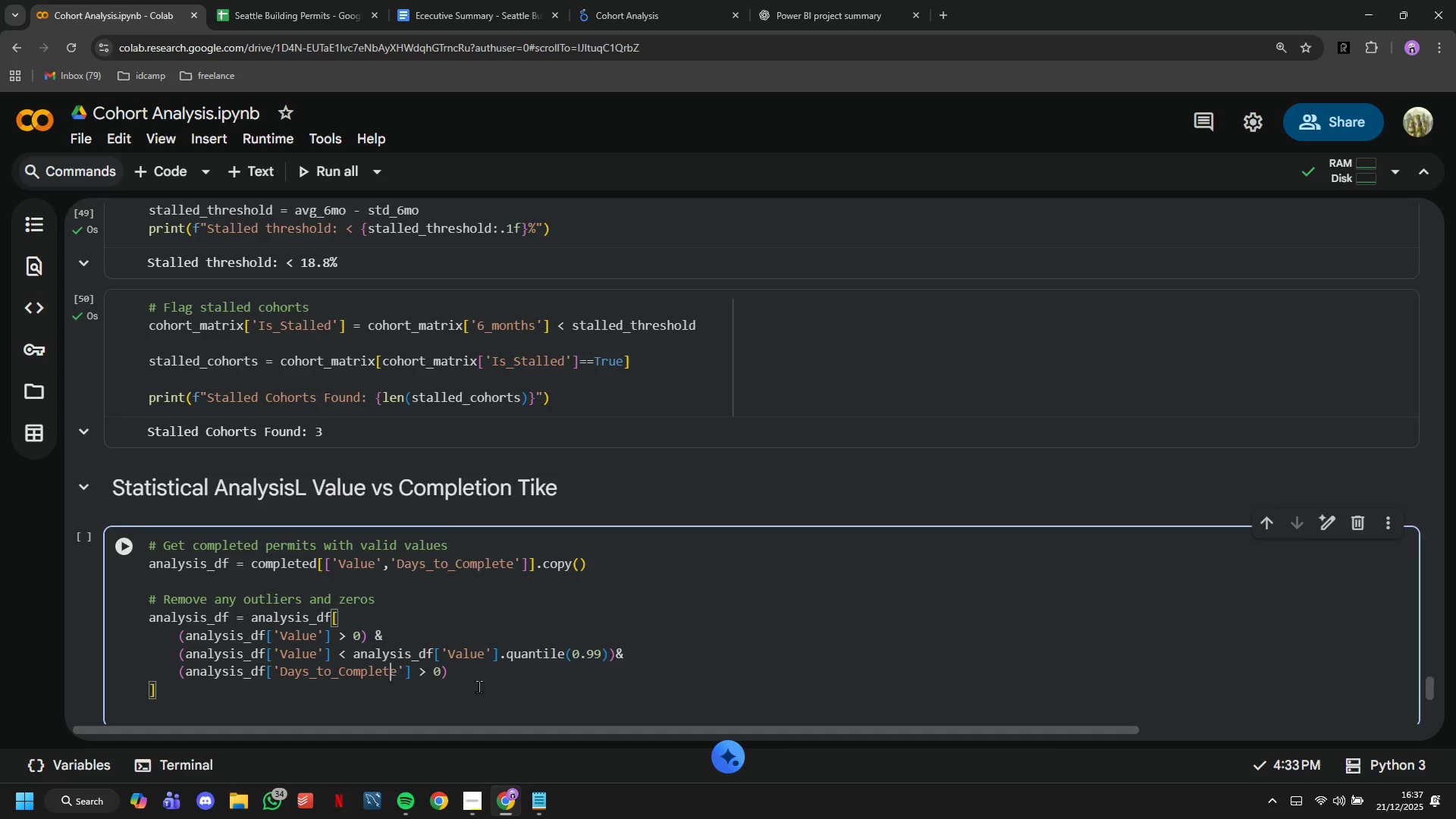 
key(ArrowRight)
 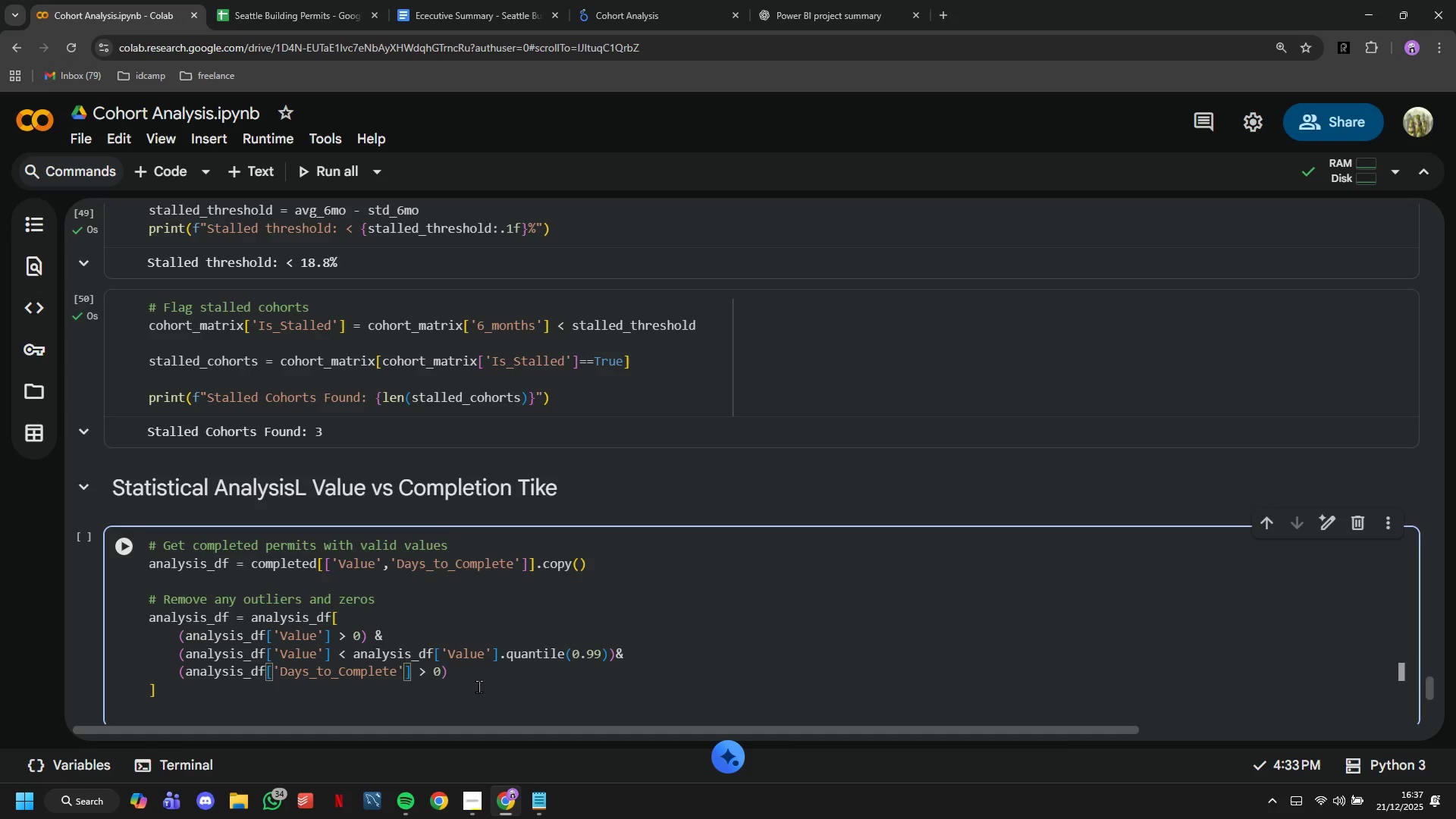 
hold_key(key=ArrowRight, duration=0.62)
 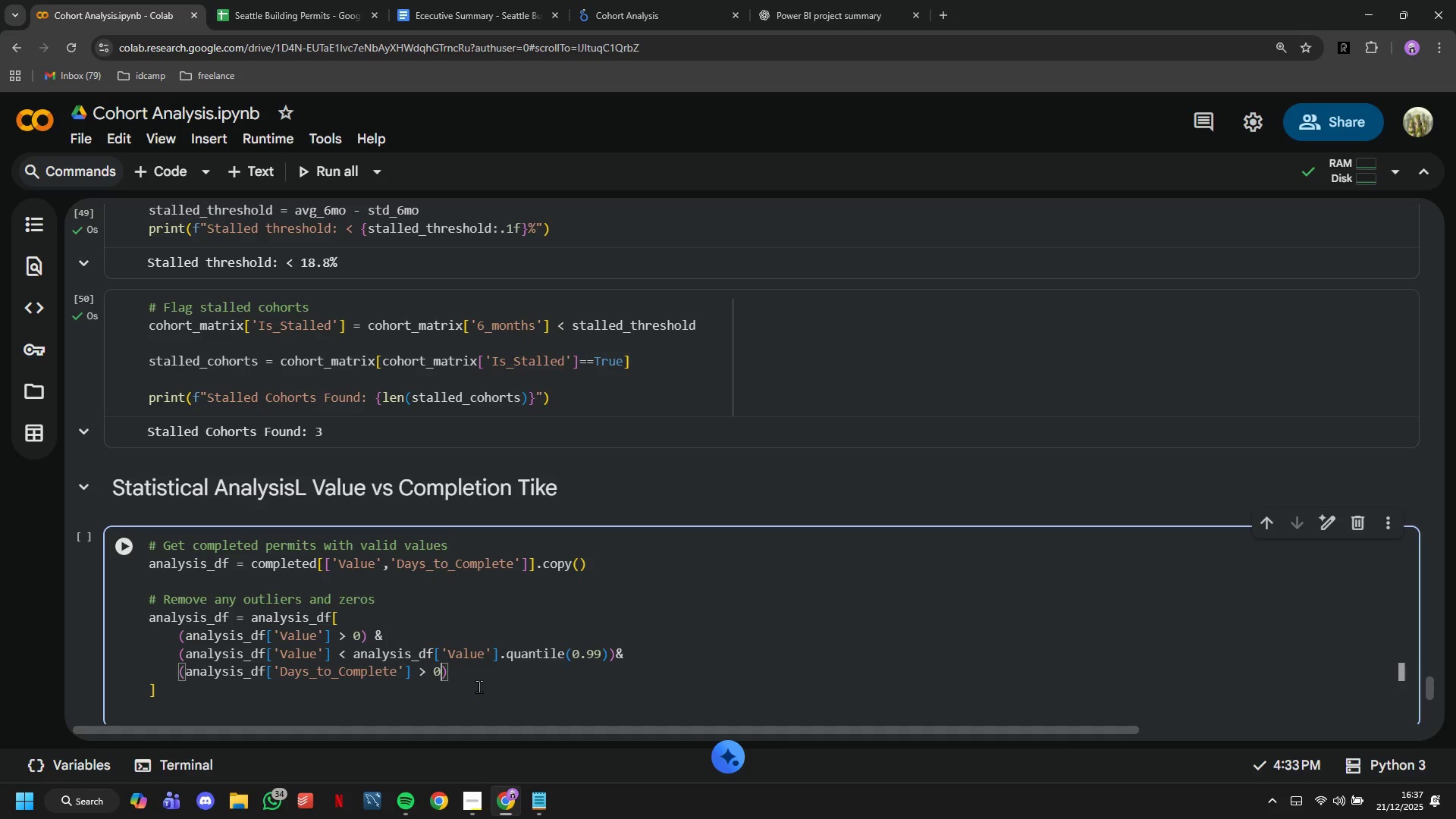 
key(ArrowLeft)
 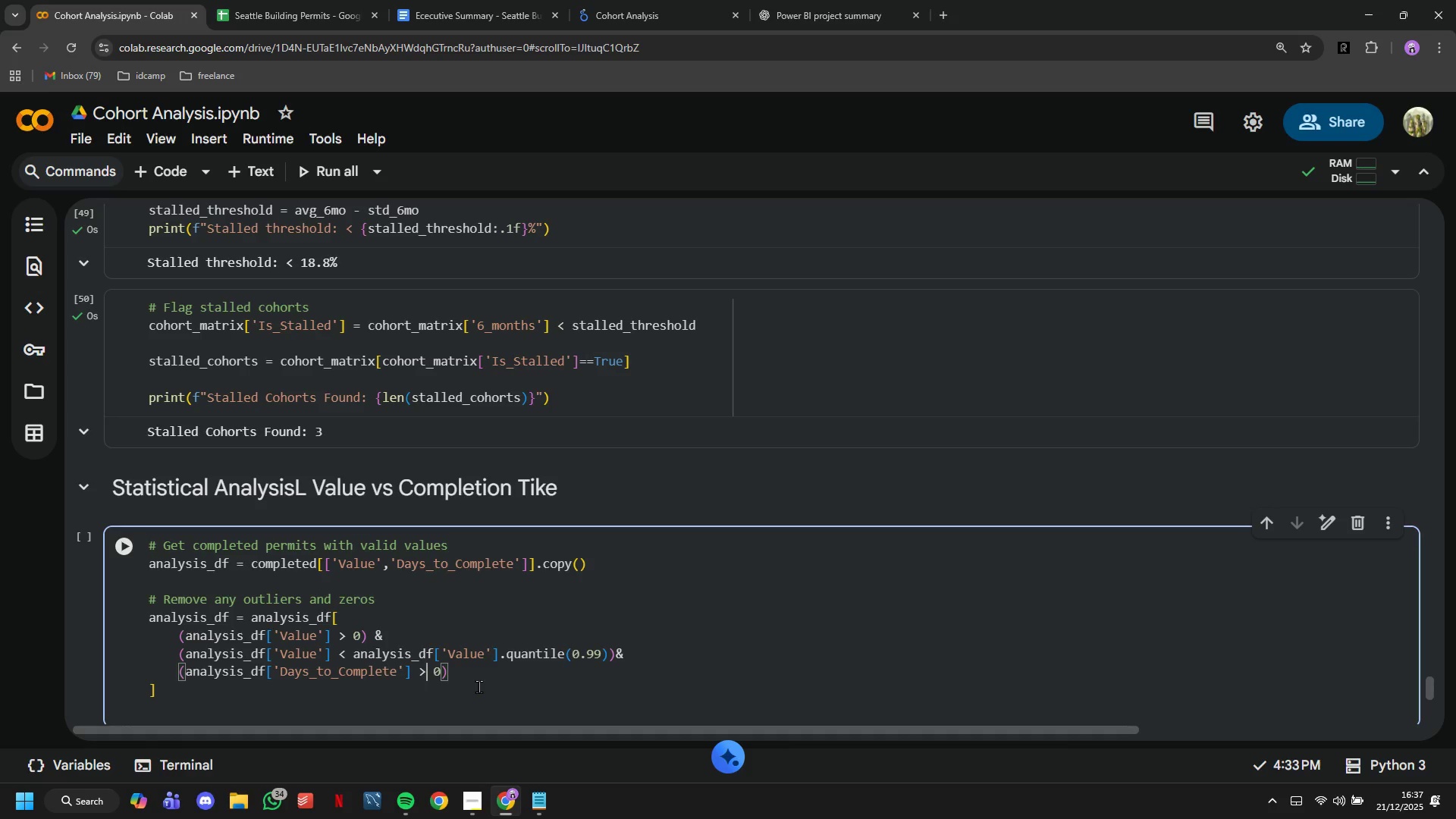 
key(ArrowLeft)
 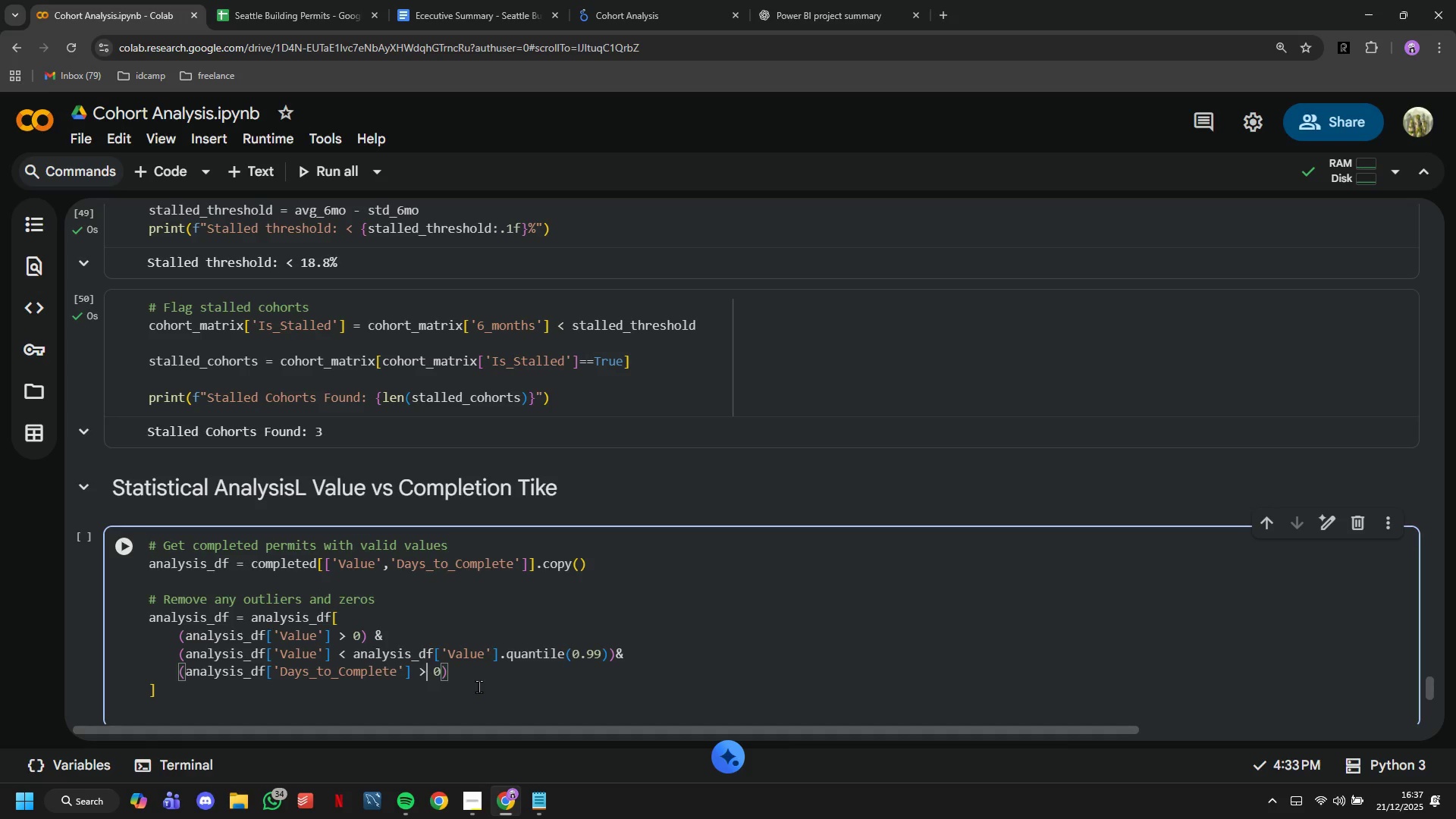 
key(Backspace)
type(< ana;ysis)
key(Backspace)
key(Backspace)
key(Backspace)
key(Backspace)
key(Backspace)
key(Backspace)
type(alysis_df)
 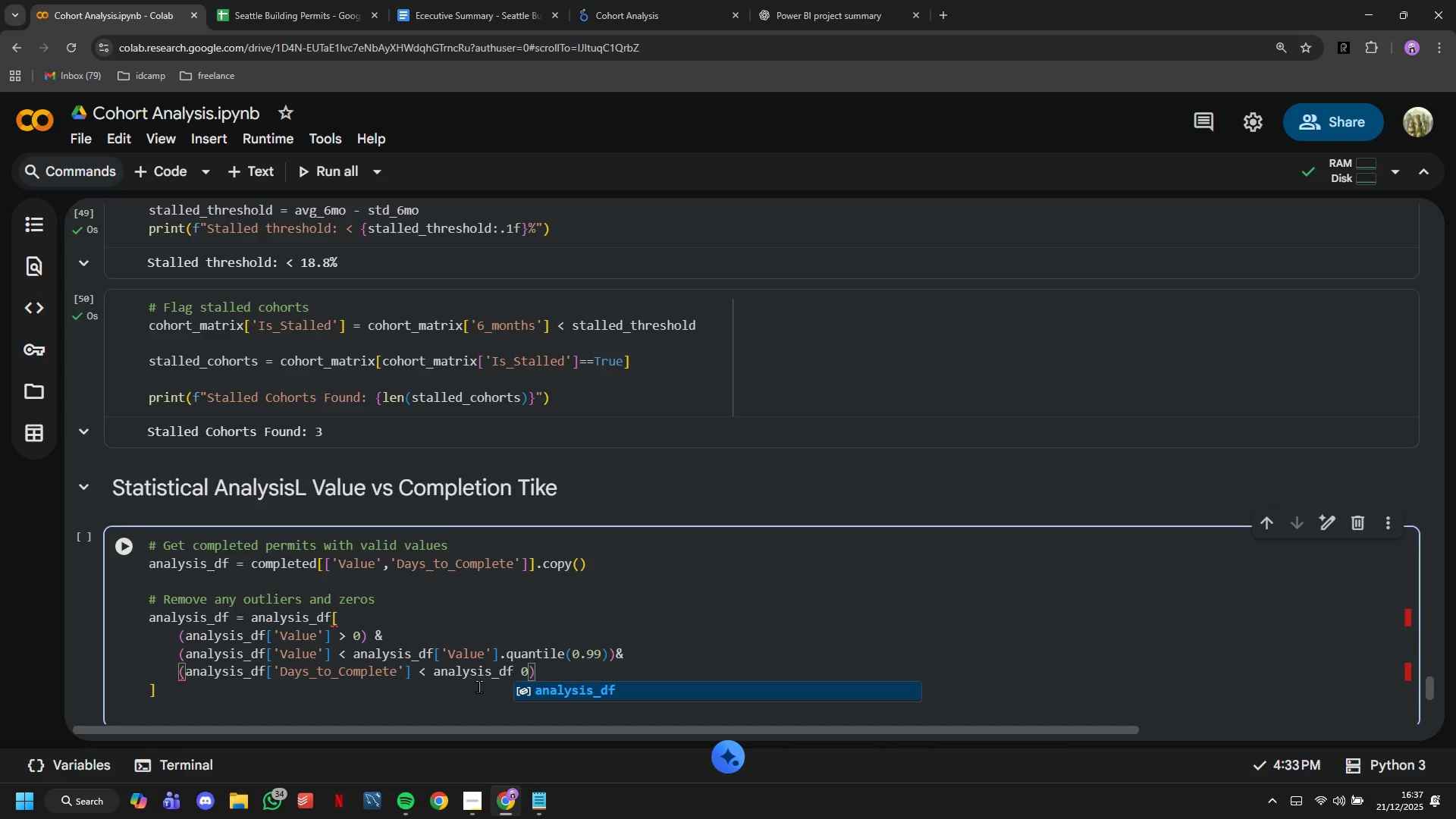 
key(ArrowRight)
 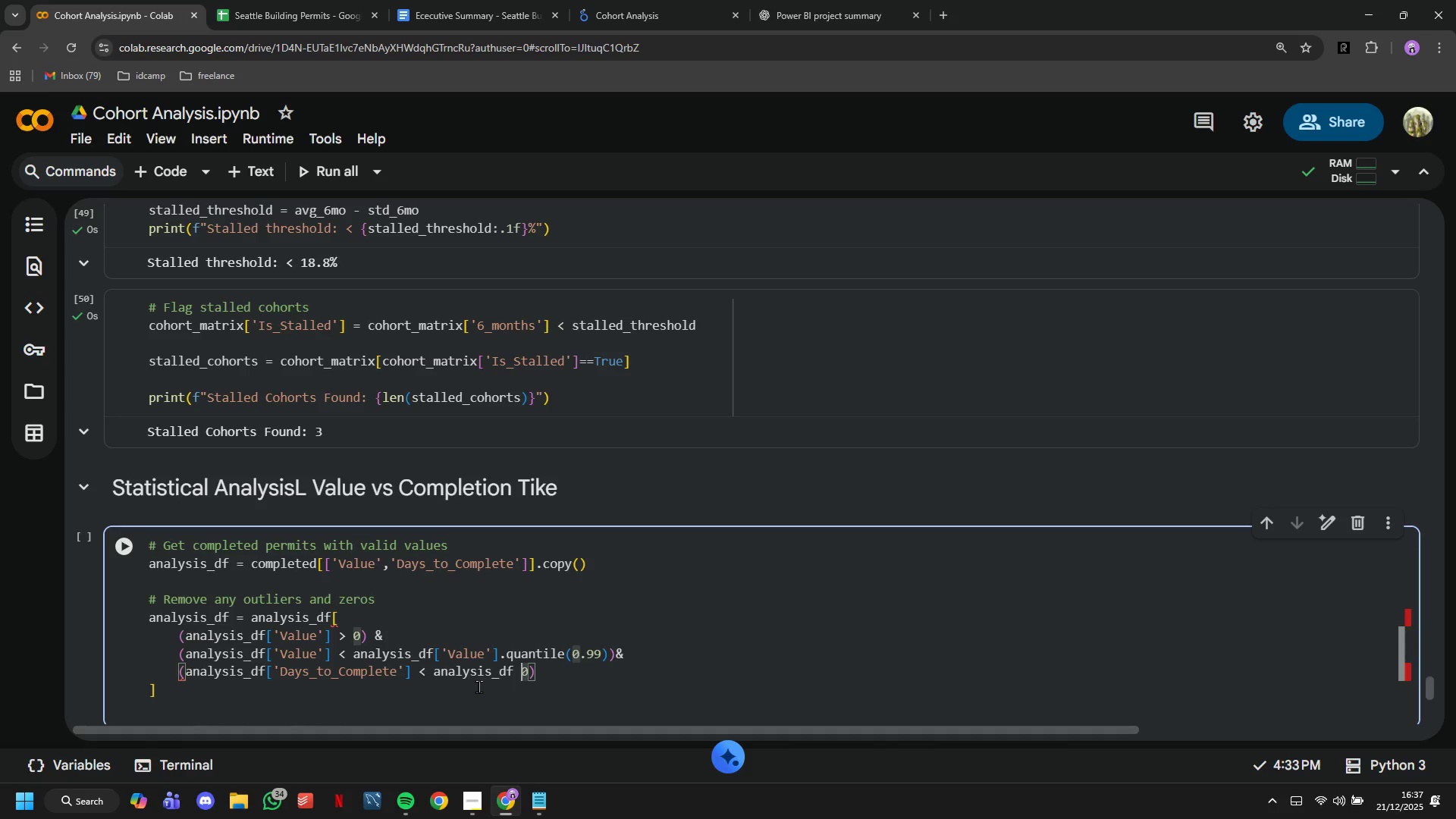 
key(ArrowRight)
 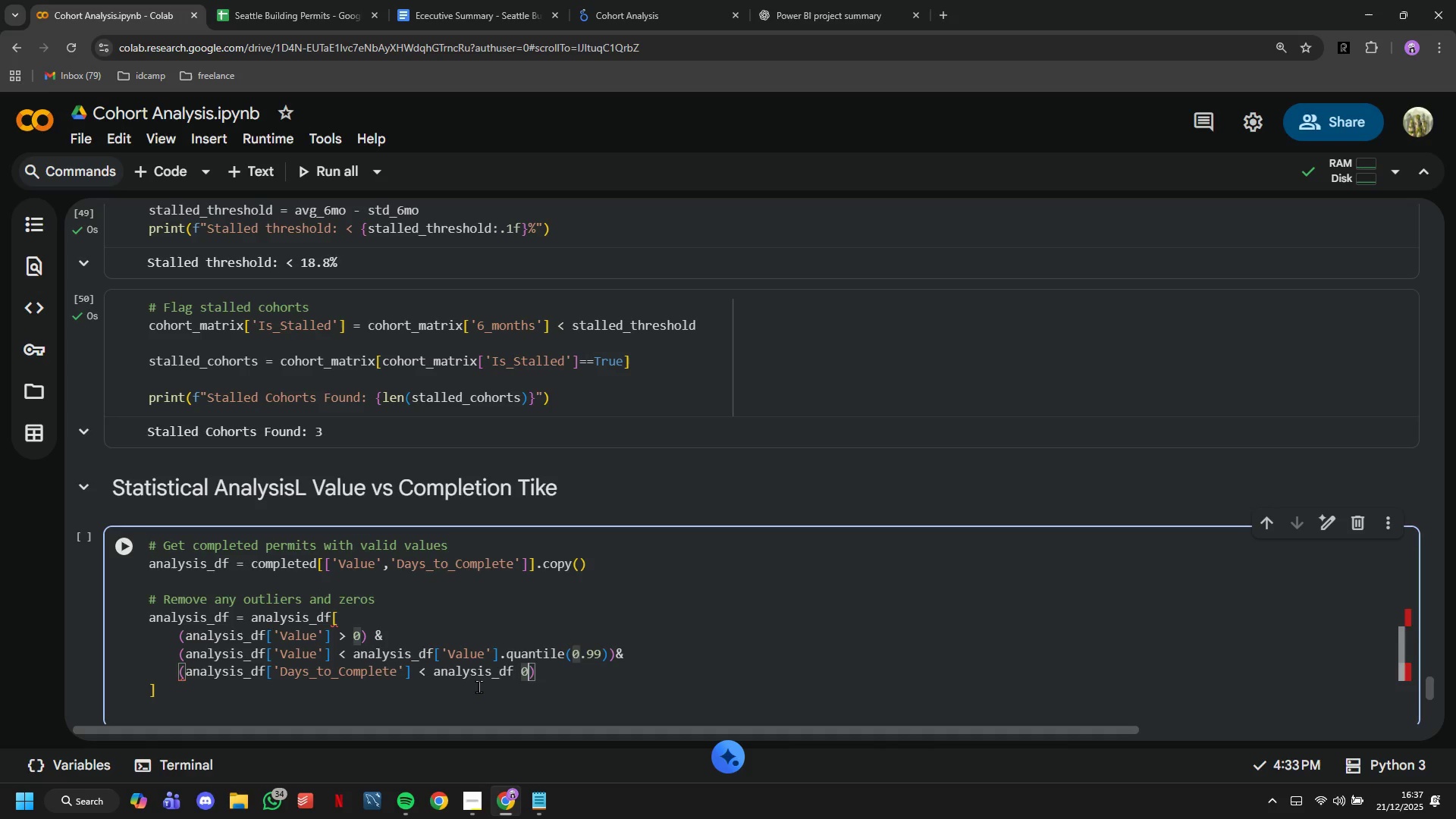 
key(Backspace)
key(Backspace)
type(['Days_to_Complete)
 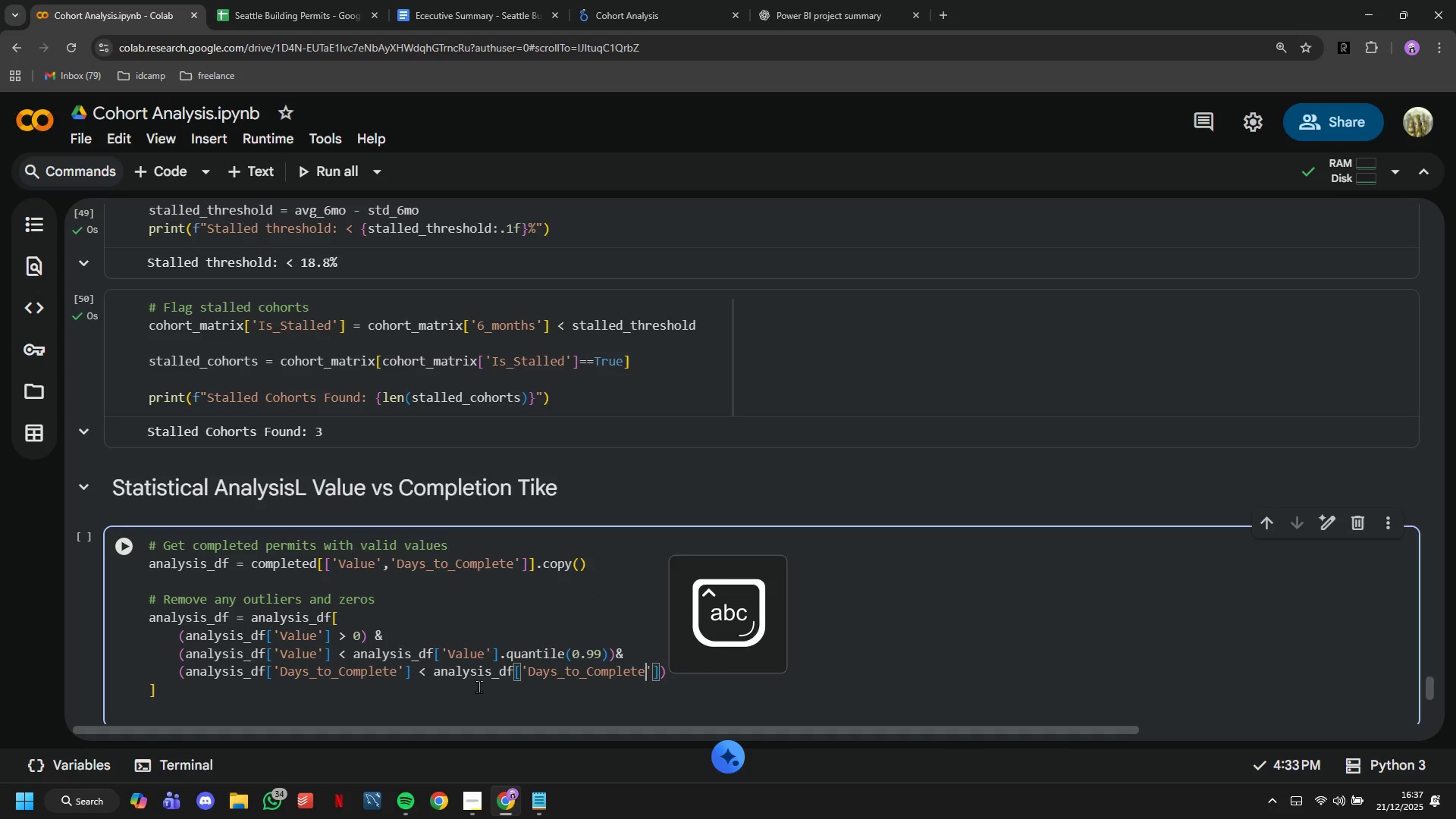 
key(ArrowRight)
 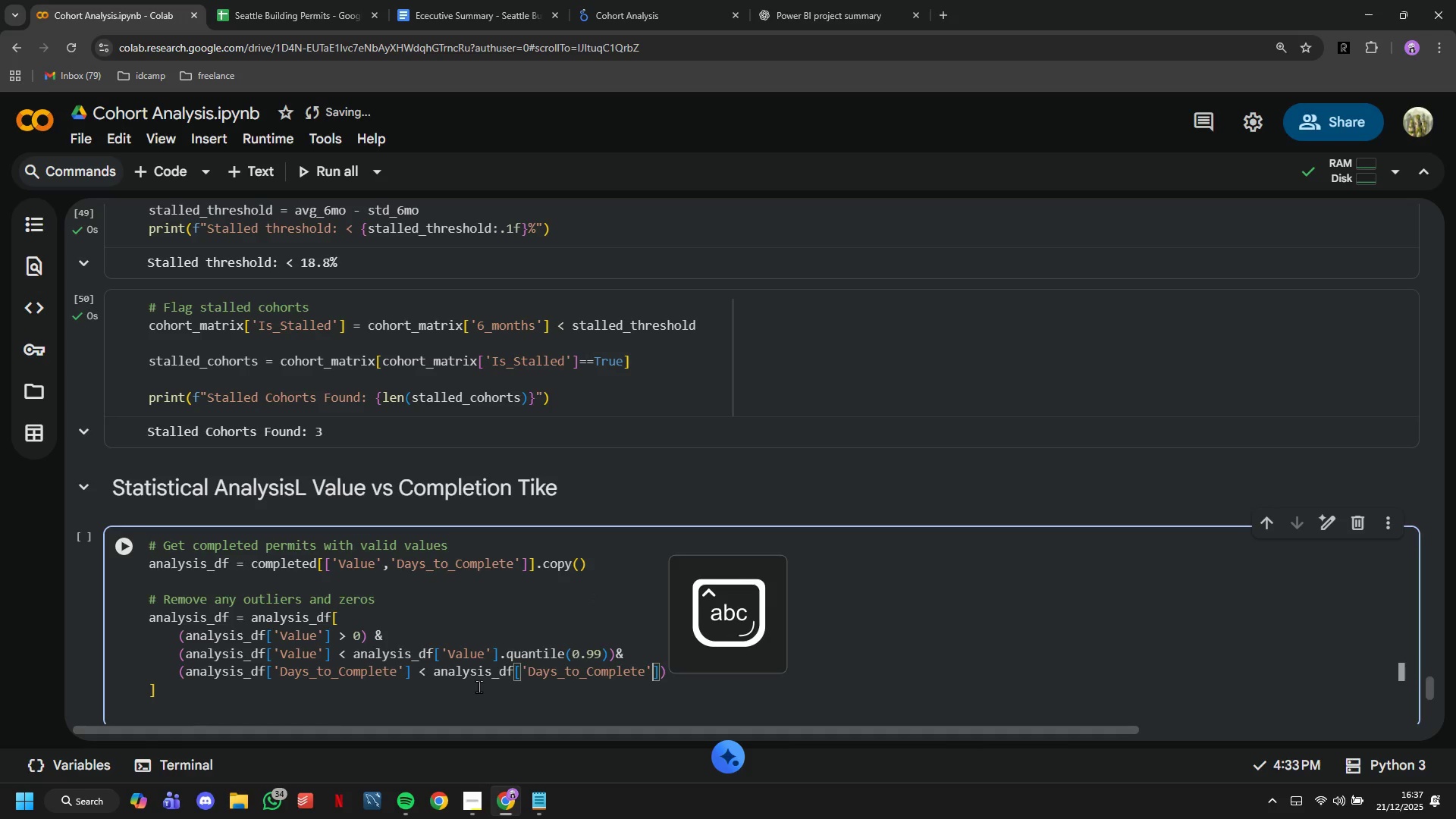 
key(ArrowRight)
 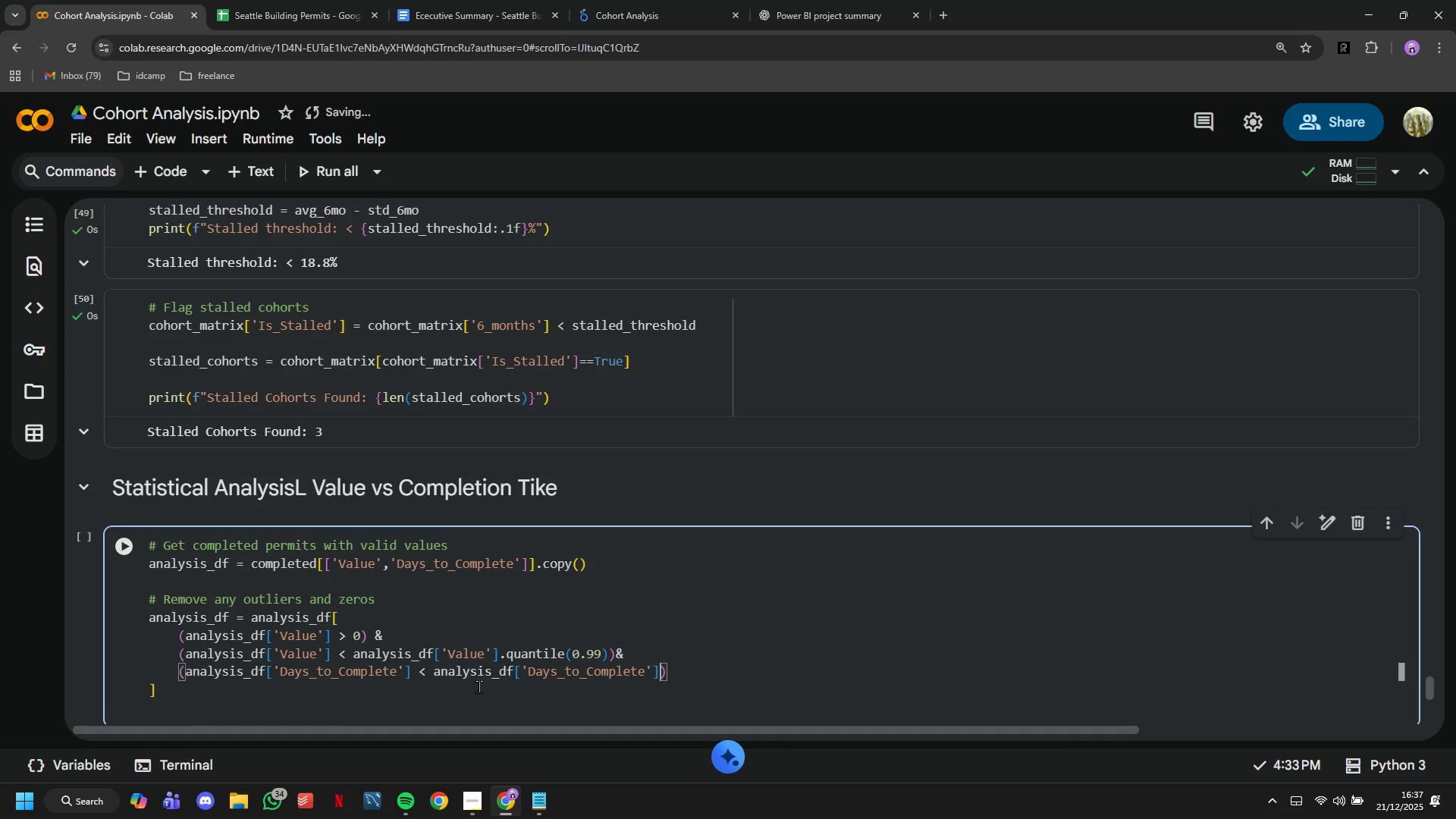 
type(.quantile(0.99)
 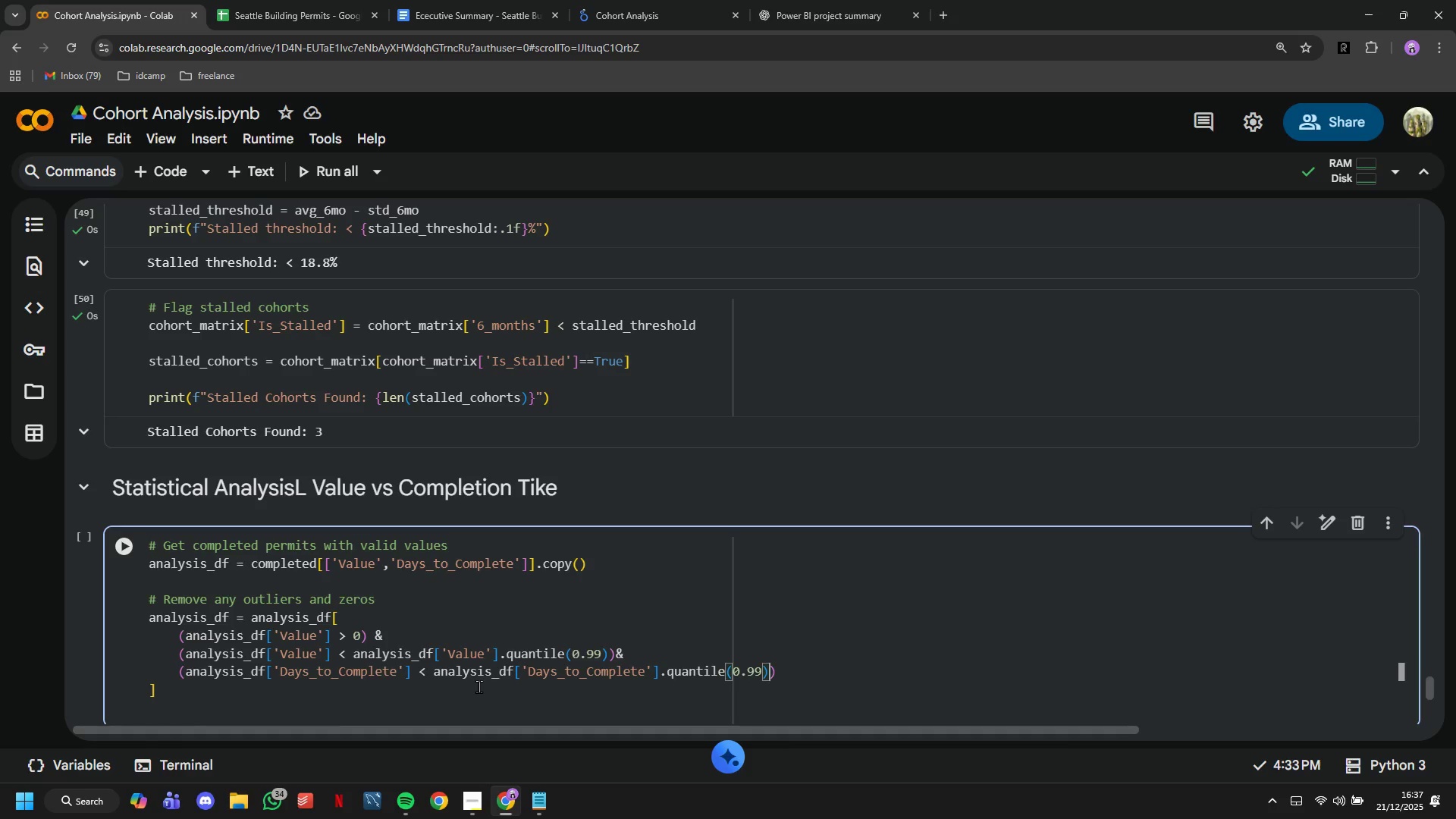 
 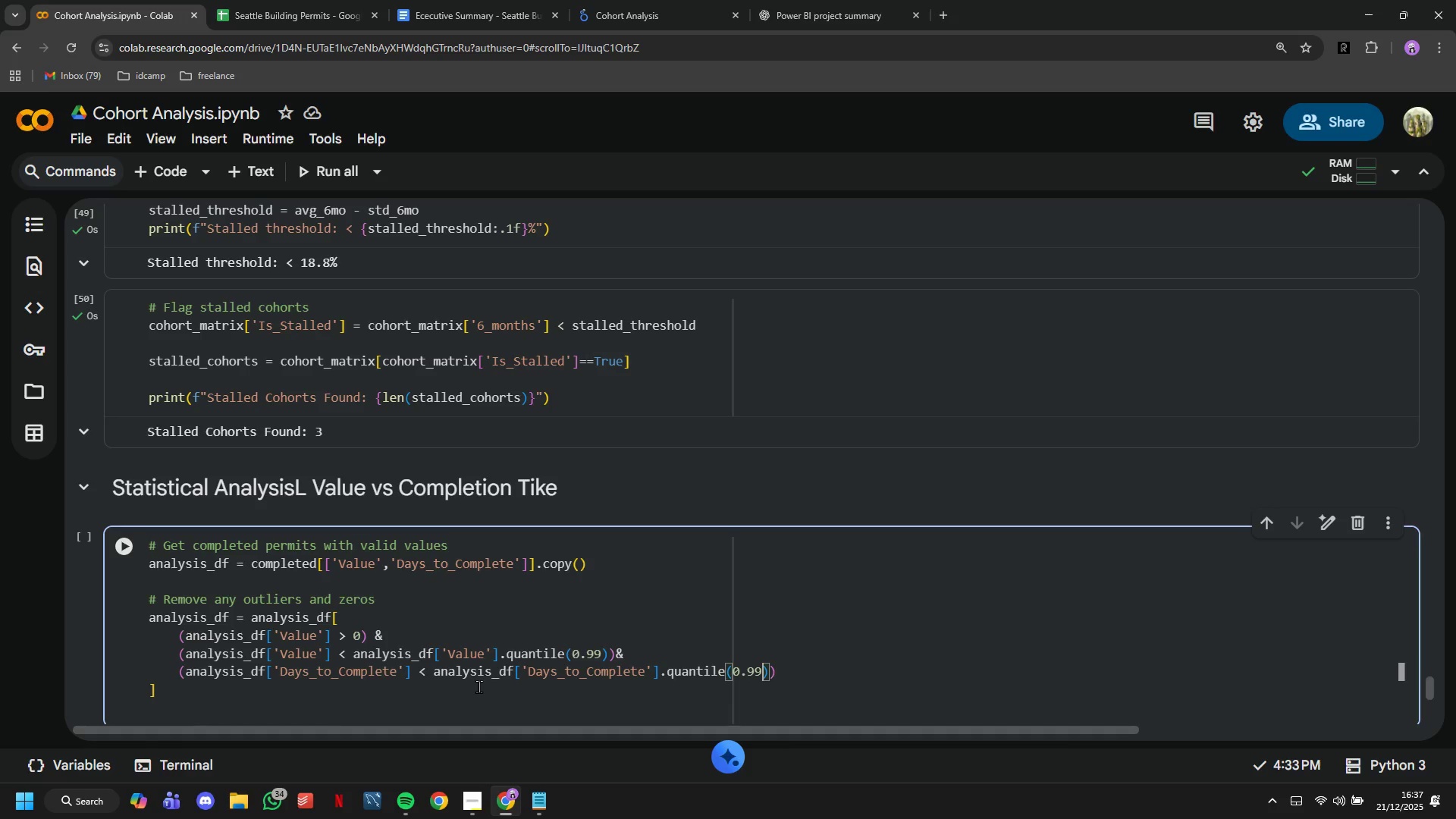 
key(ArrowRight)
 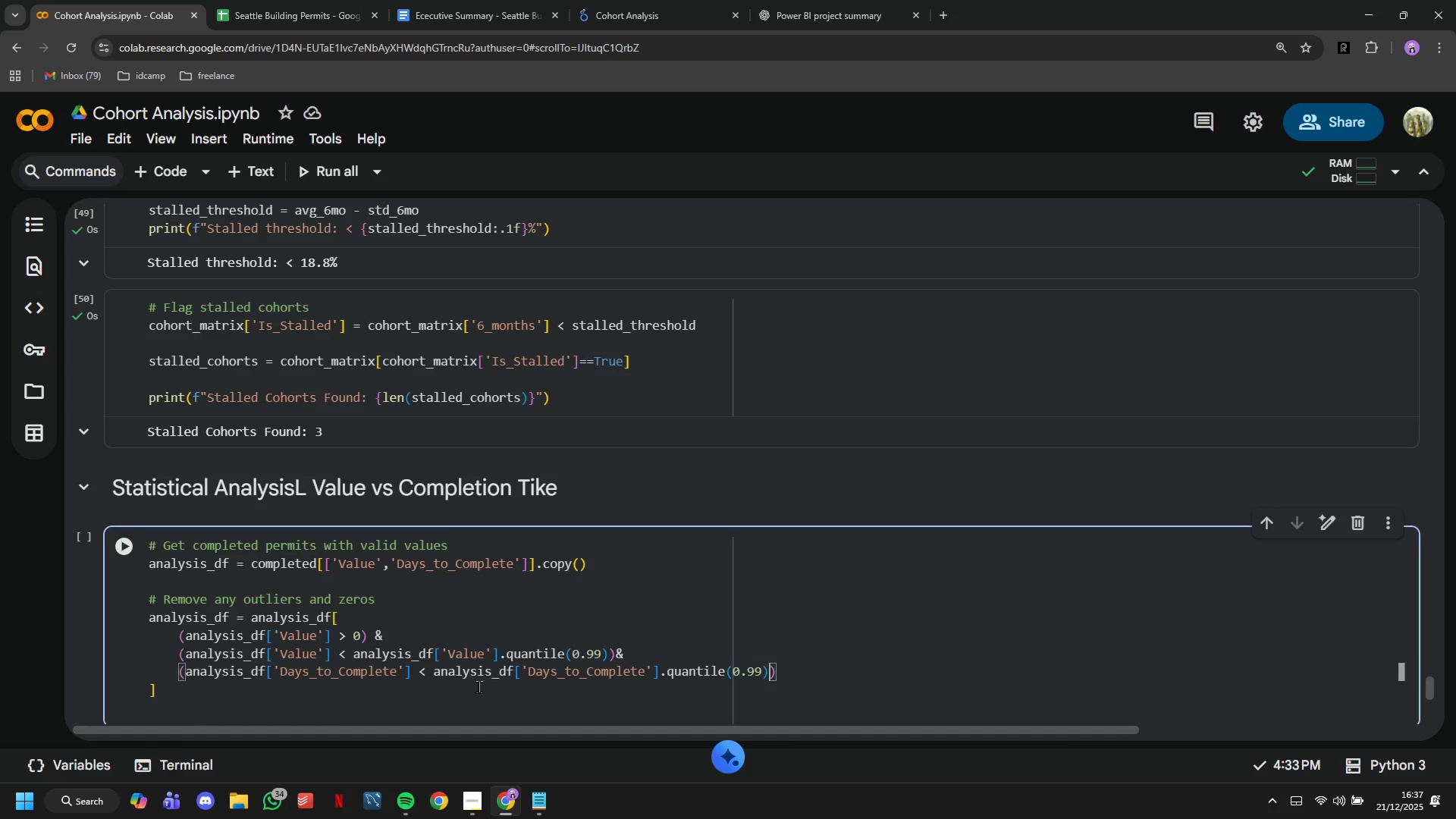 
key(ArrowRight)
 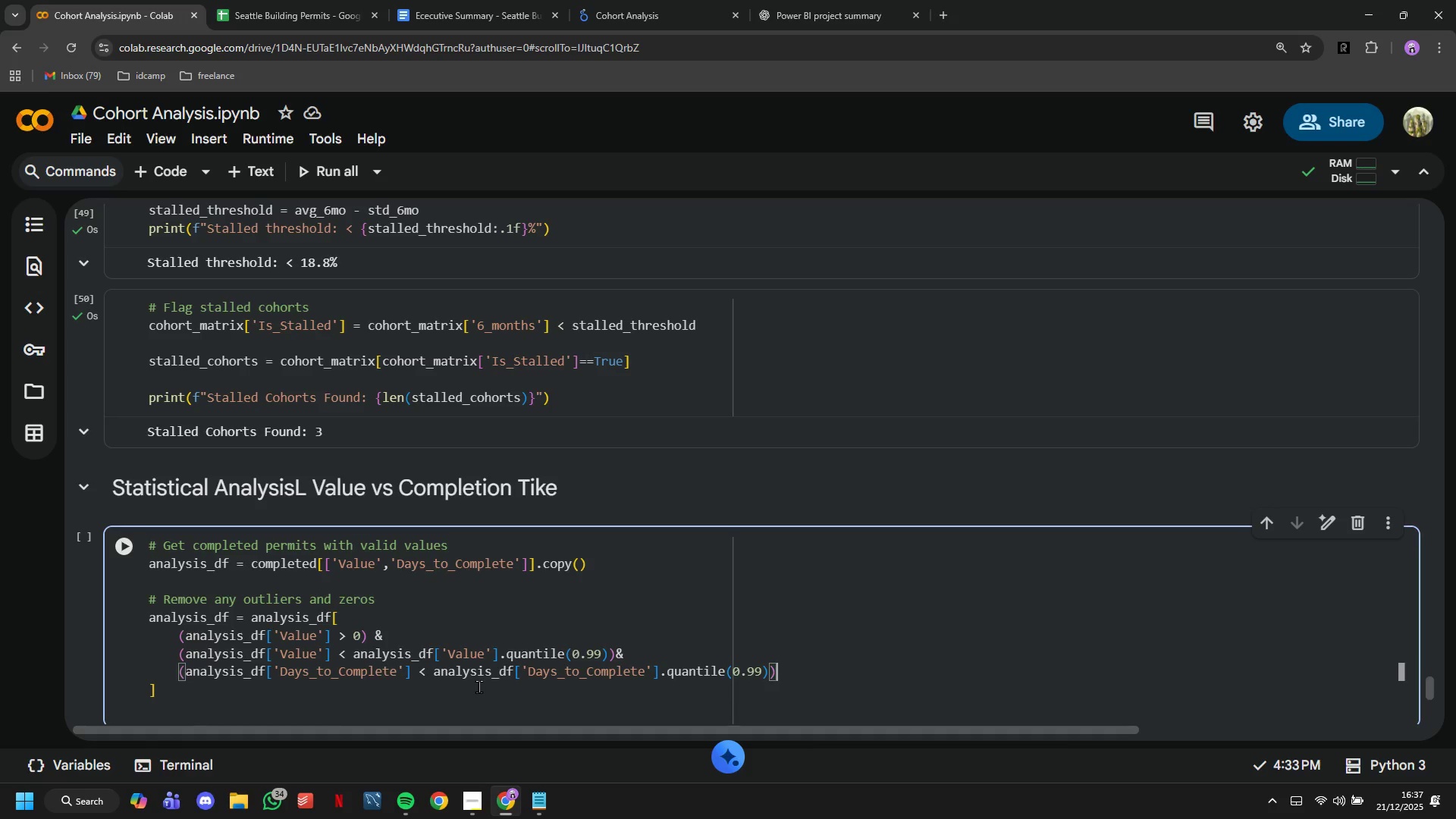 
key(ArrowDown)
 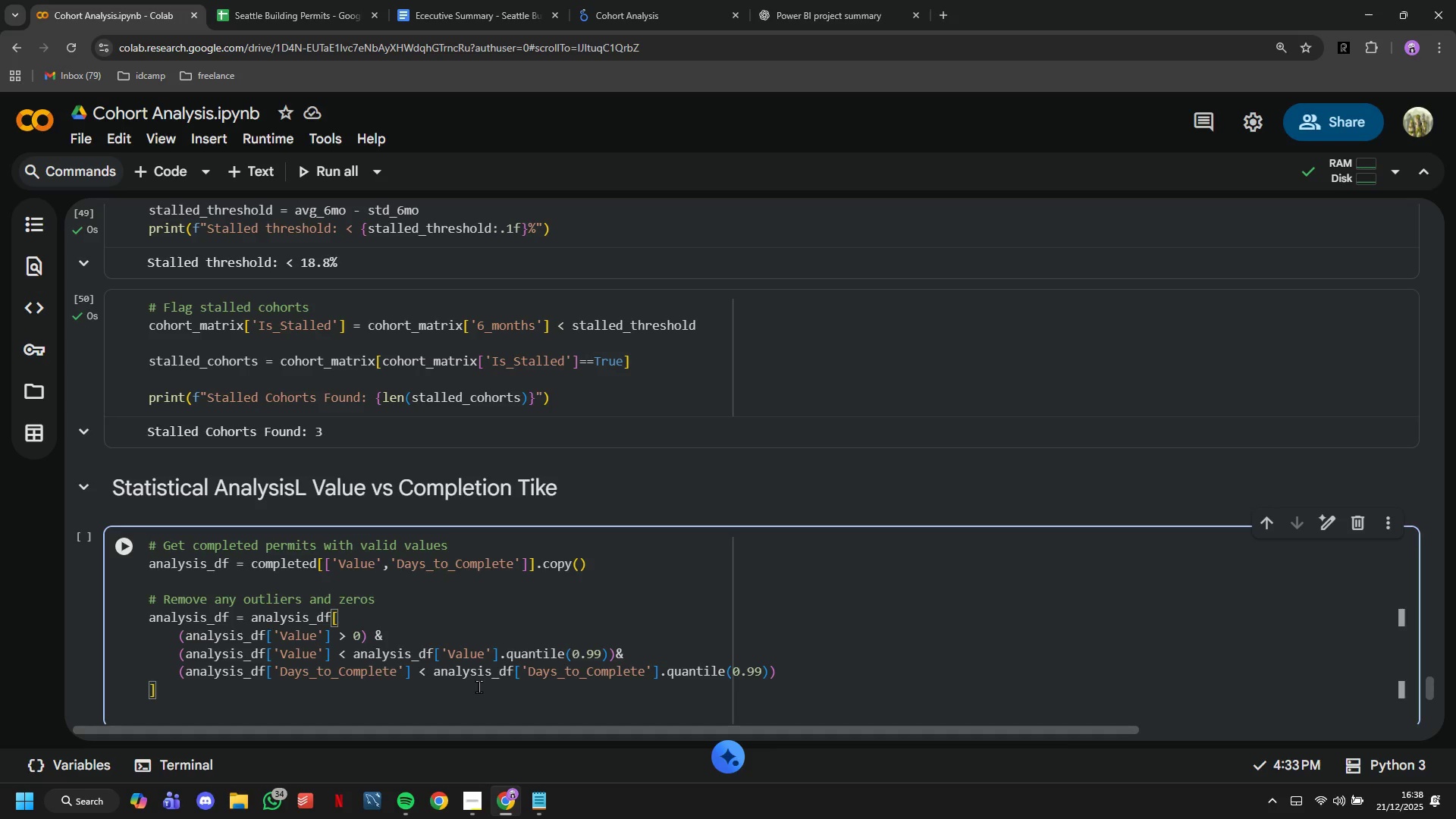 
key(Enter)
 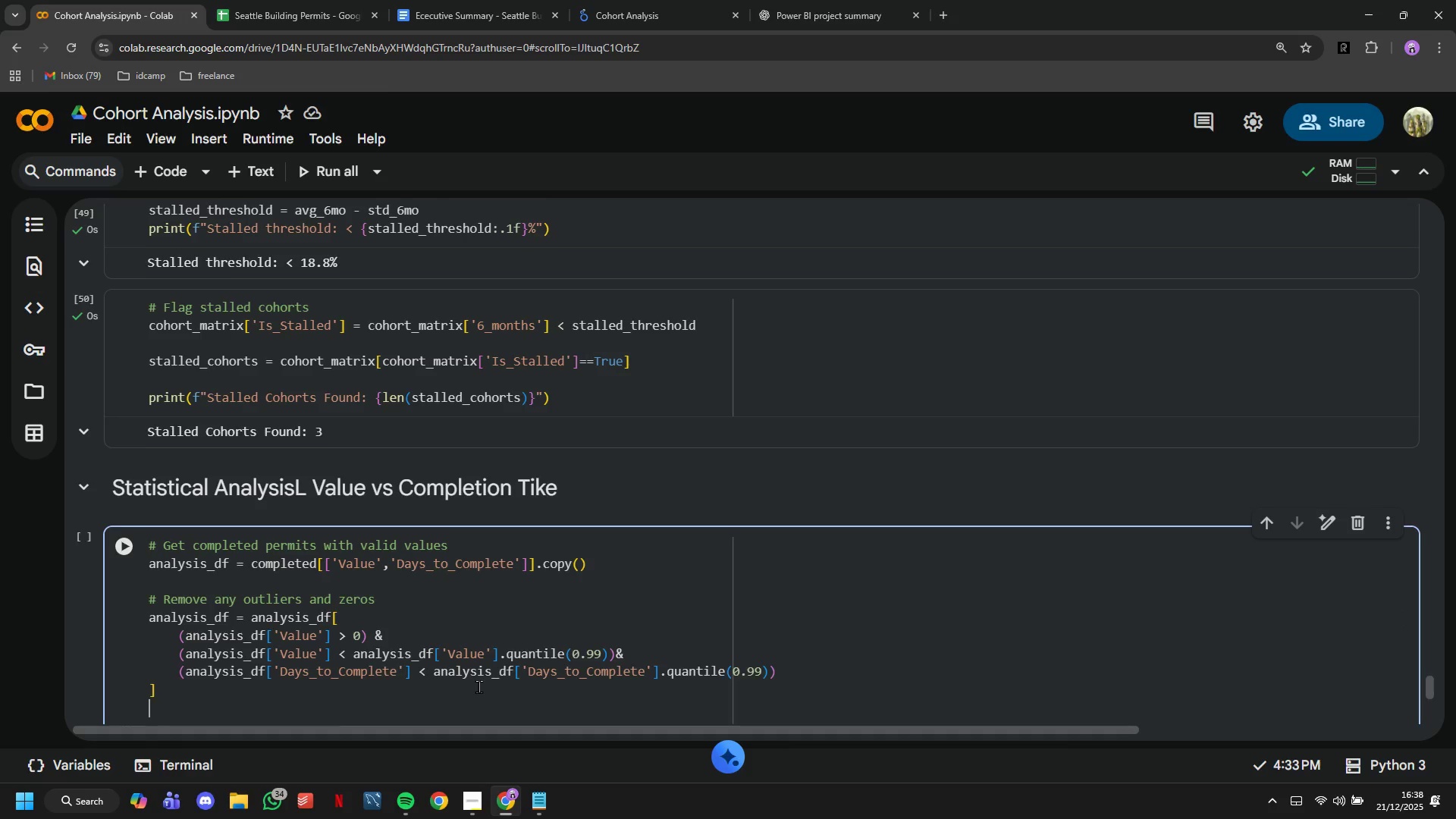 
key(Enter)
 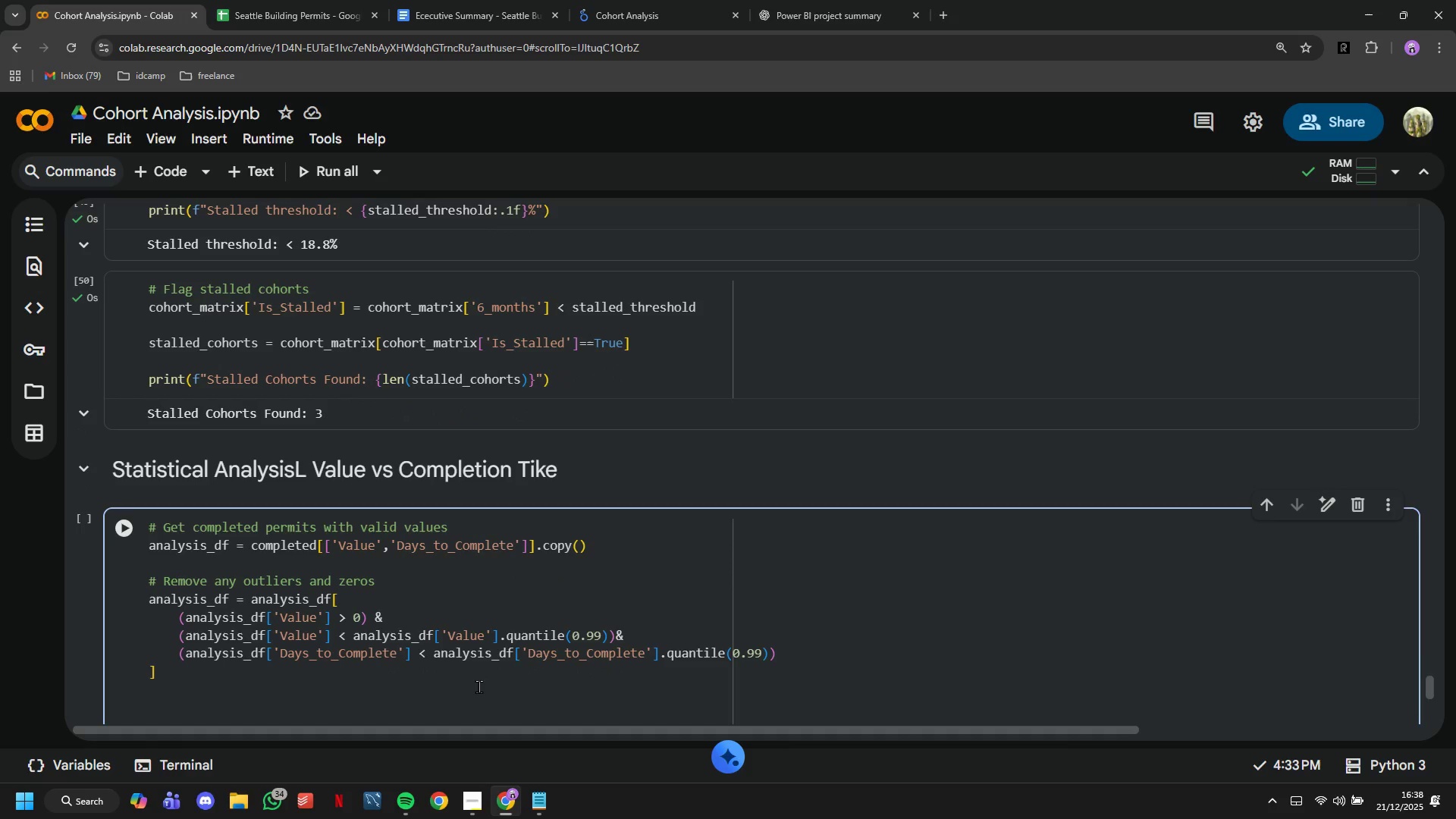 
key(Backspace)
type(analysis_df)
 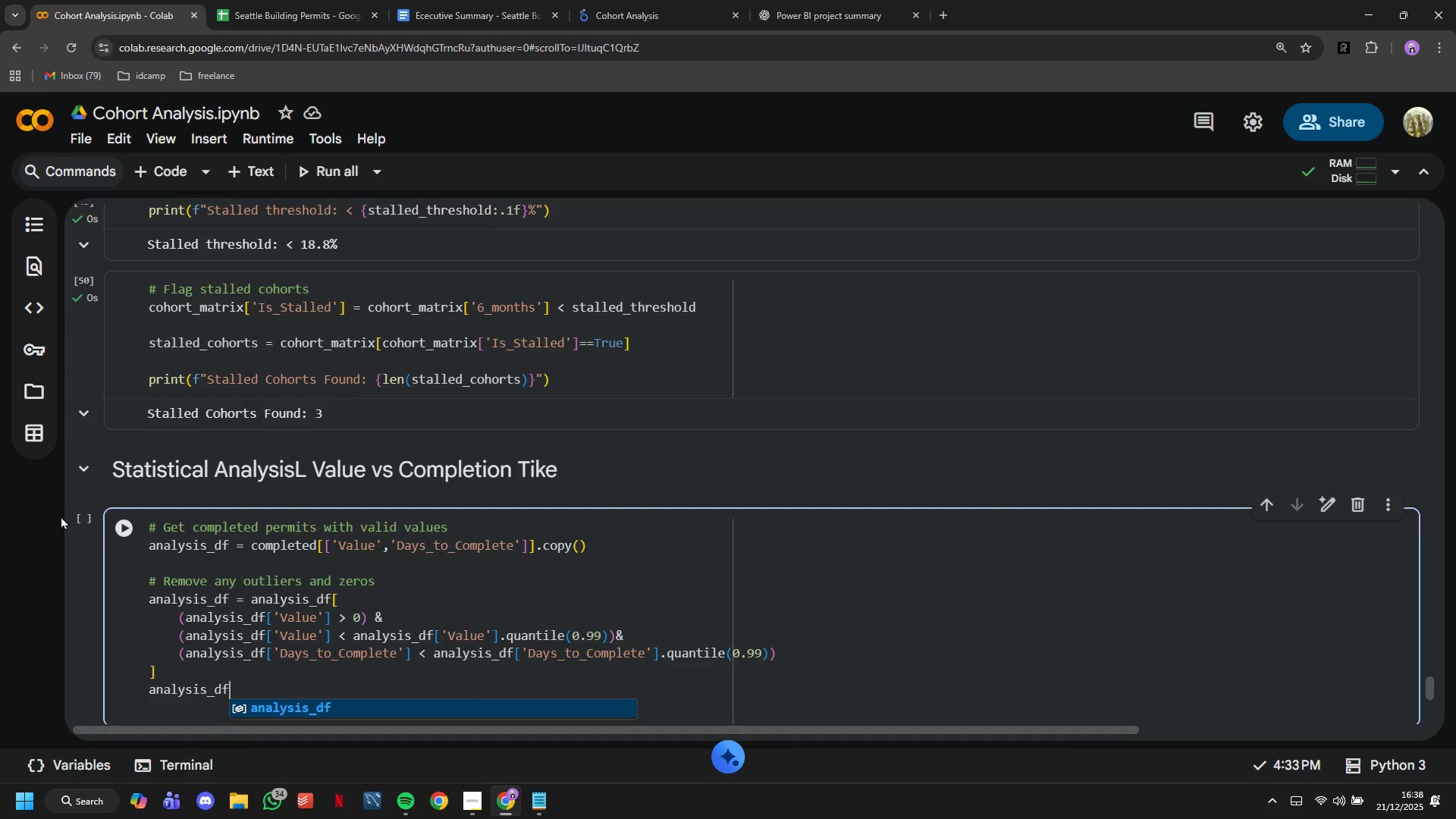 
left_click([123, 532])
 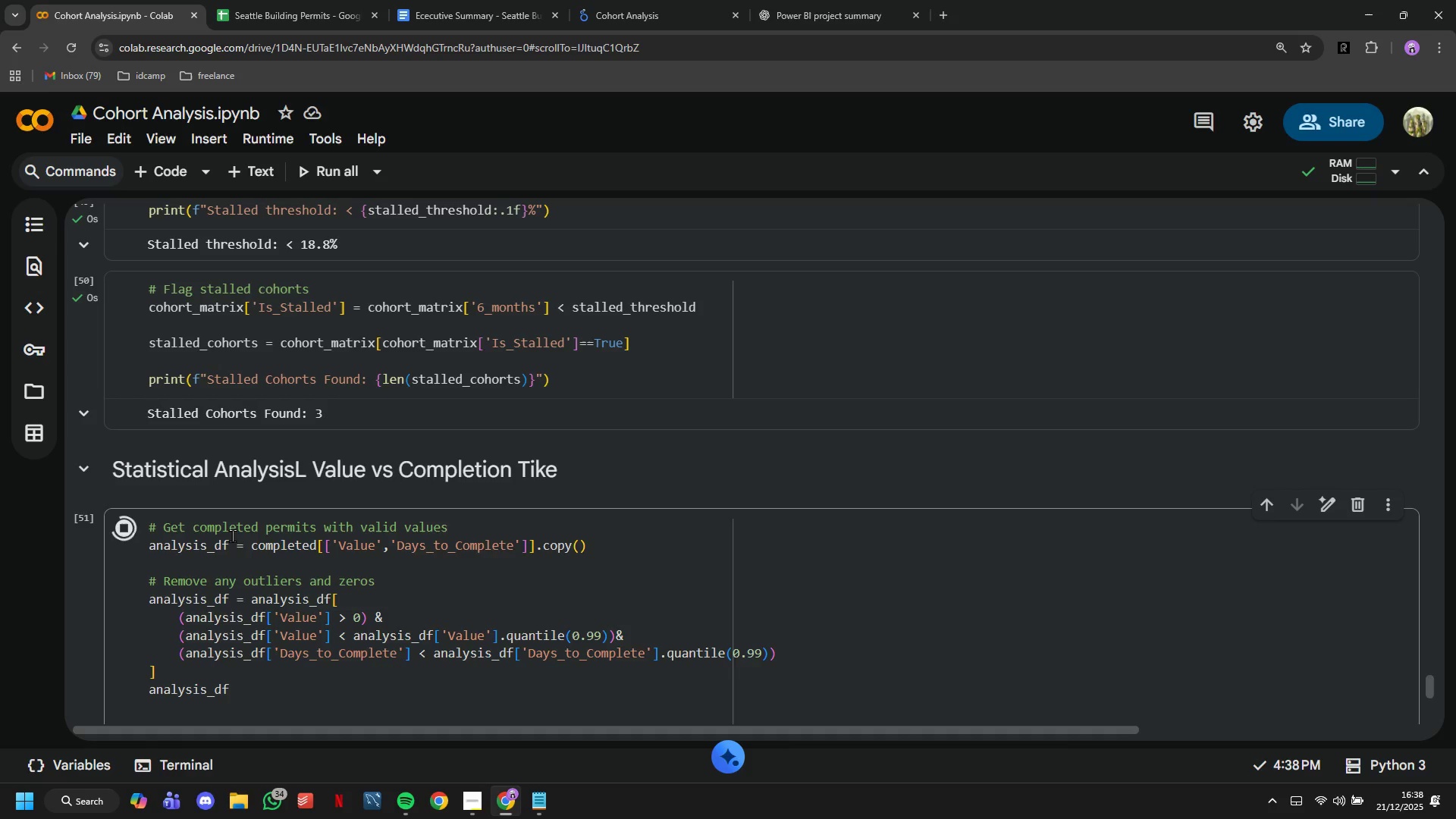 
scroll: coordinate [314, 529], scroll_direction: down, amount: 4.0
 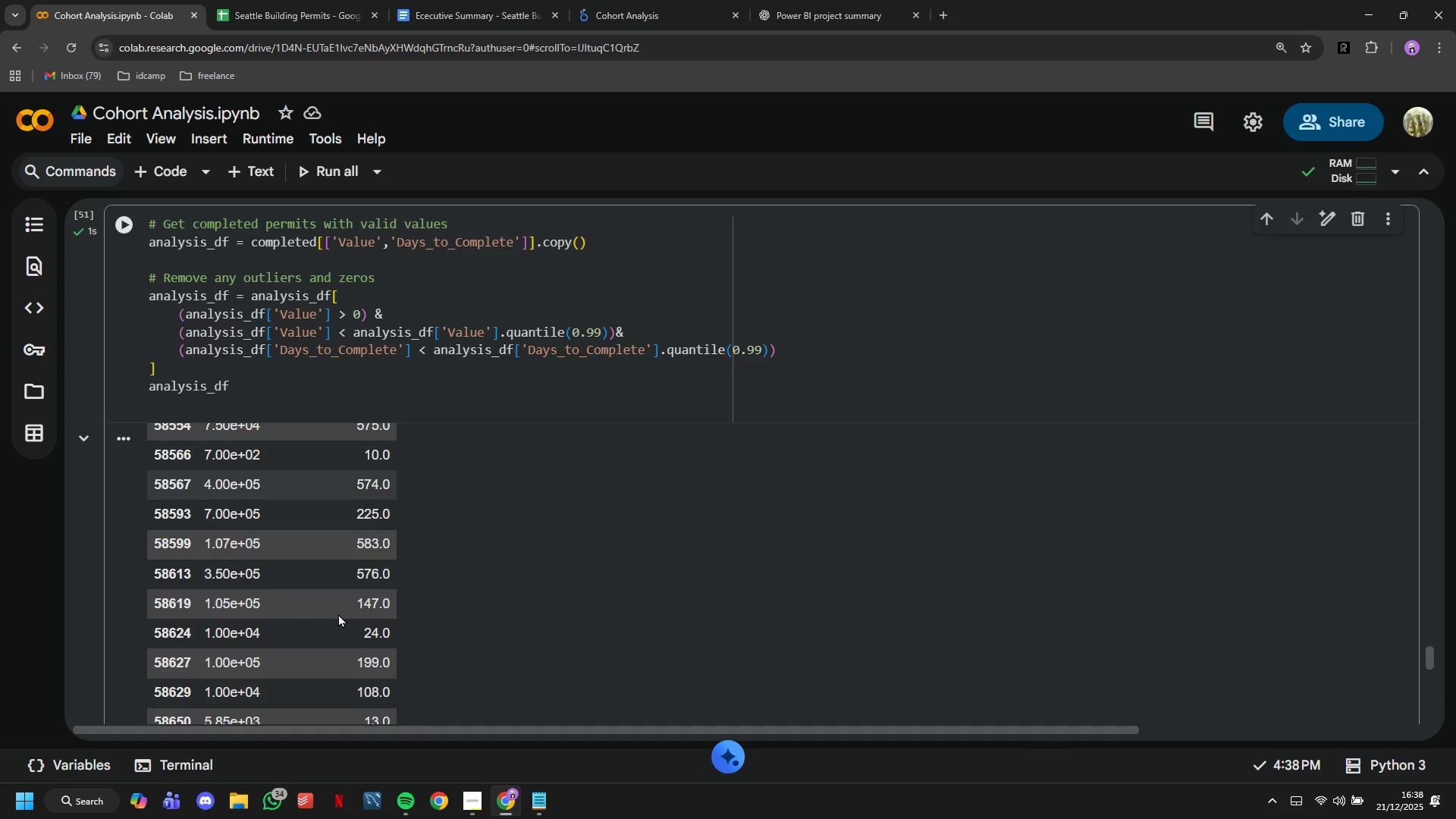 
scroll: coordinate [343, 613], scroll_direction: up, amount: 77.0
 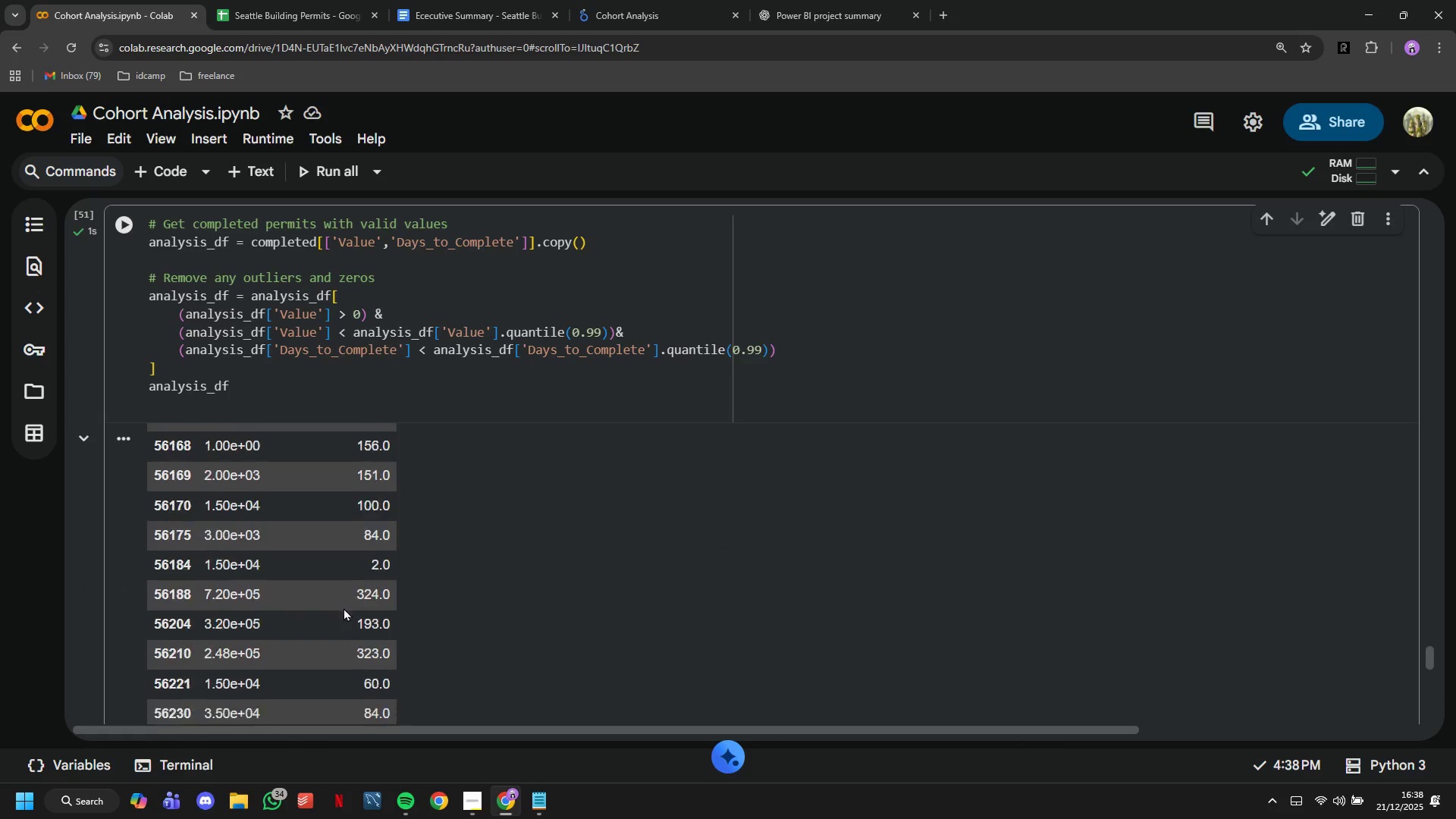 
left_click([161, 178])
 